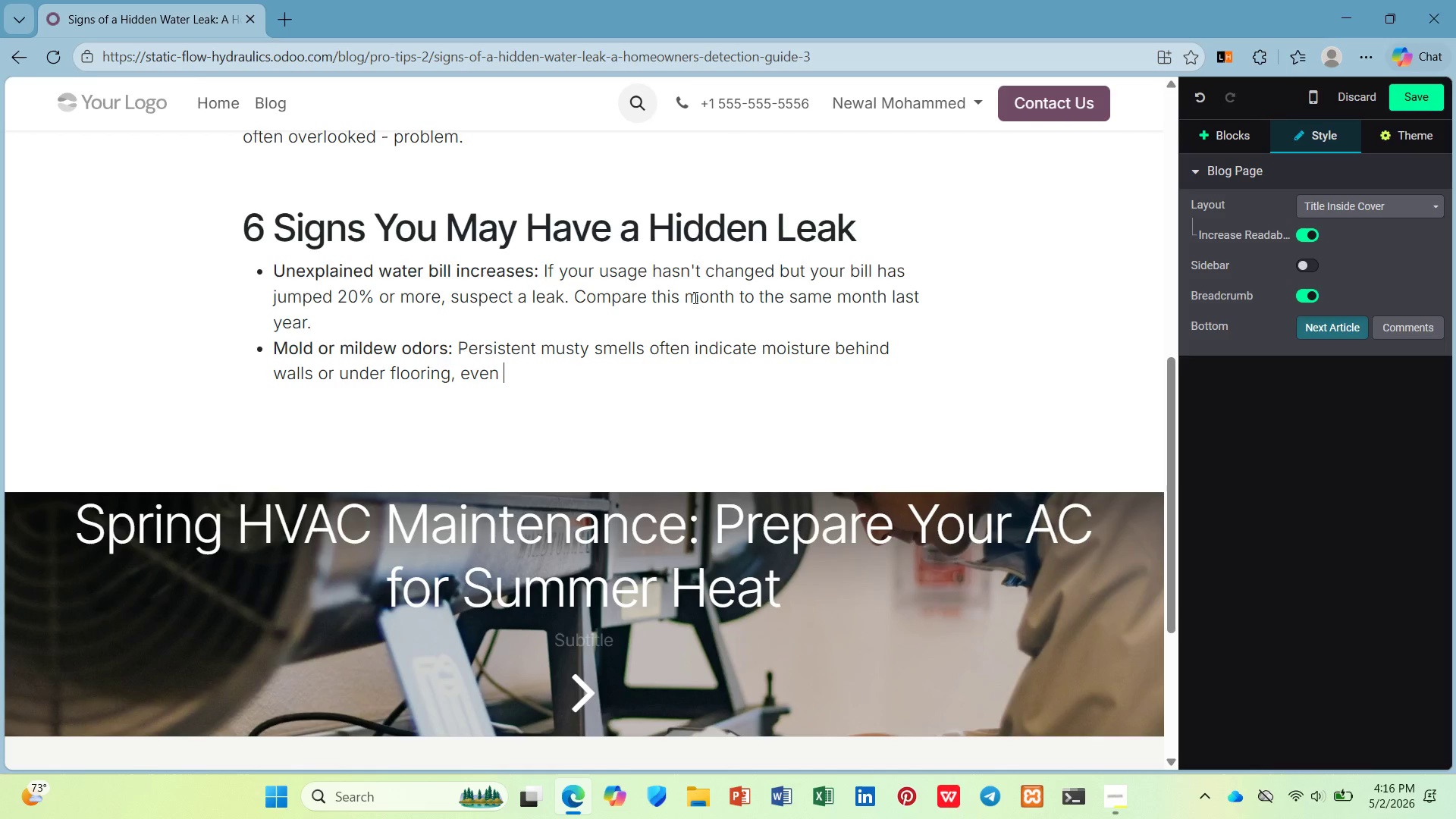 
type(if yu can't see visible ge)
key(Backspace)
type(rowth.)
 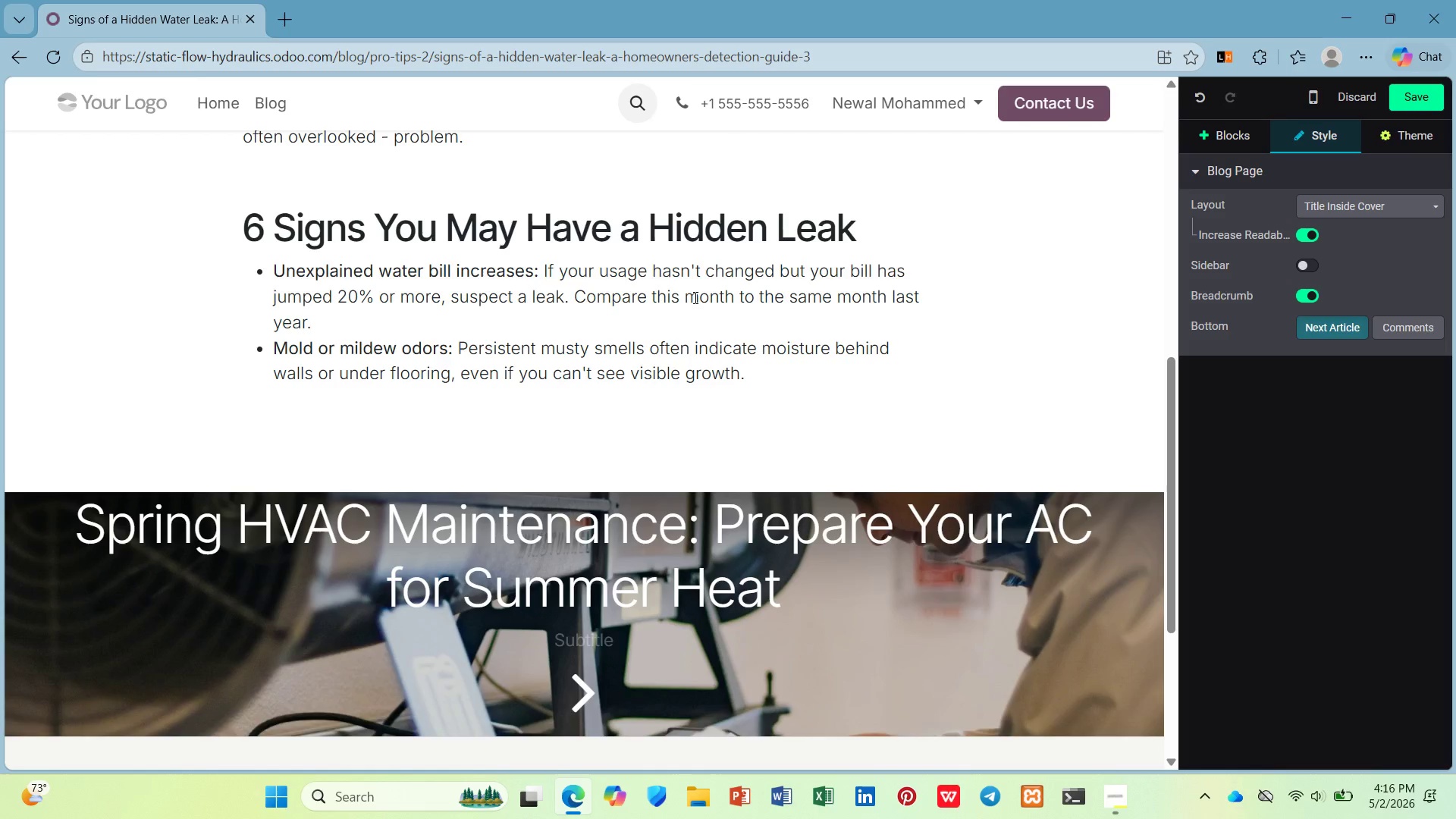 
key(Enter)
 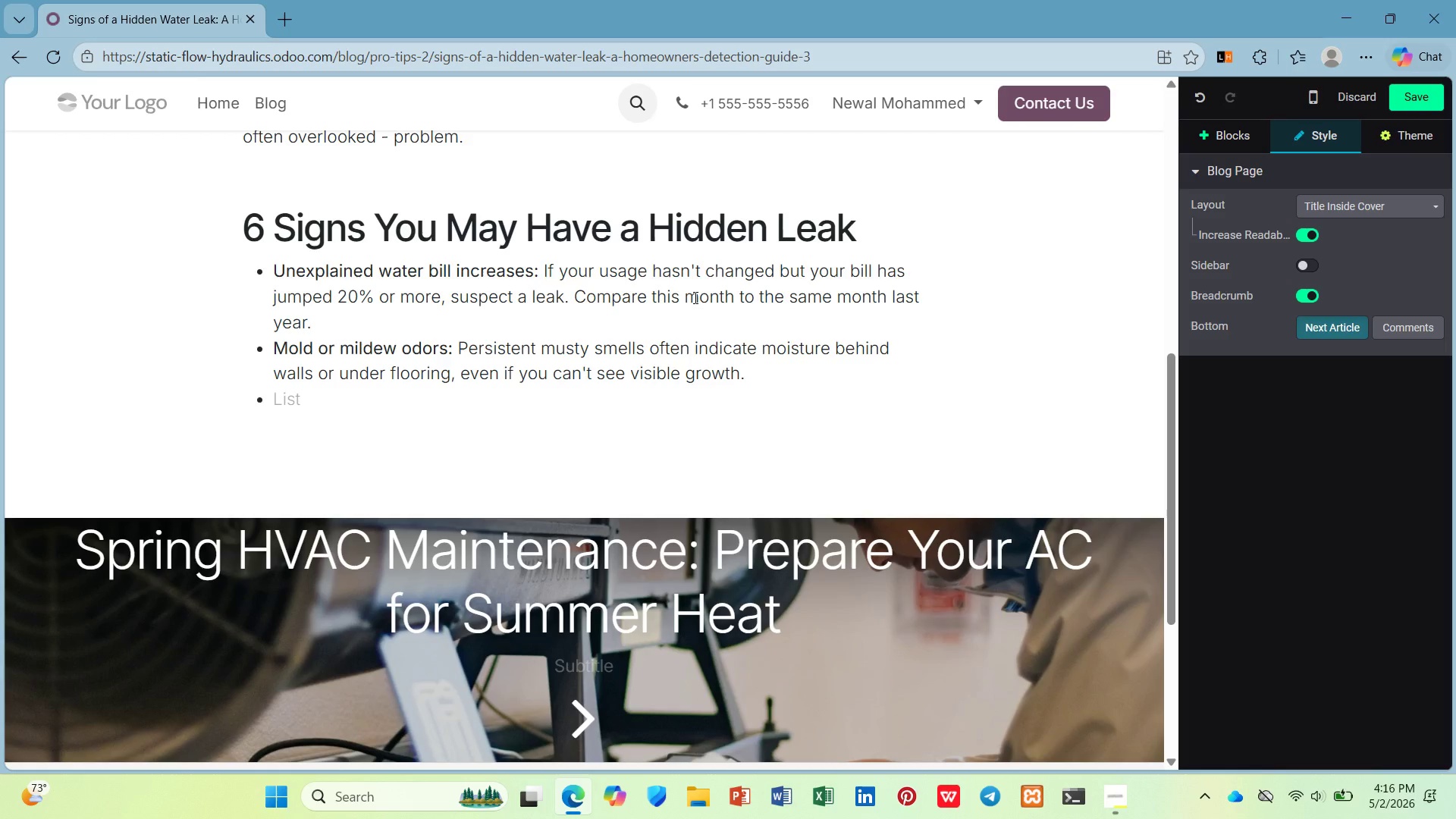 
key(Control+B)
 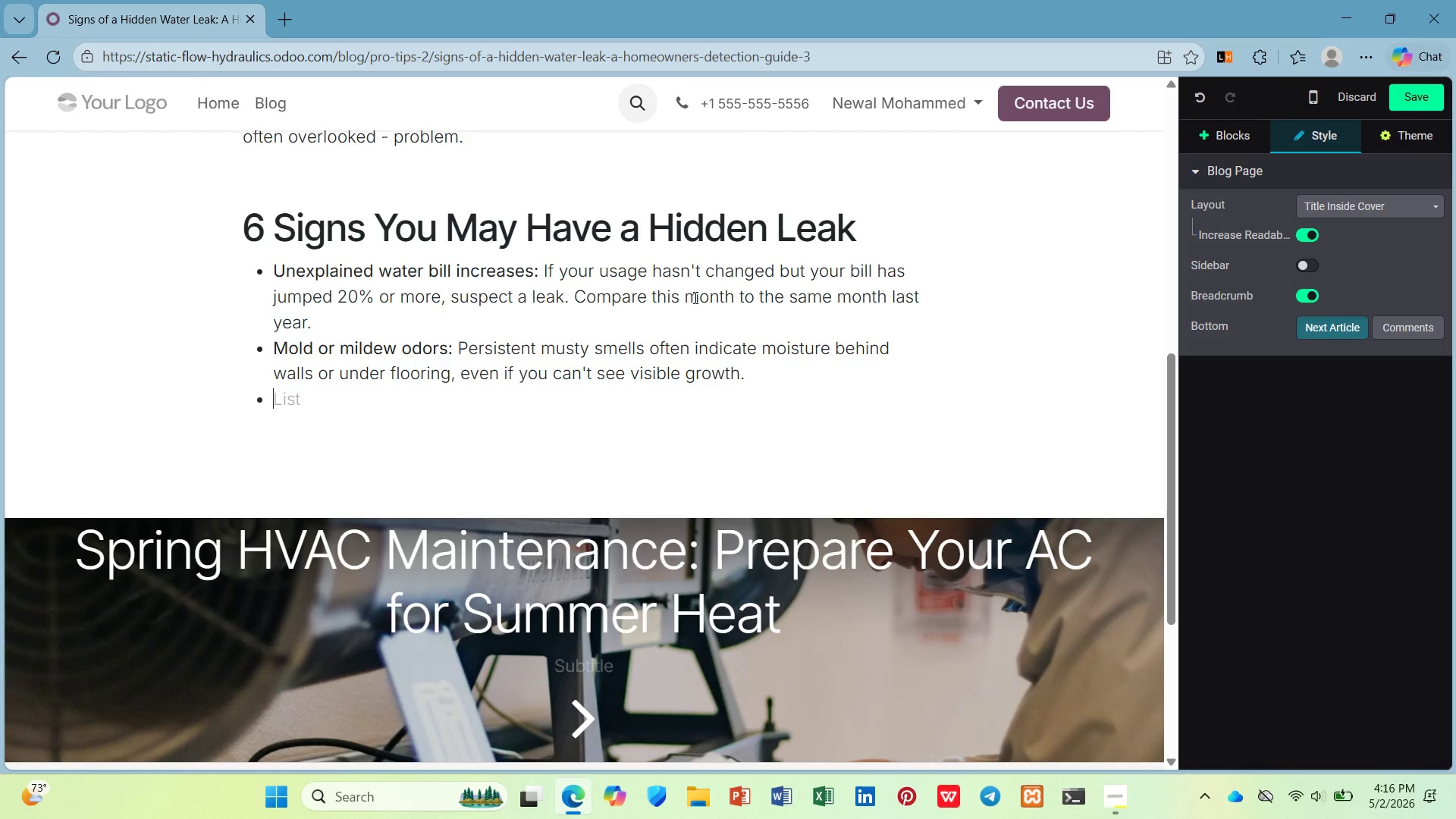 
type(Peelomg)
key(Backspace)
key(Backspace)
key(Backspace)
type(ing paint r)
key(Backspace)
type(or bulging walls: Wa)
key(Backspace)
key(Backspace)
 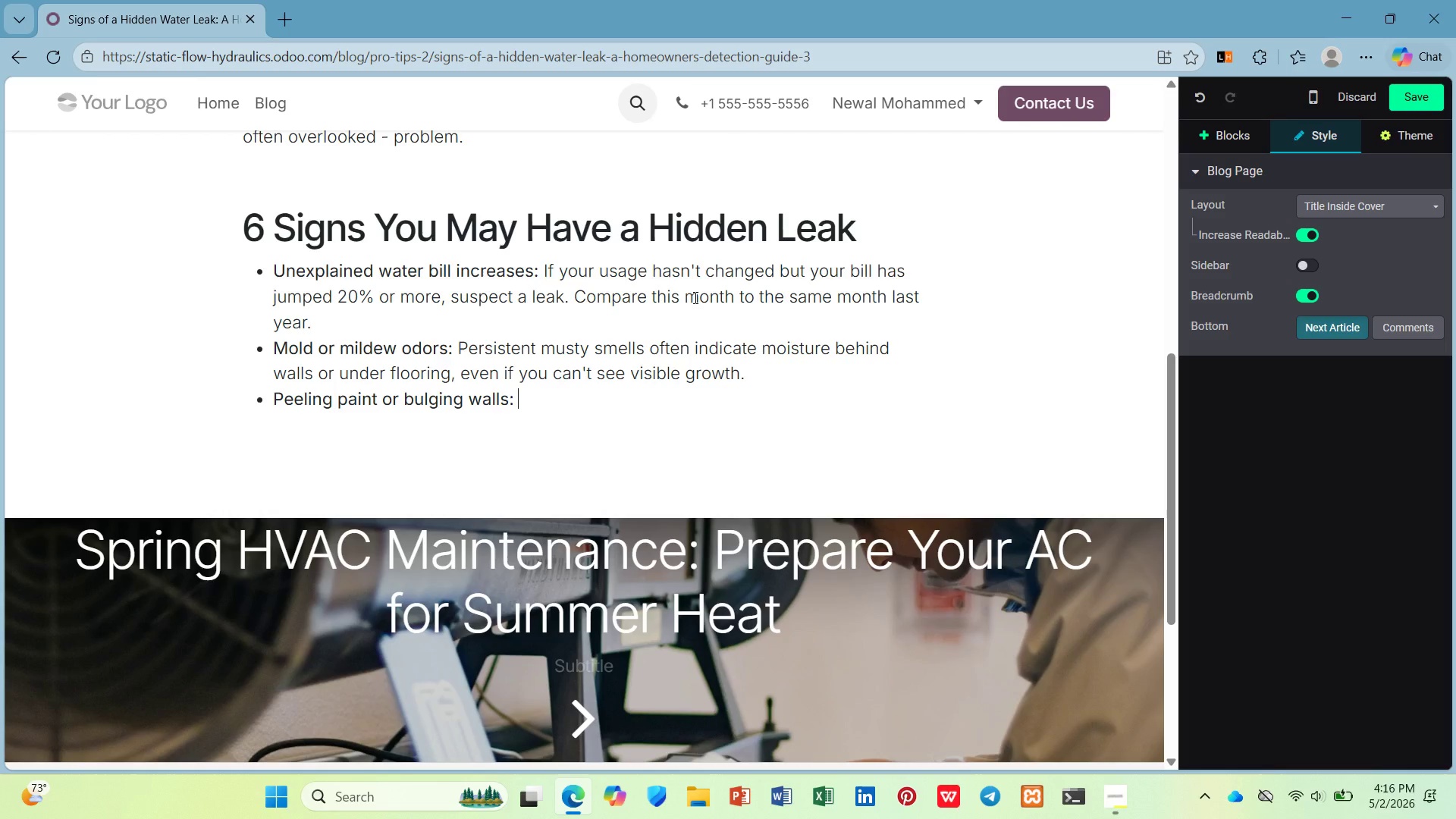 
 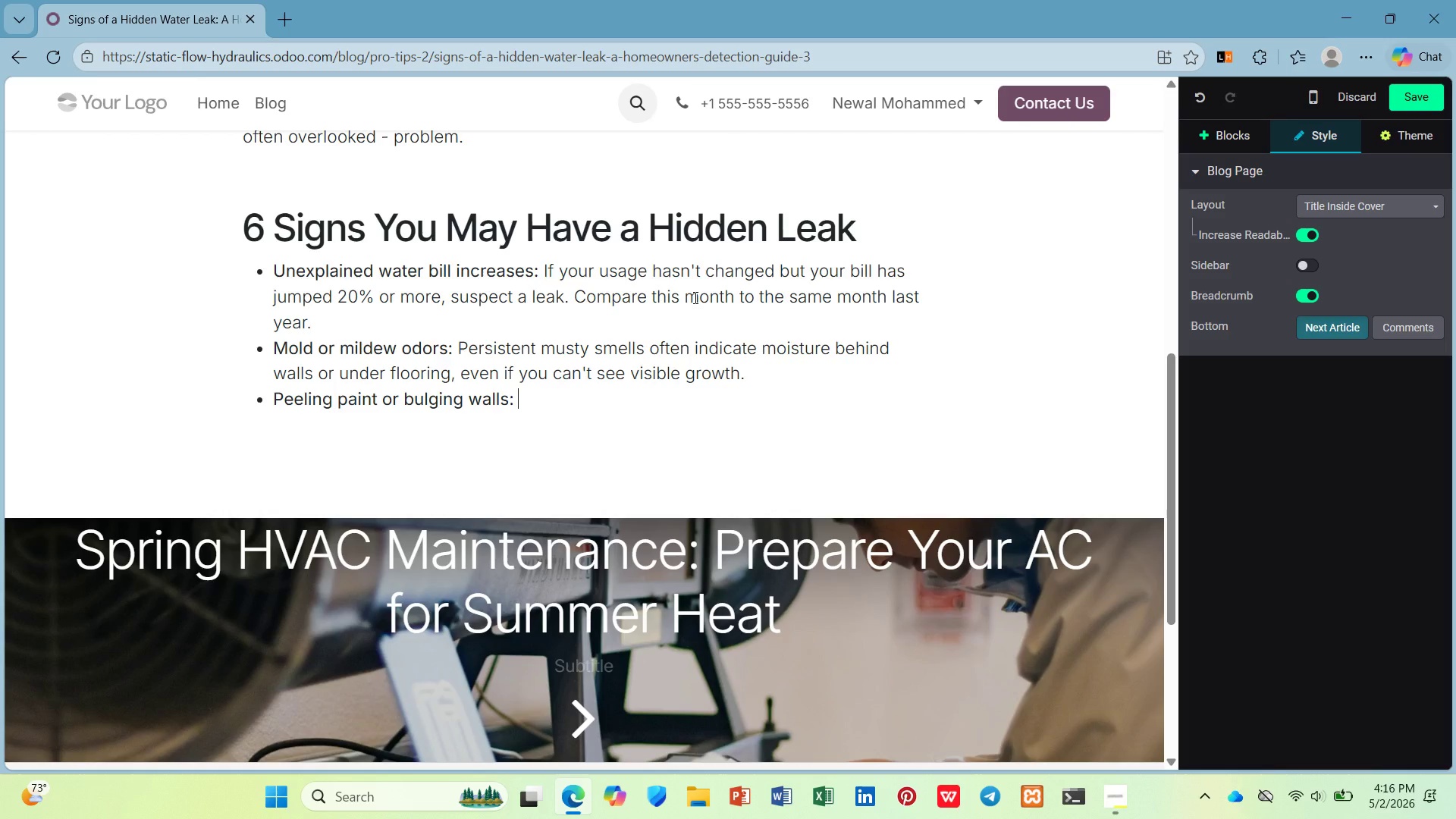 
key(Control+ControlLeft)
 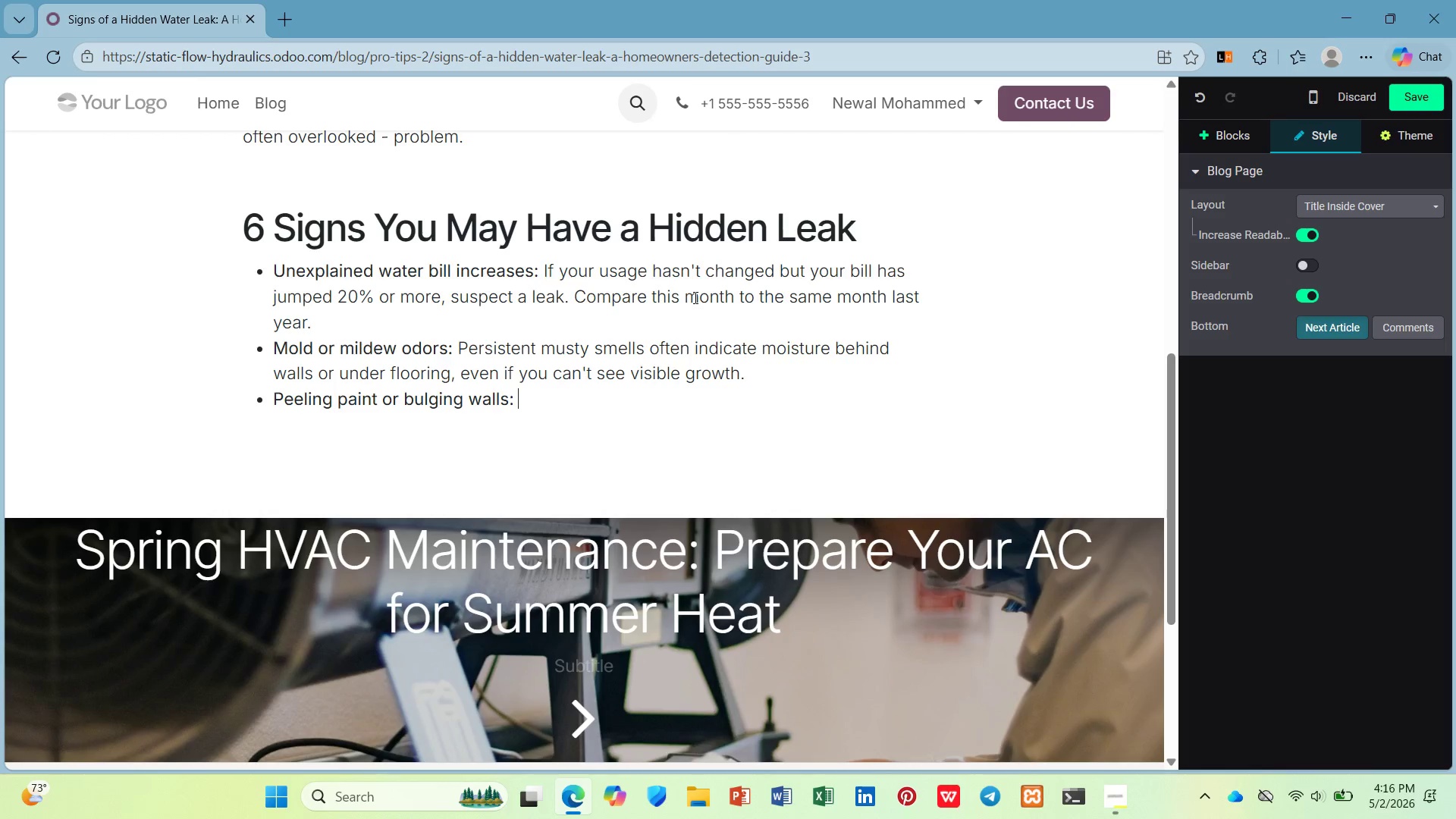 
key(Control+B)
 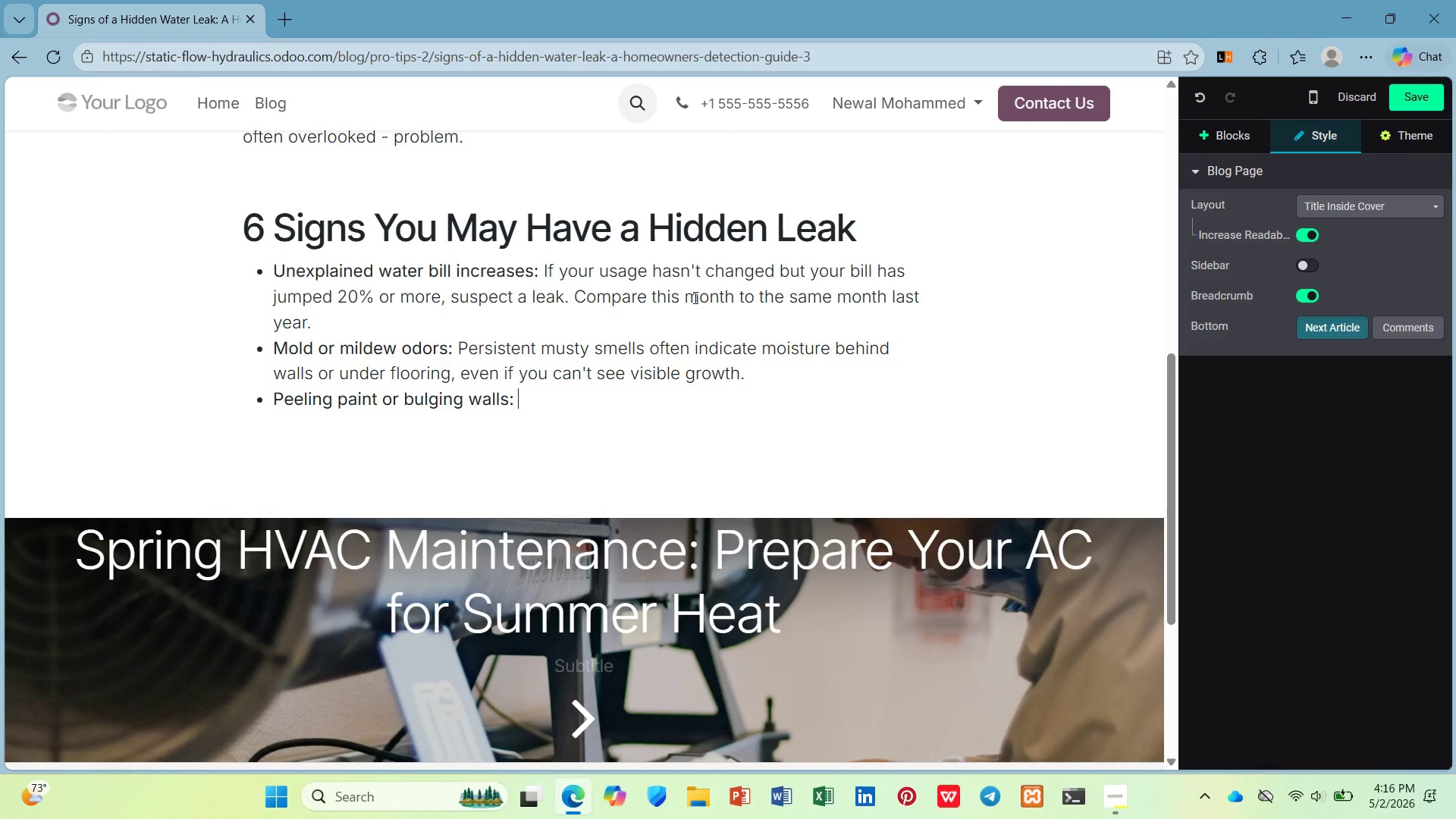 
type(Water trapped behind drywall causes bubbling, peeling, or soft spots. Run you )
key(Backspace)
type(r hand along walls - cool or damp spots indicate moisture.)
 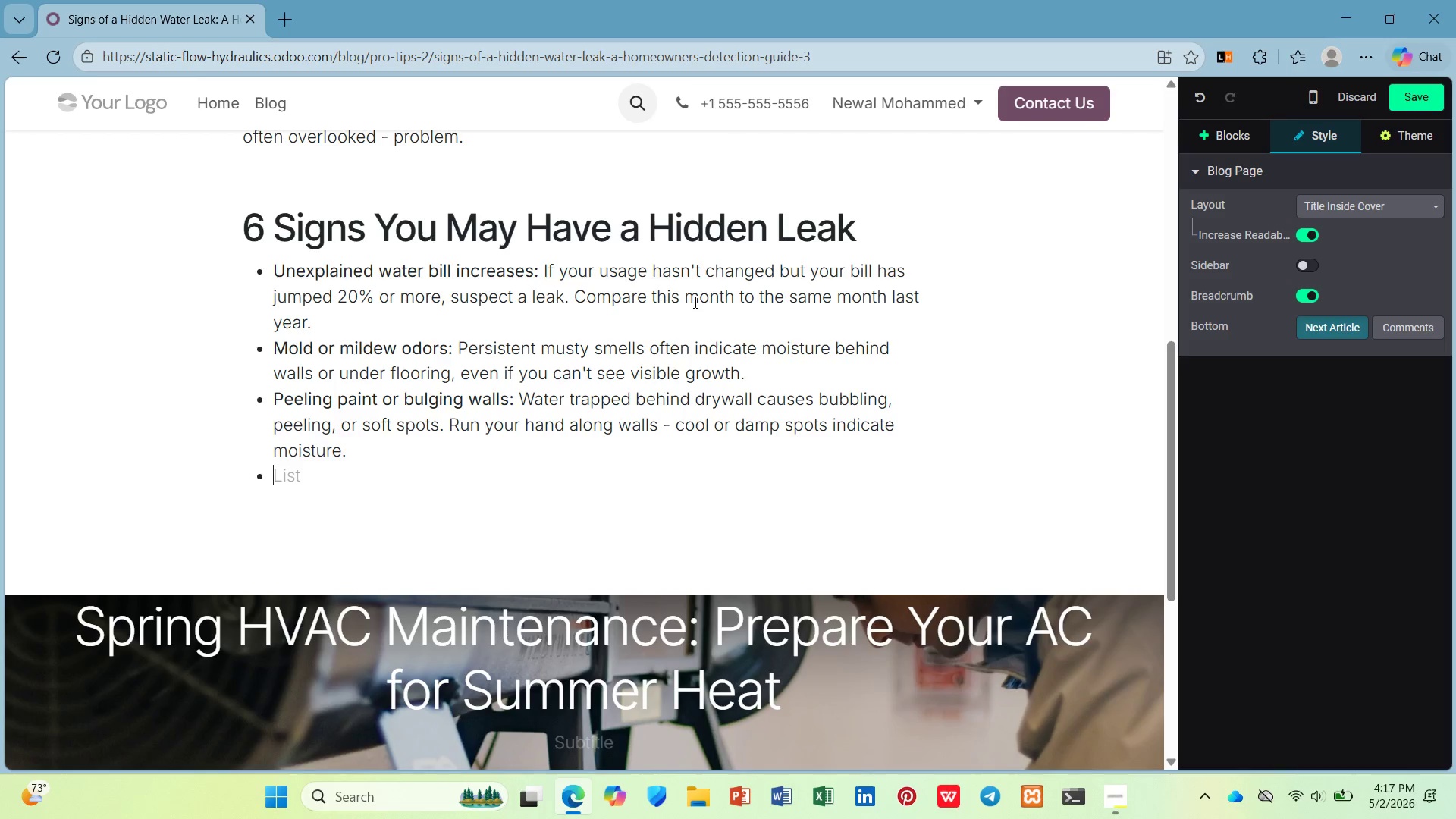 
 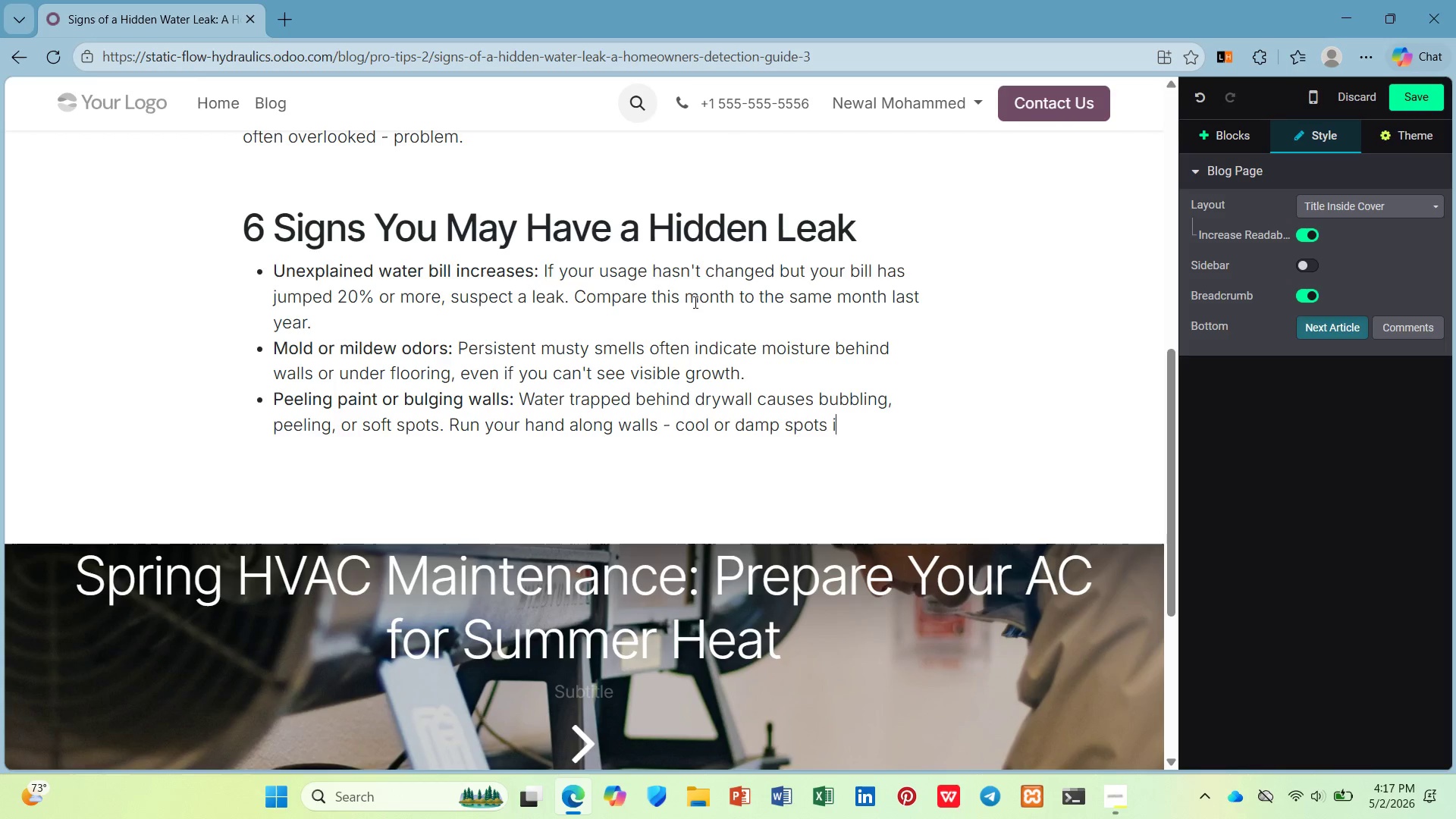 
key(Enter)
 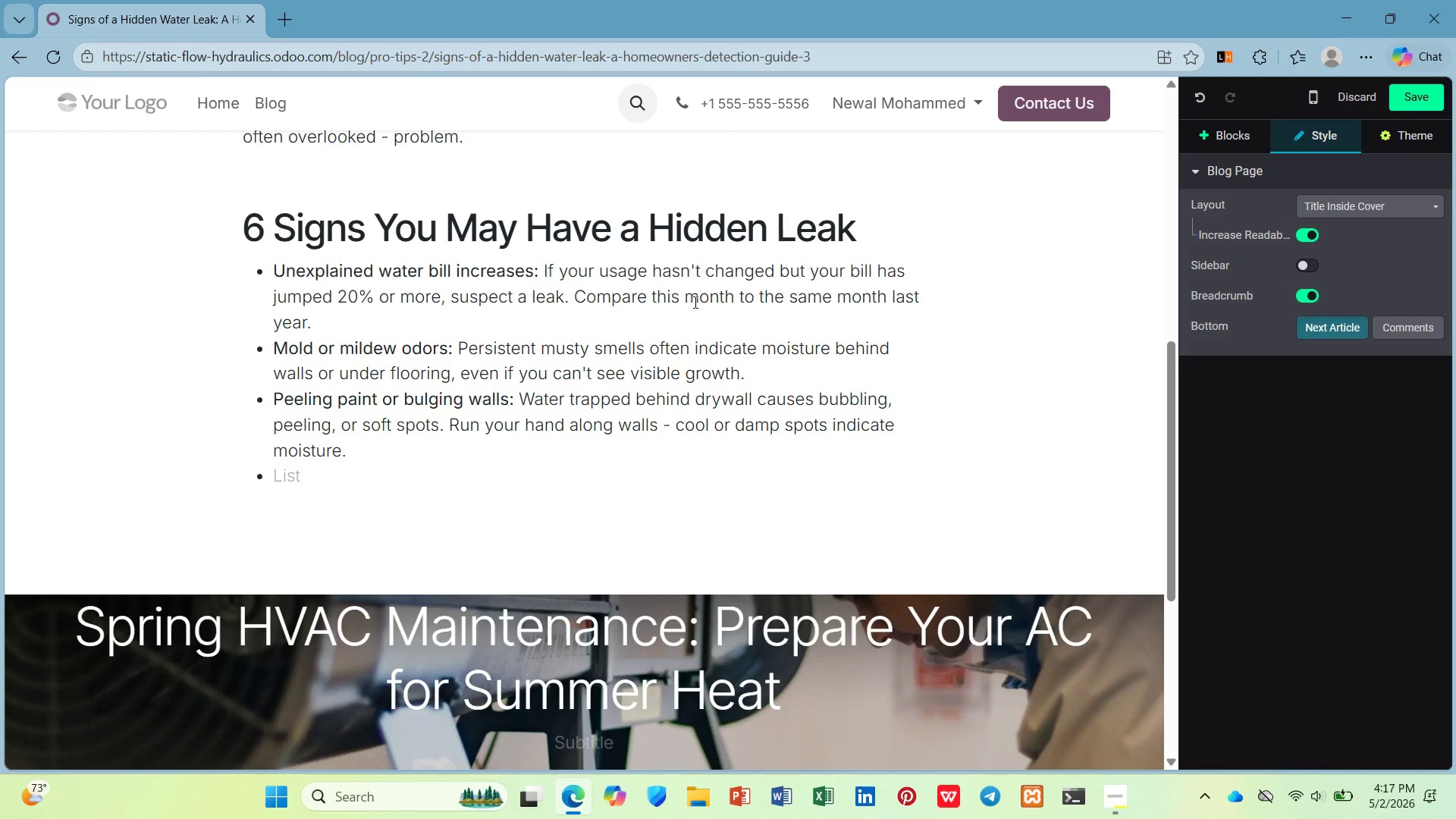 
key(Control+B)
 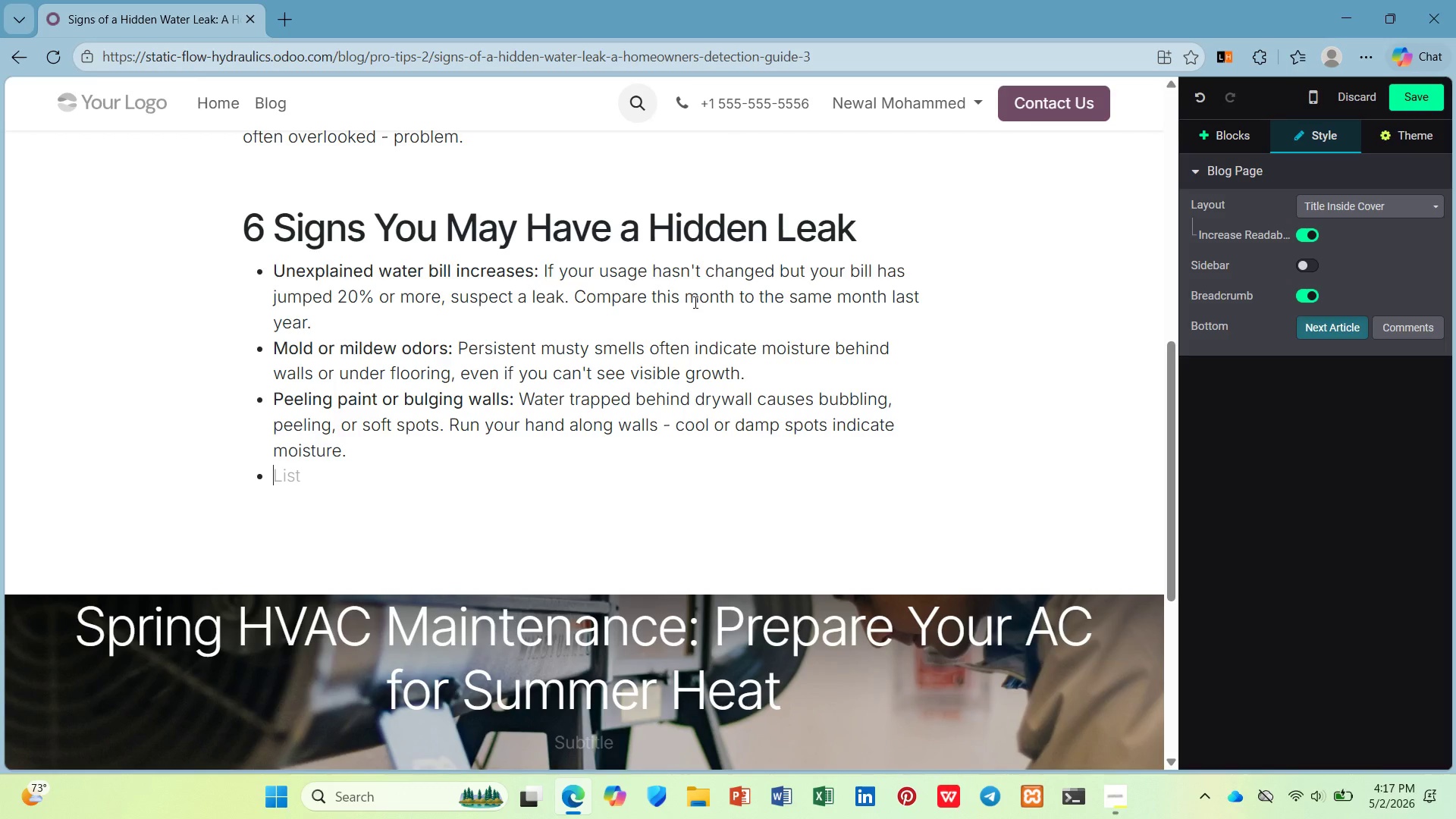 
type(Teh)
key(Backspace)
key(Backspace)
type(eh)
key(Backspace)
key(Backspace)
 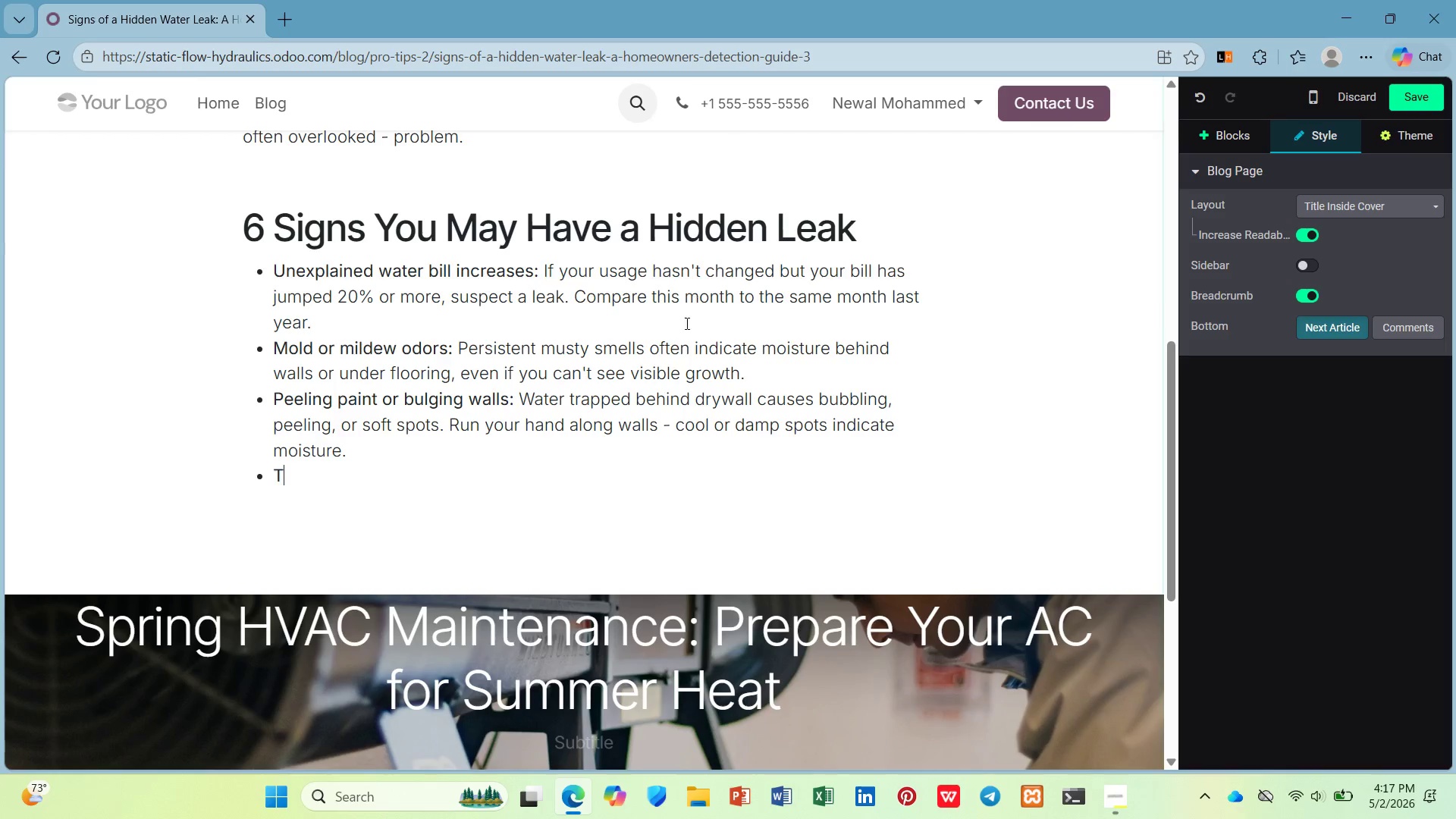 
type(he water meter test: )
 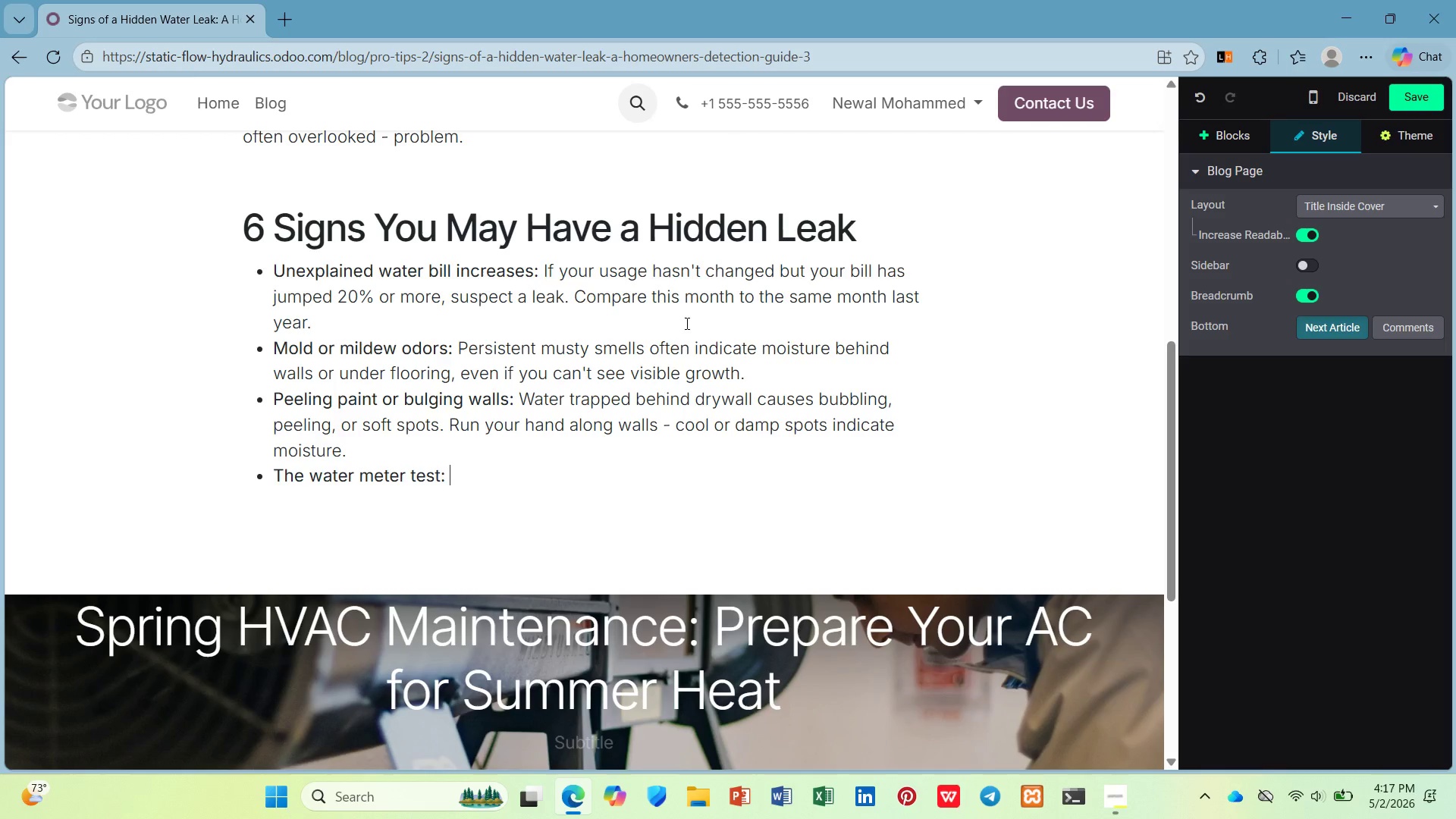 
key(Control+B)
 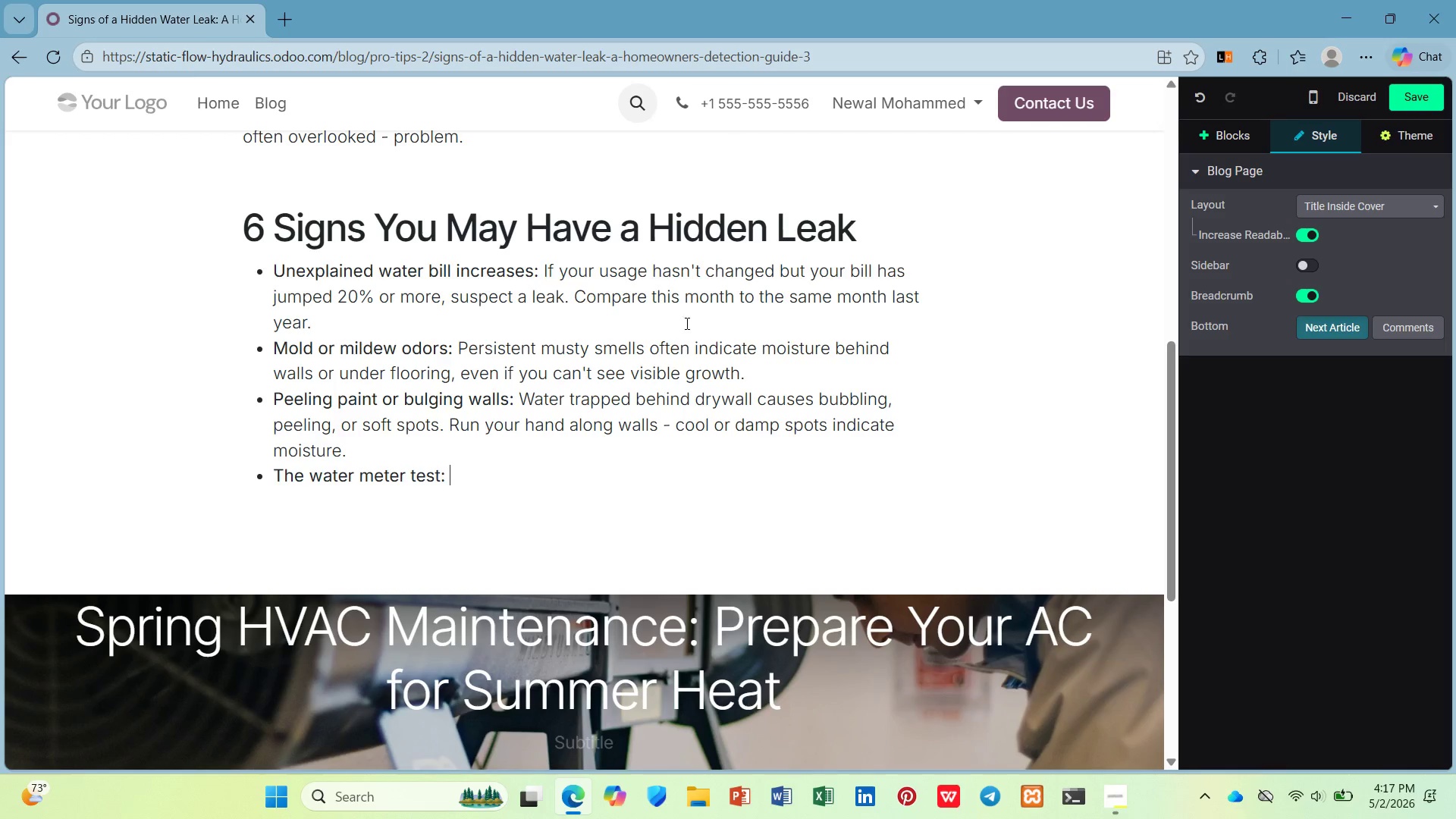 
type(Turn off all water in your home, check your meter, wai )
key(Backspace)
type(t two hurs ())
 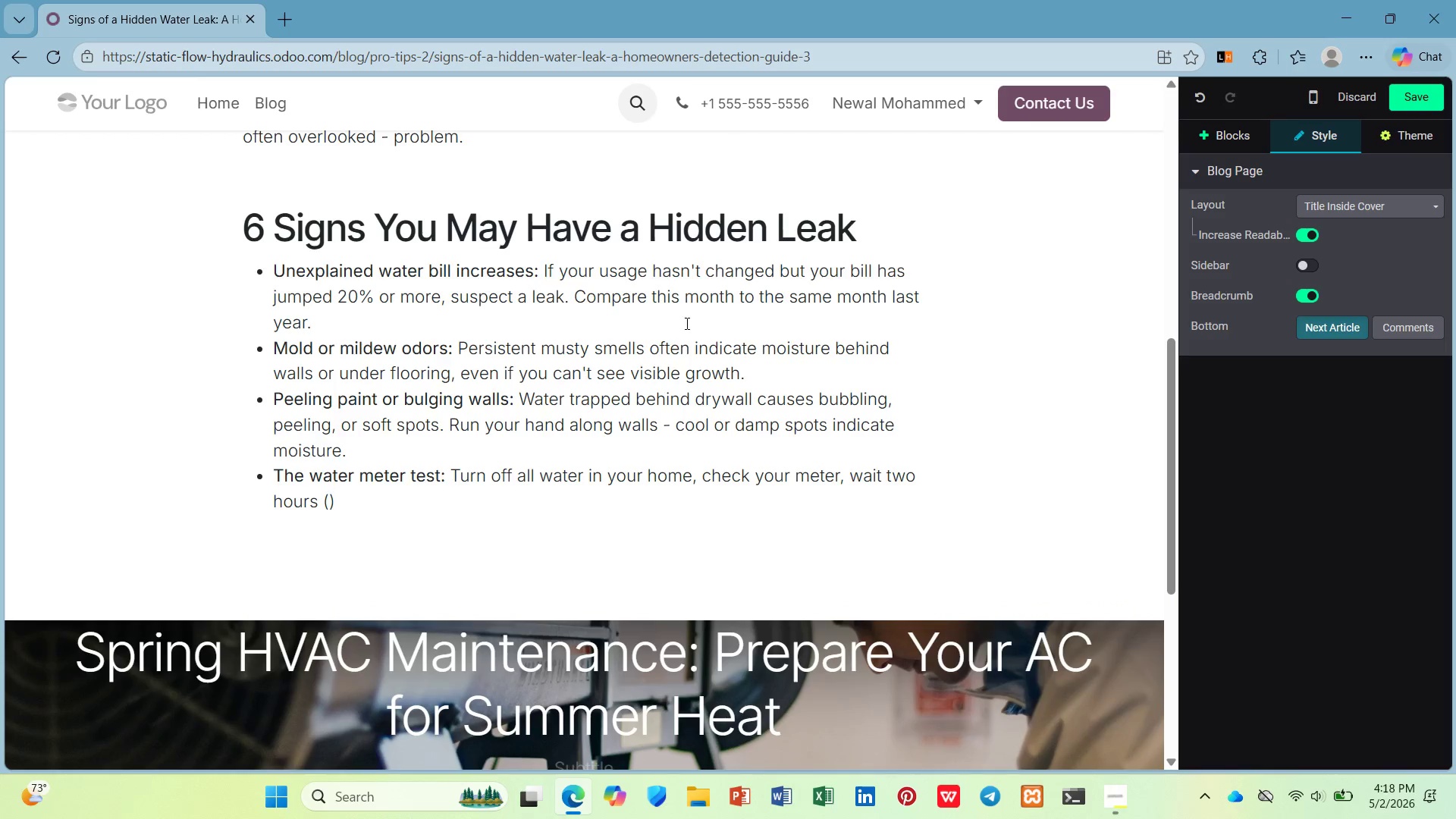 
 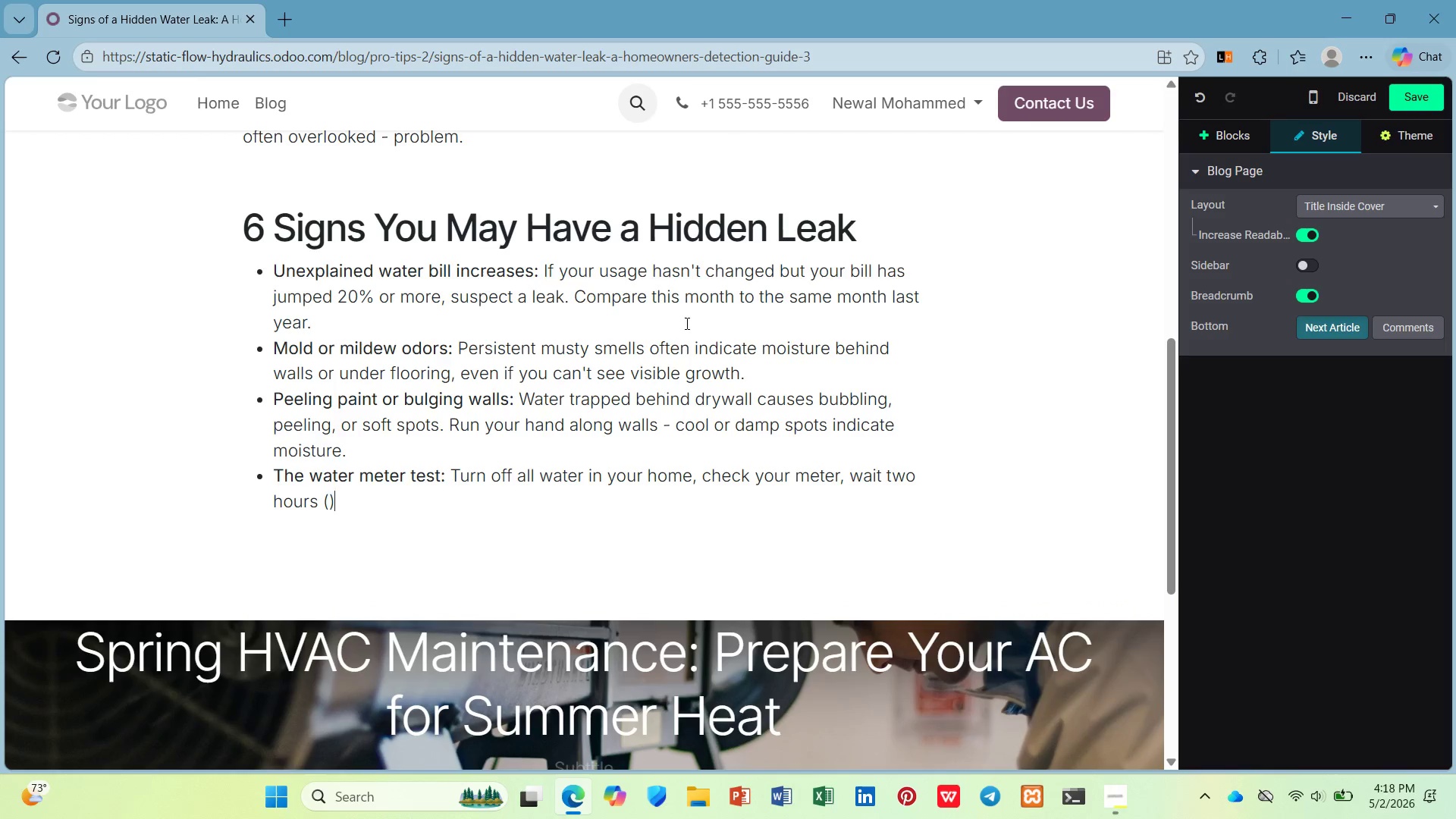 
key(Control+ControlRight)
 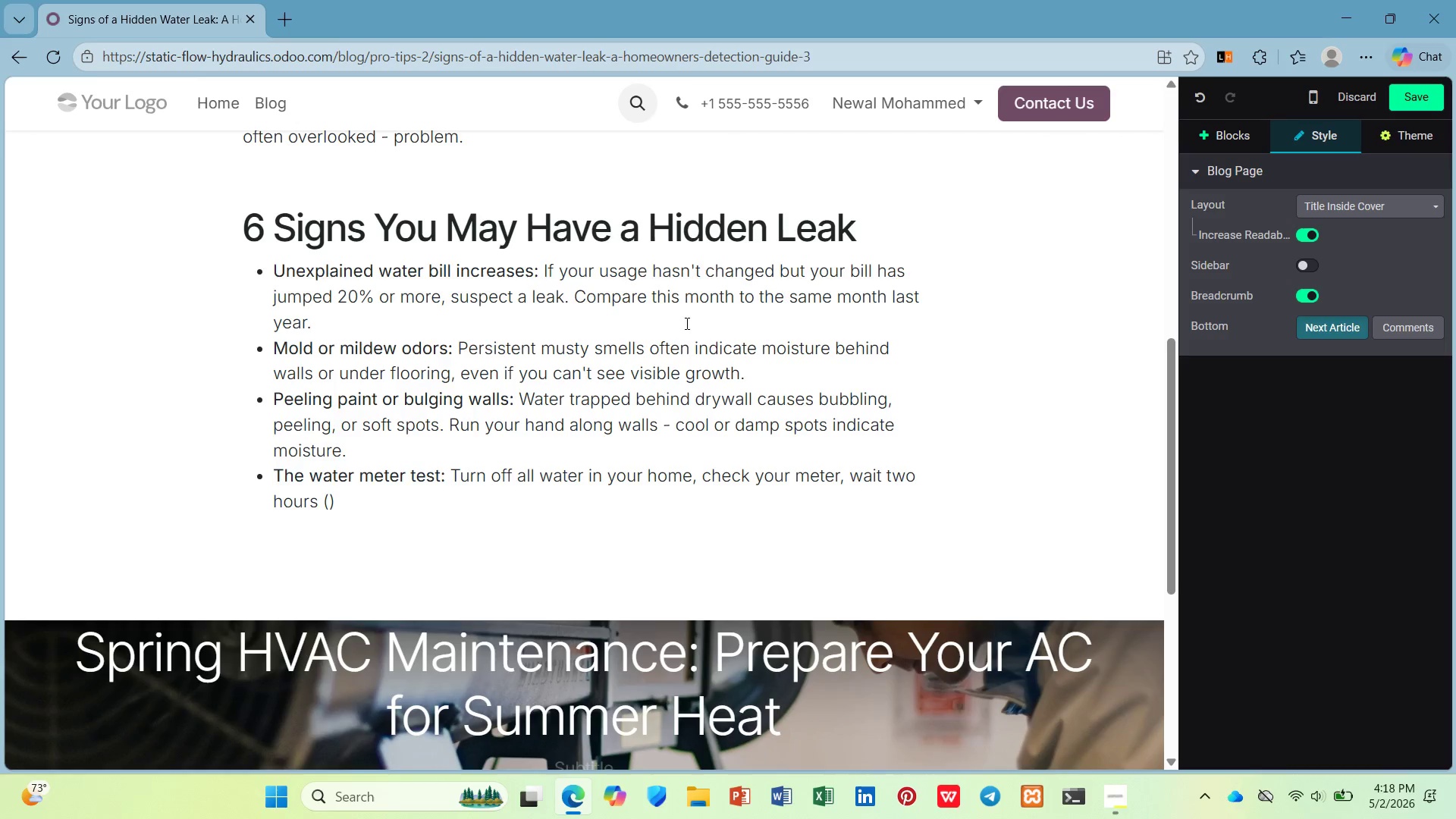 
key(ArrowLeft)
 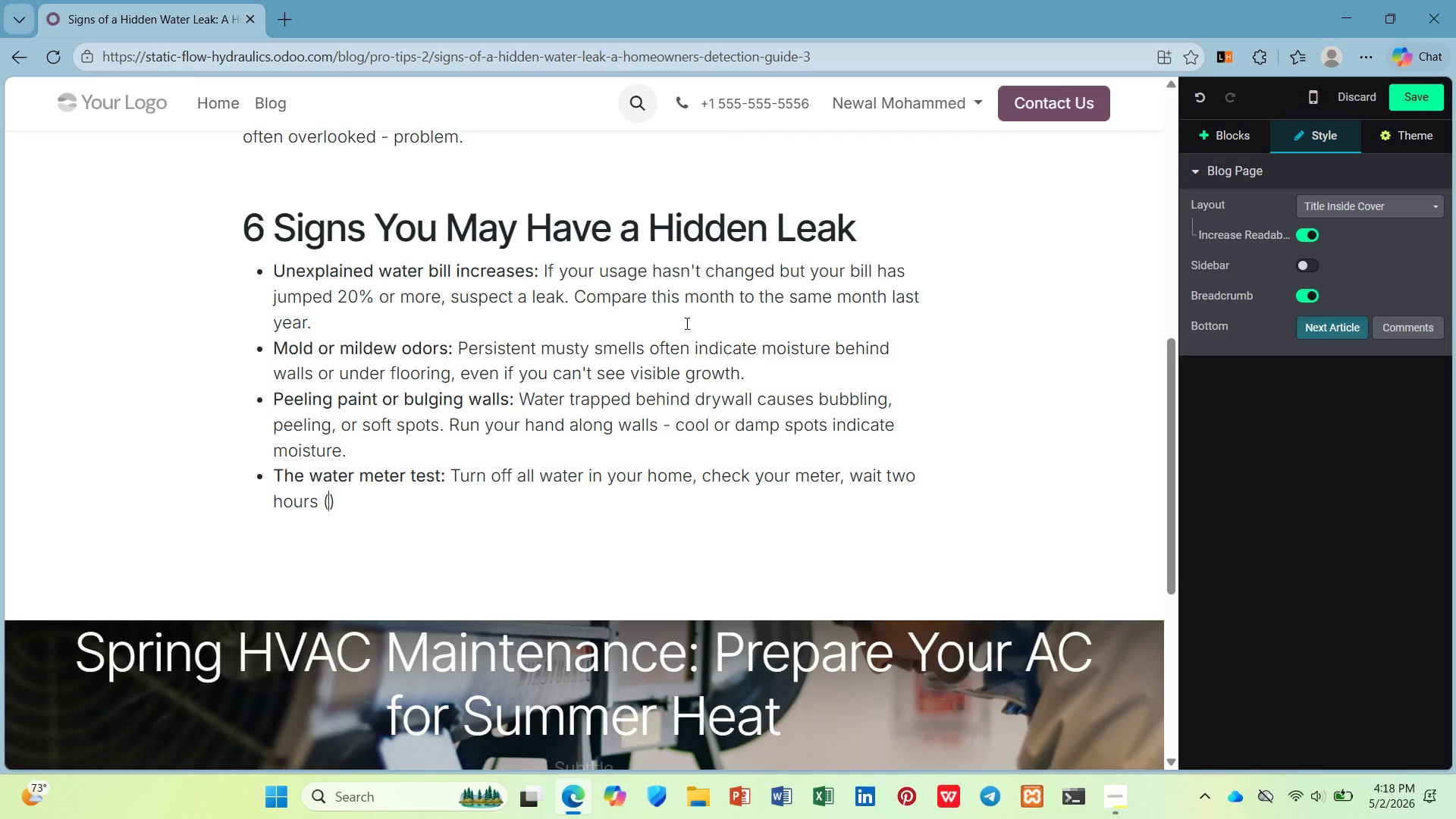 
type(don't use any water \)
key(Backspace)
key(Backspace)
 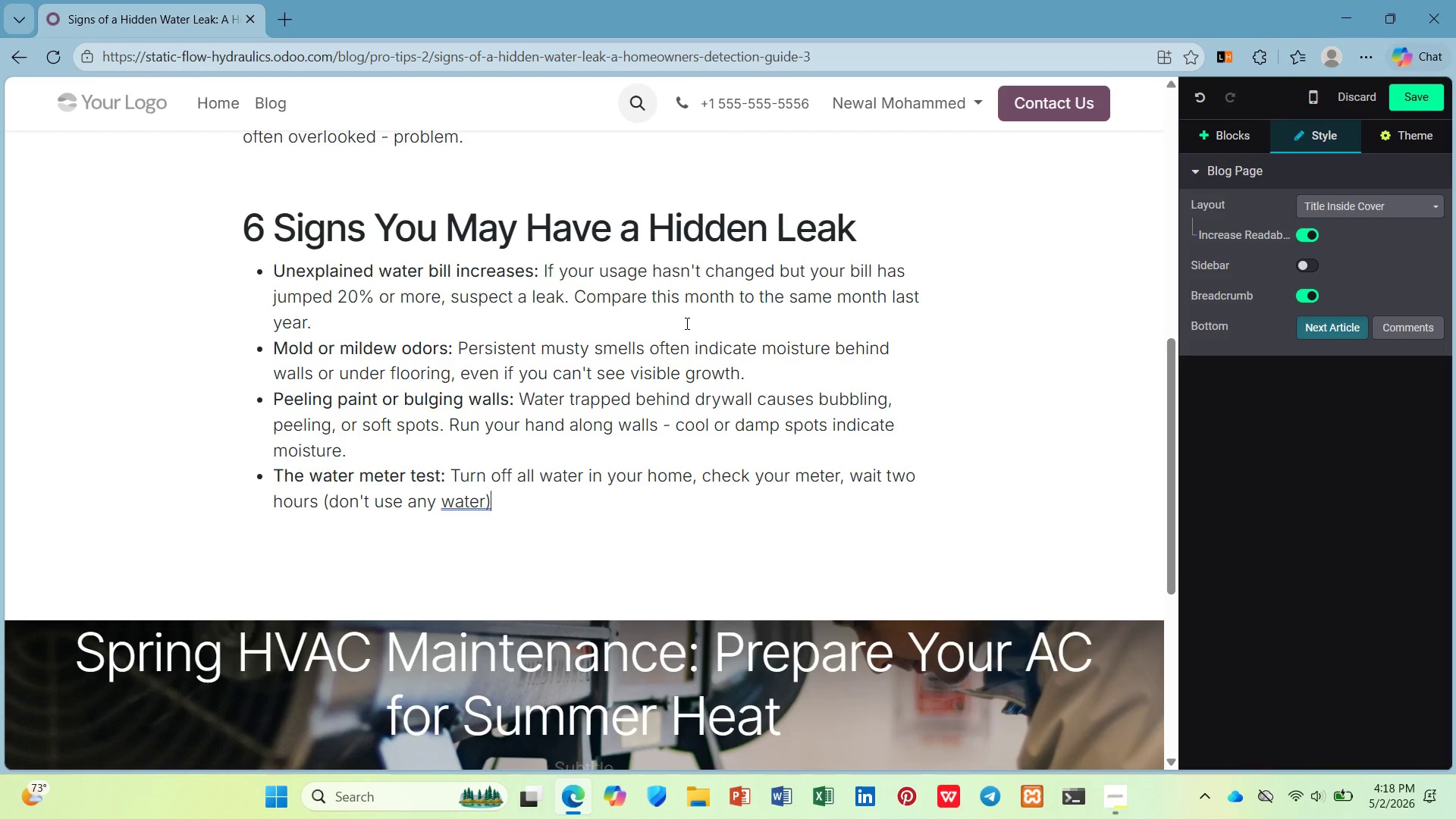 
key(ArrowRight)
 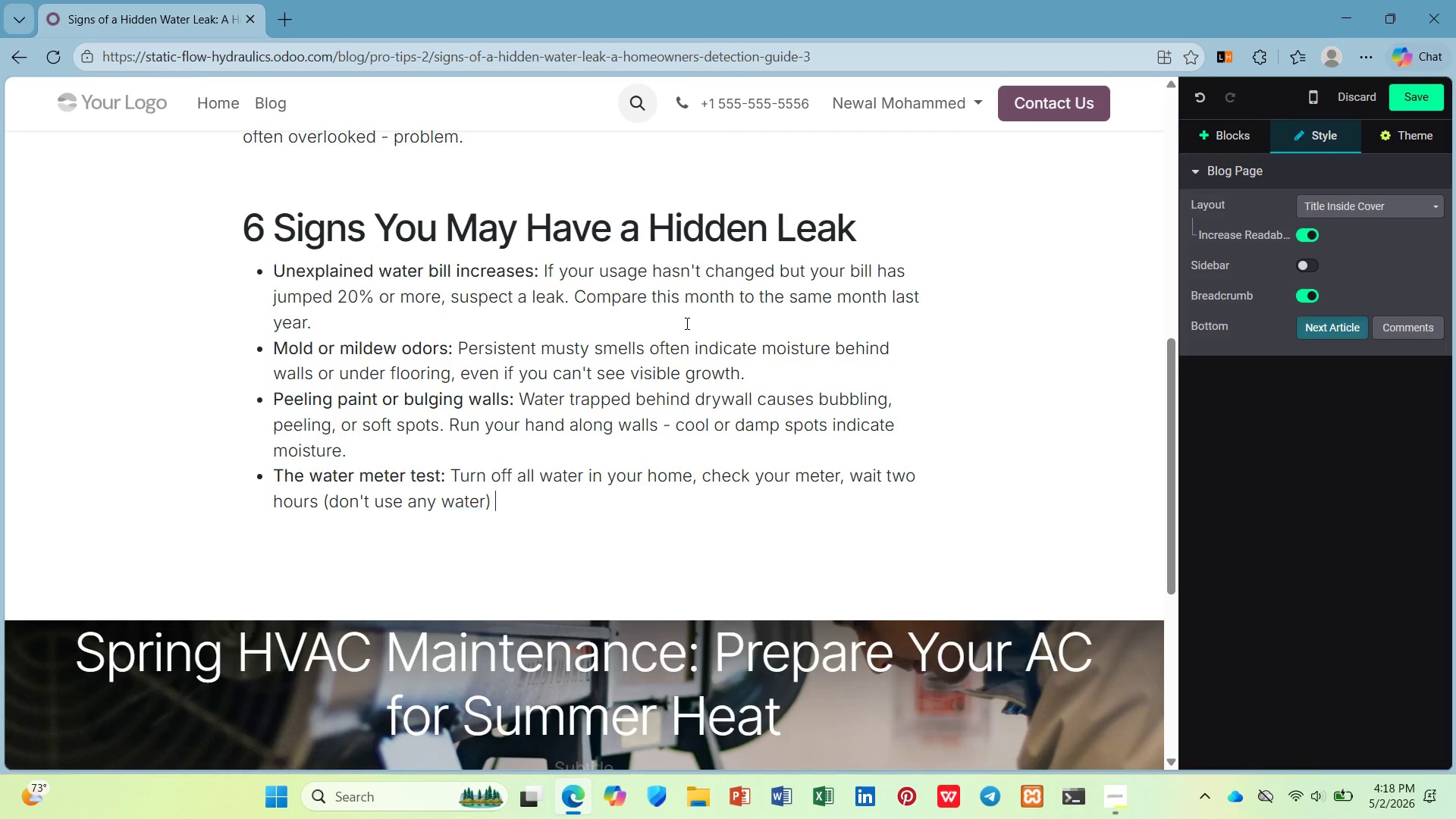 
type( )
key(Backspace)
type(, and check again. Id th)
key(Backspace)
key(Backspace)
key(Backspace)
key(Backspace)
type( )
key(Backspace)
type(f the meter moved, you have  )
key(Backspace)
type(a continousl )
key(Backspace)
key(Backspace)
type( leak.)
 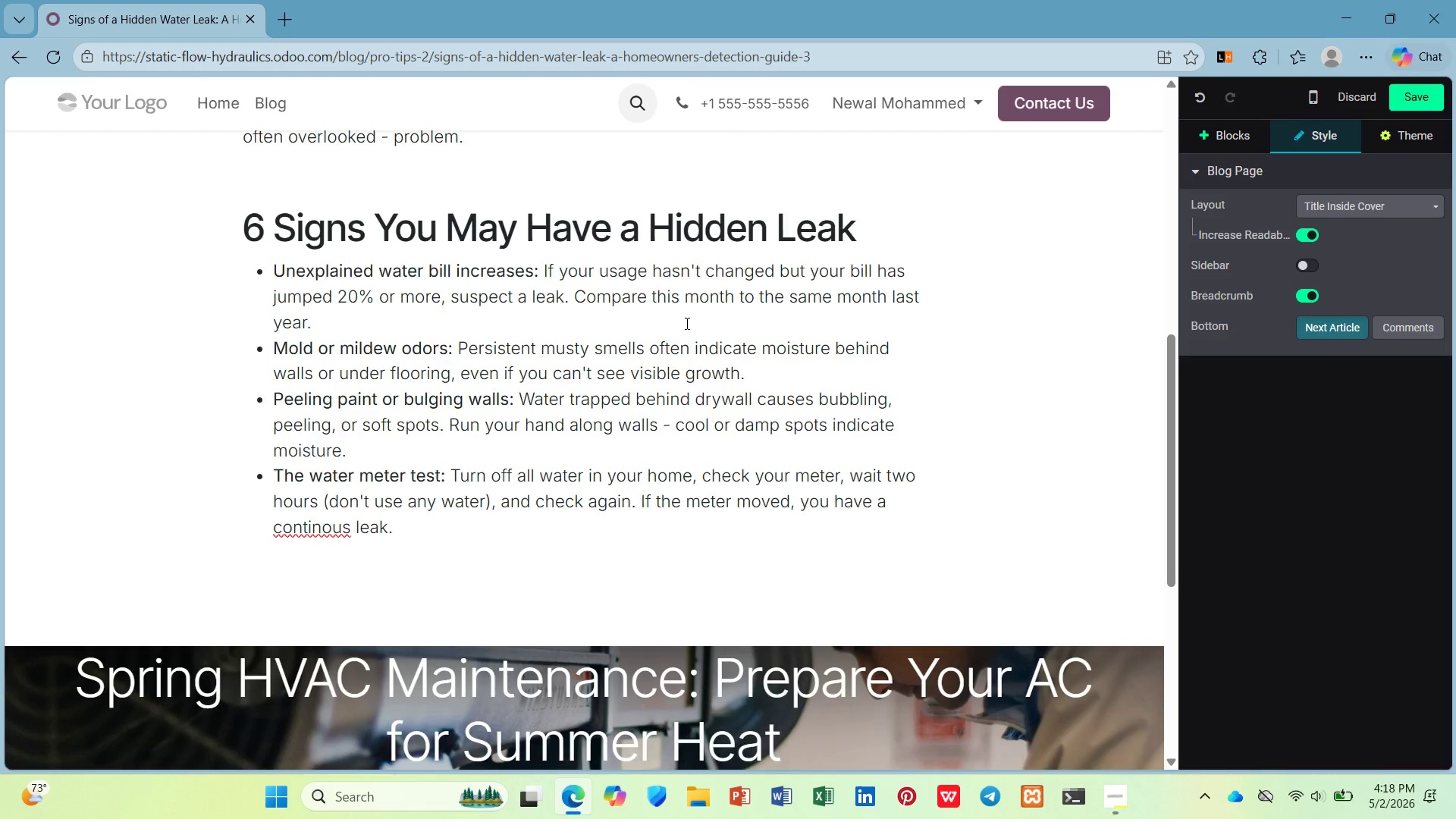 
key(Enter)
 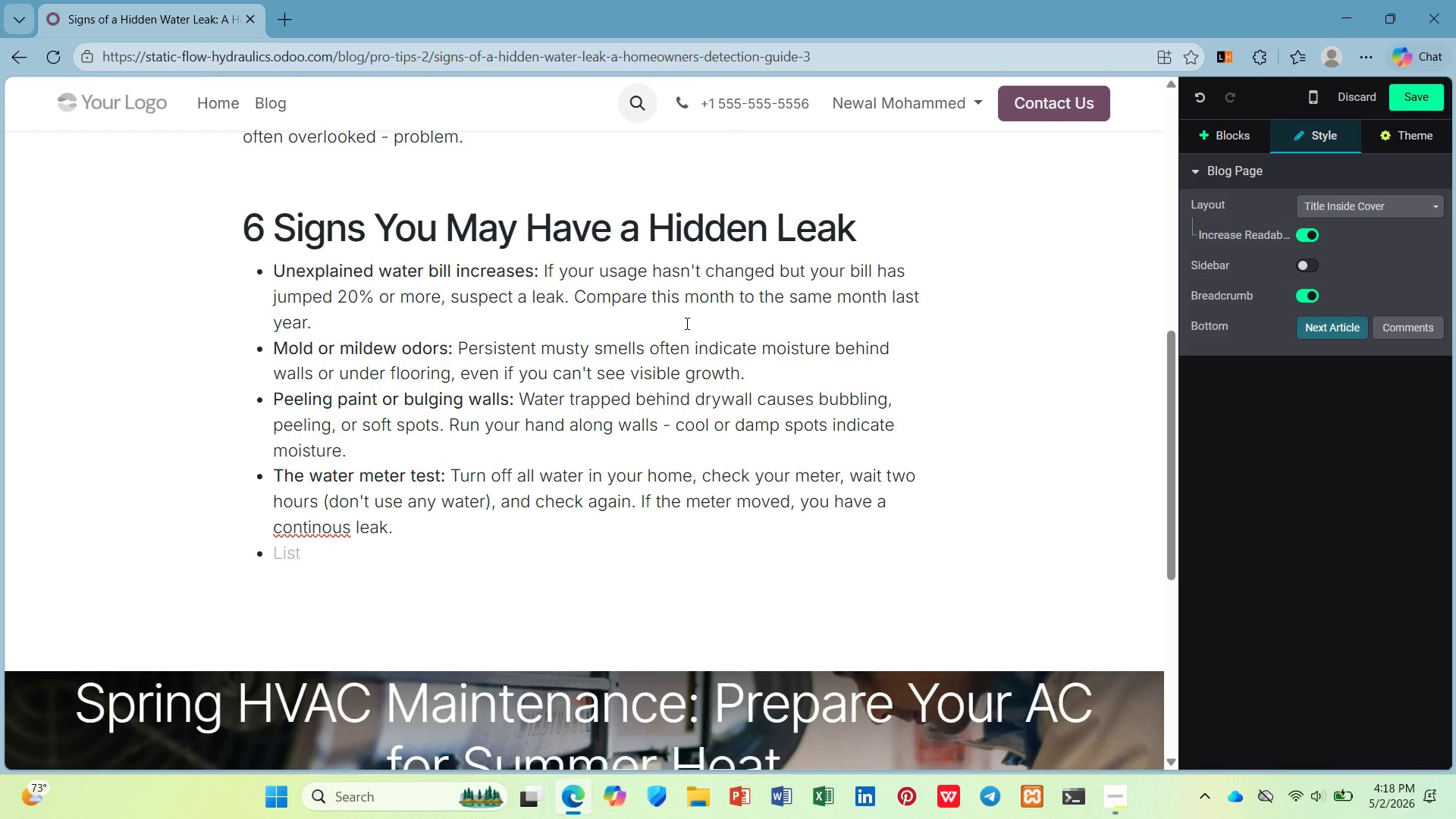 
key(Control+B)
 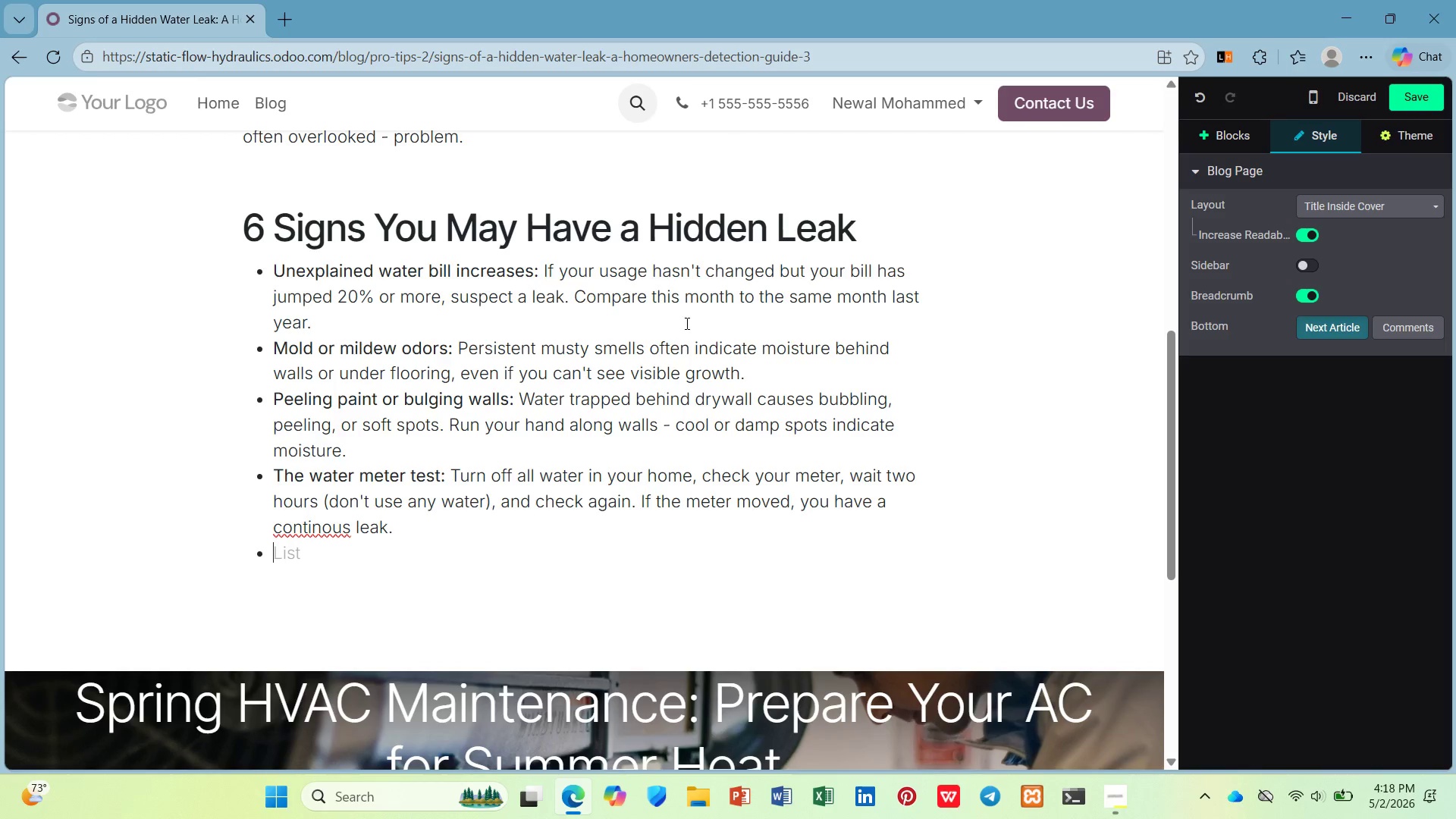 
hold_key(key=ShiftLeft, duration=2.09)
 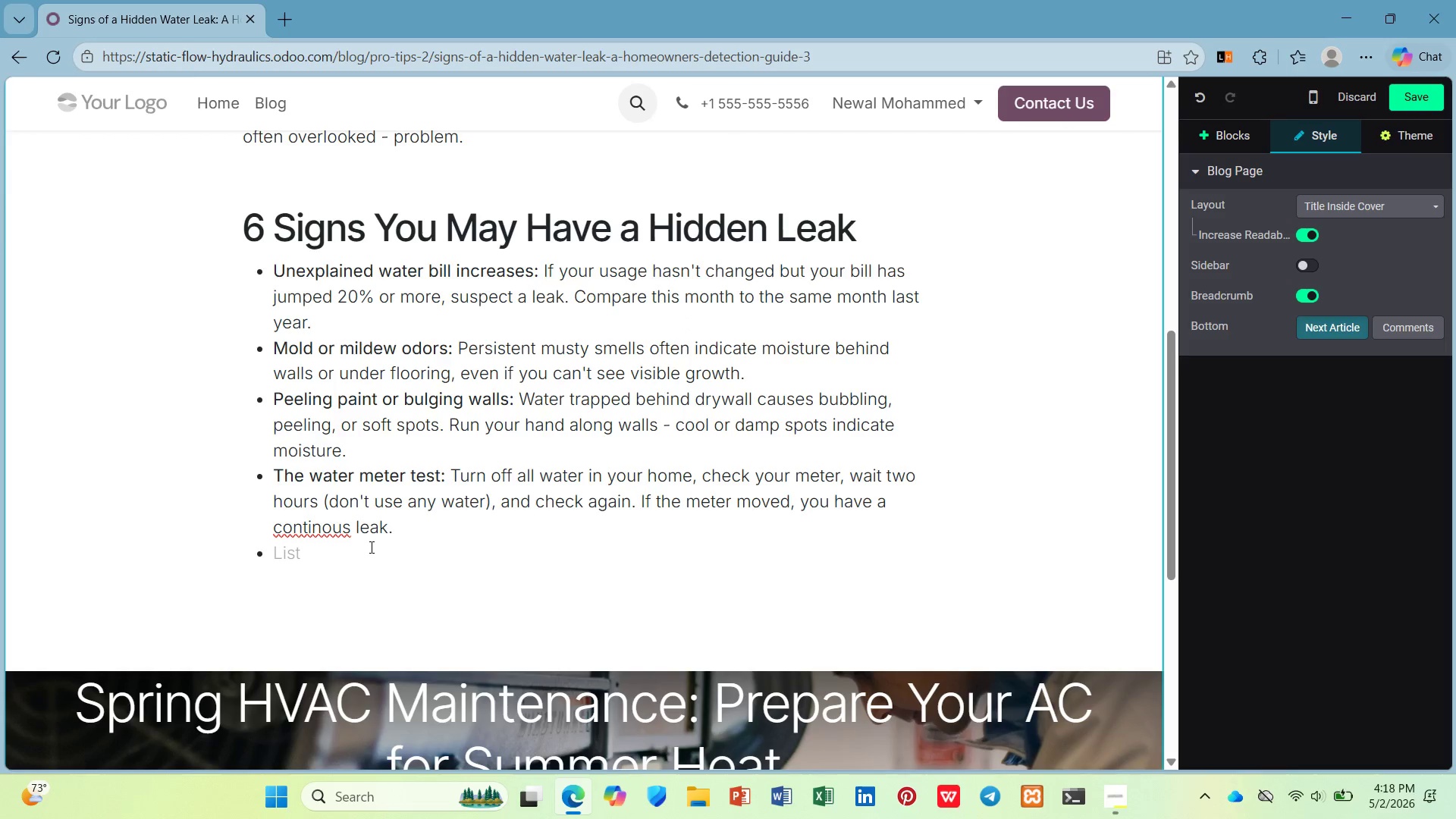 
left_click([323, 531])
 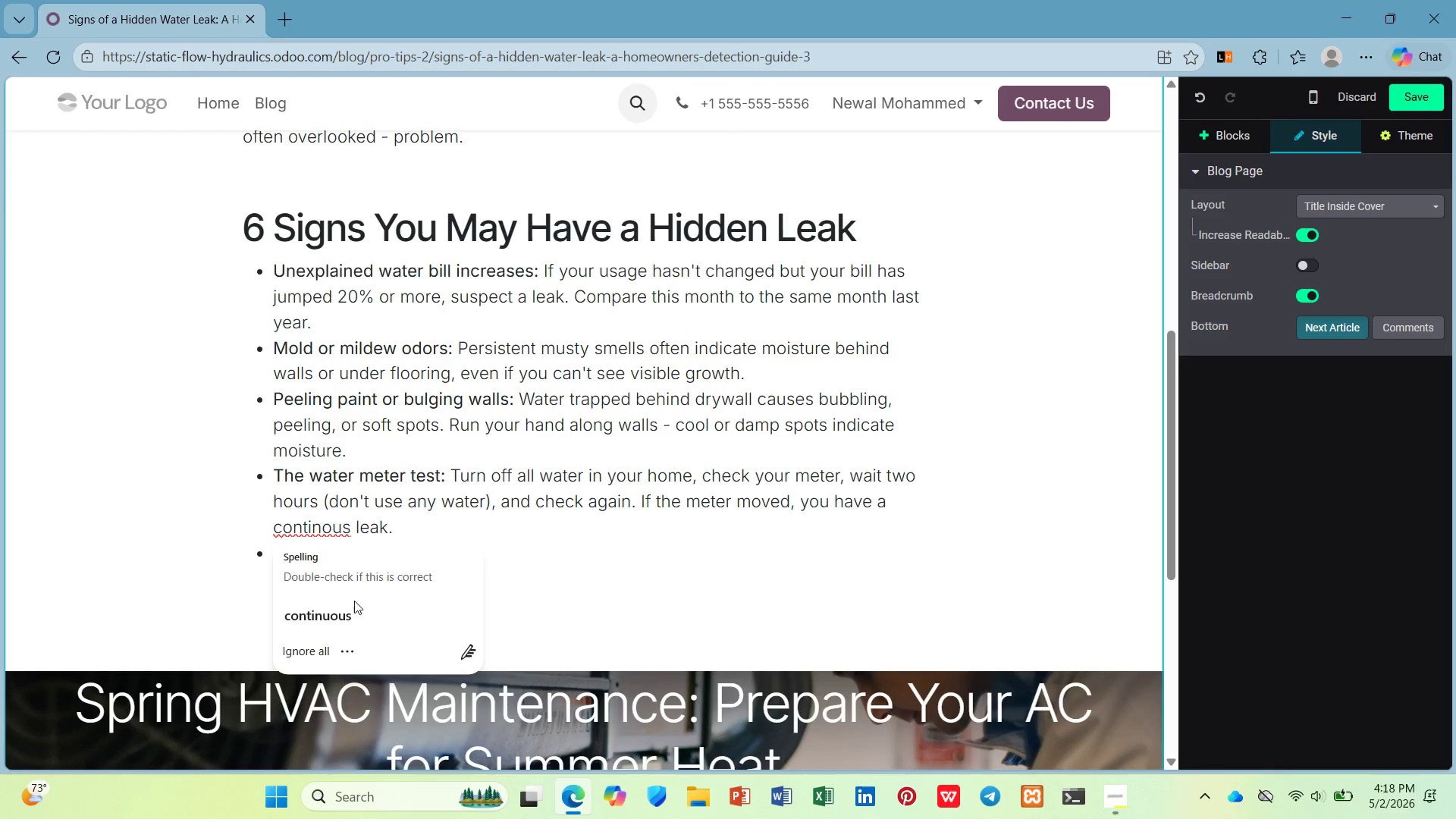 
left_click([358, 606])
 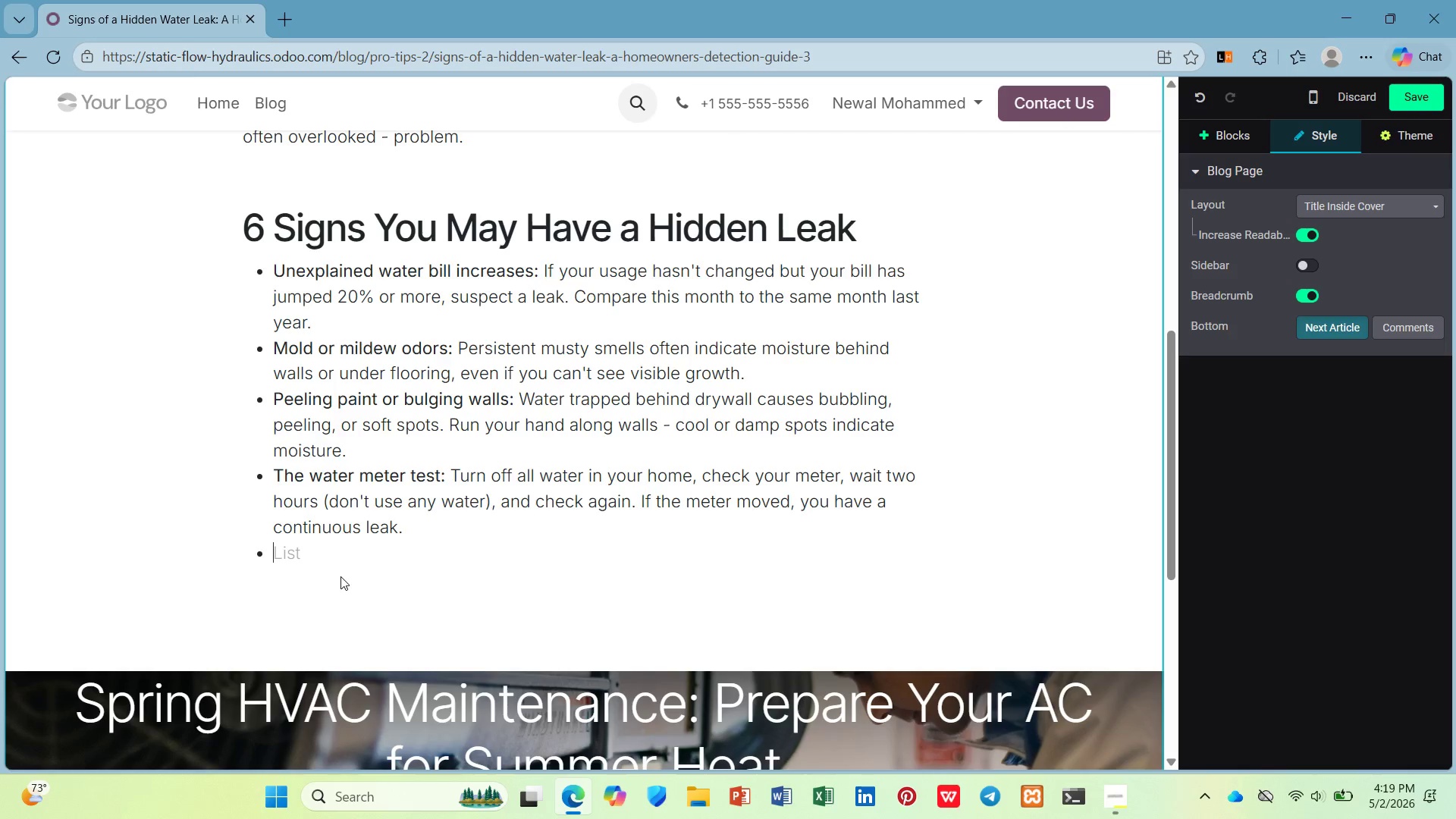 
wait(61.84)
 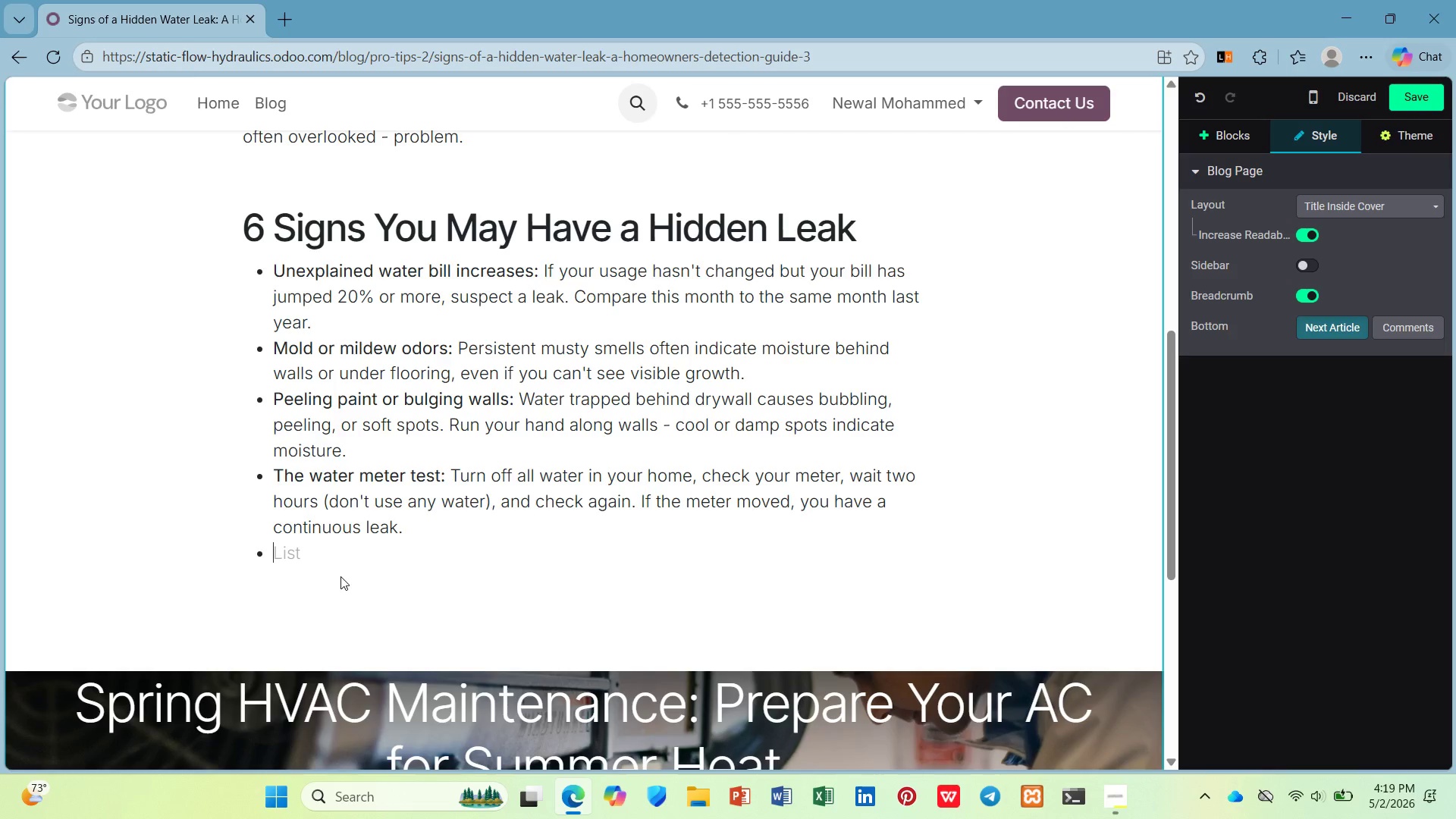 
type(Warm spots on the l)
key(Backspace)
type(flooe: )
key(Backspace)
key(Backspace)
key(Backspace)
type(r: )
 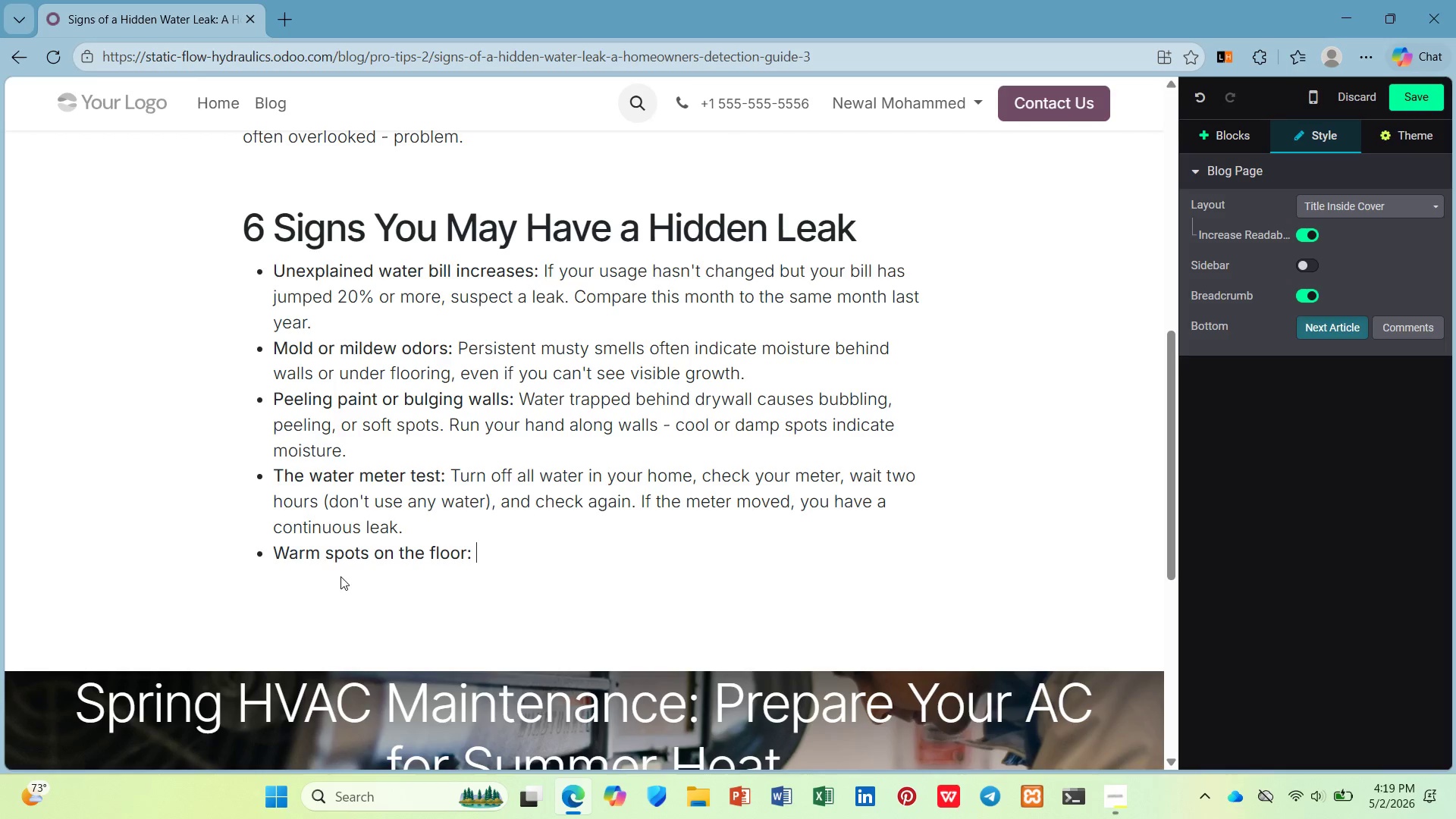 
key(Control+B)
 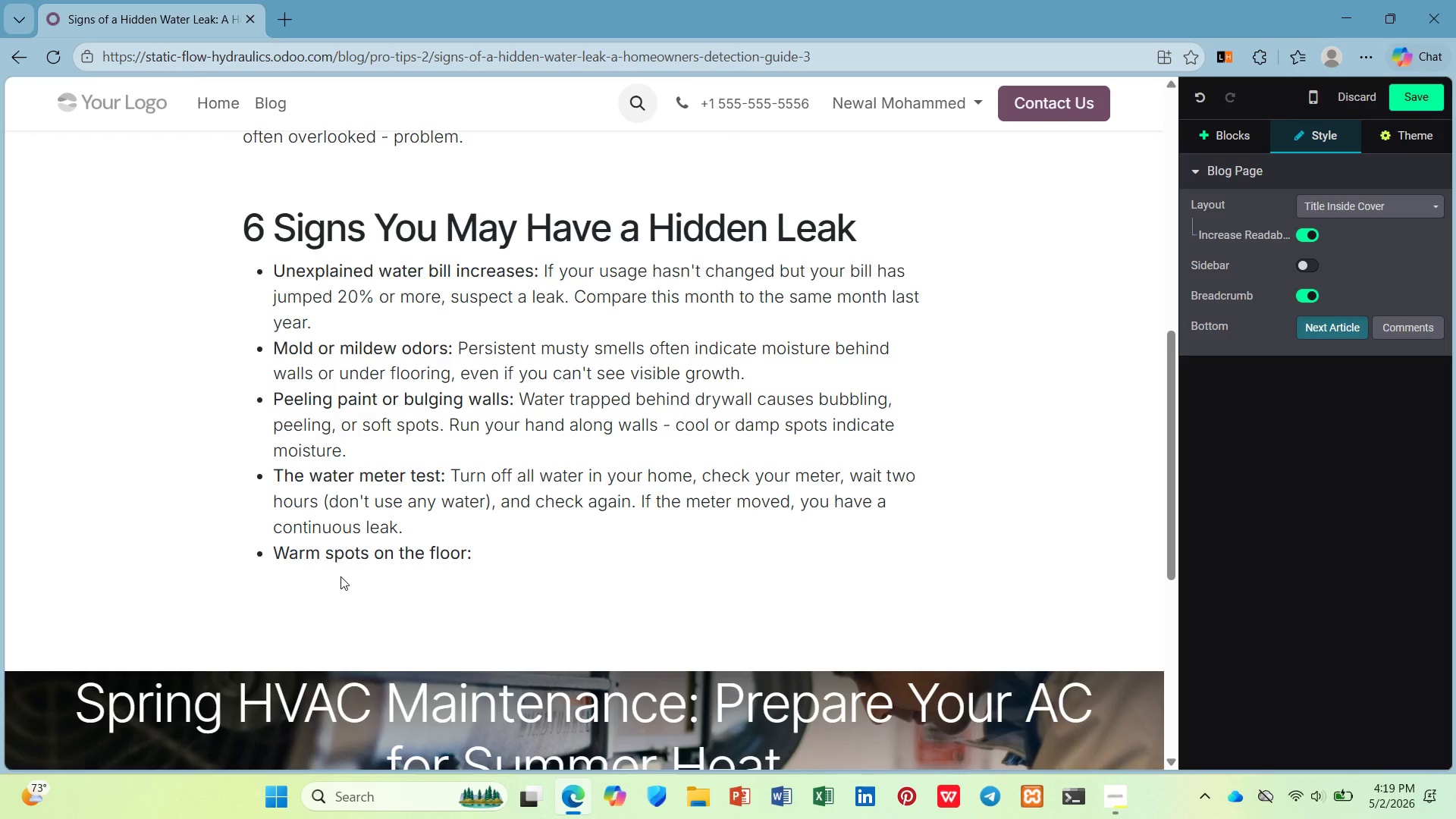 
key(Shift+S)
 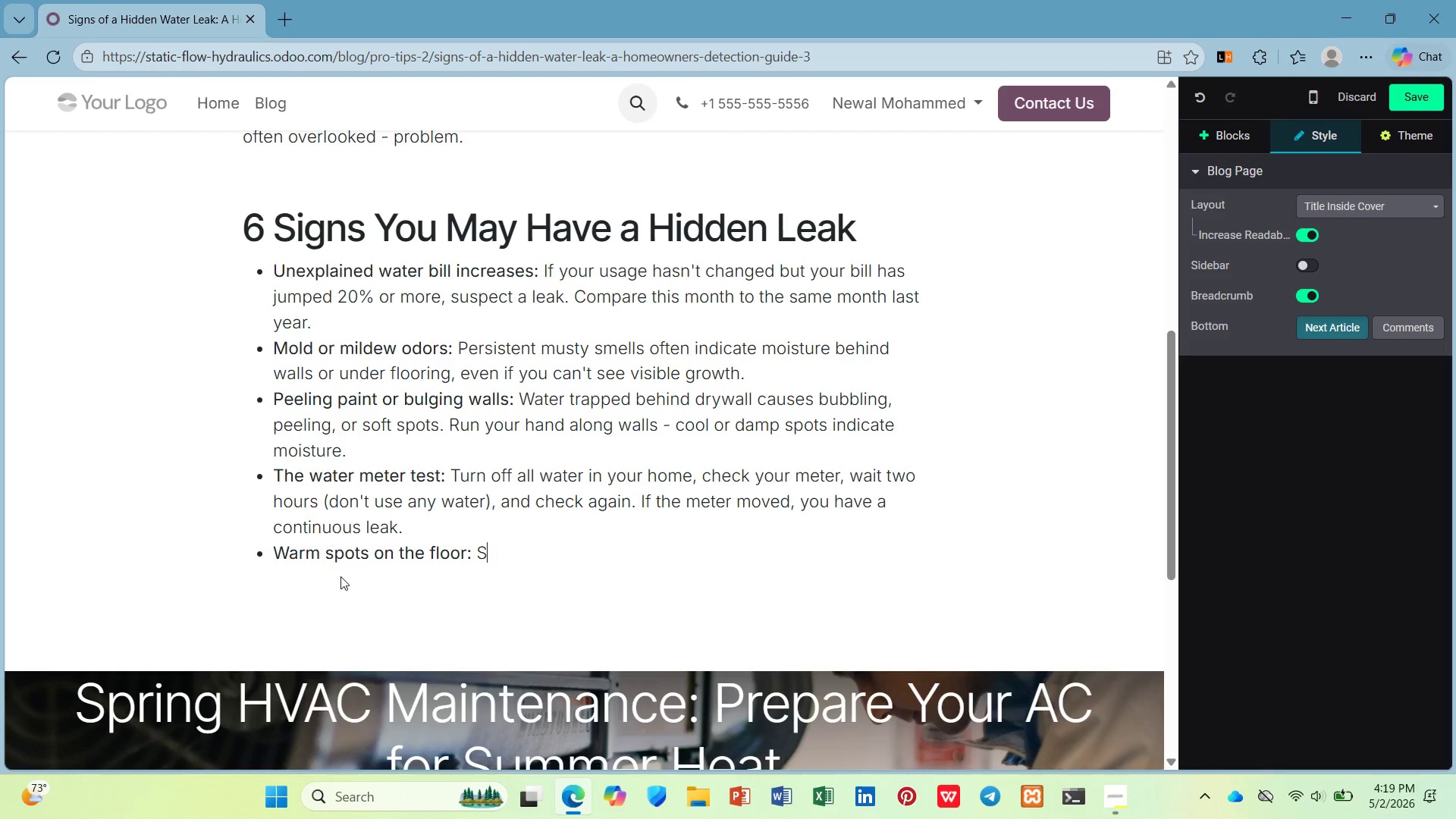 
key(Shift+Space)
 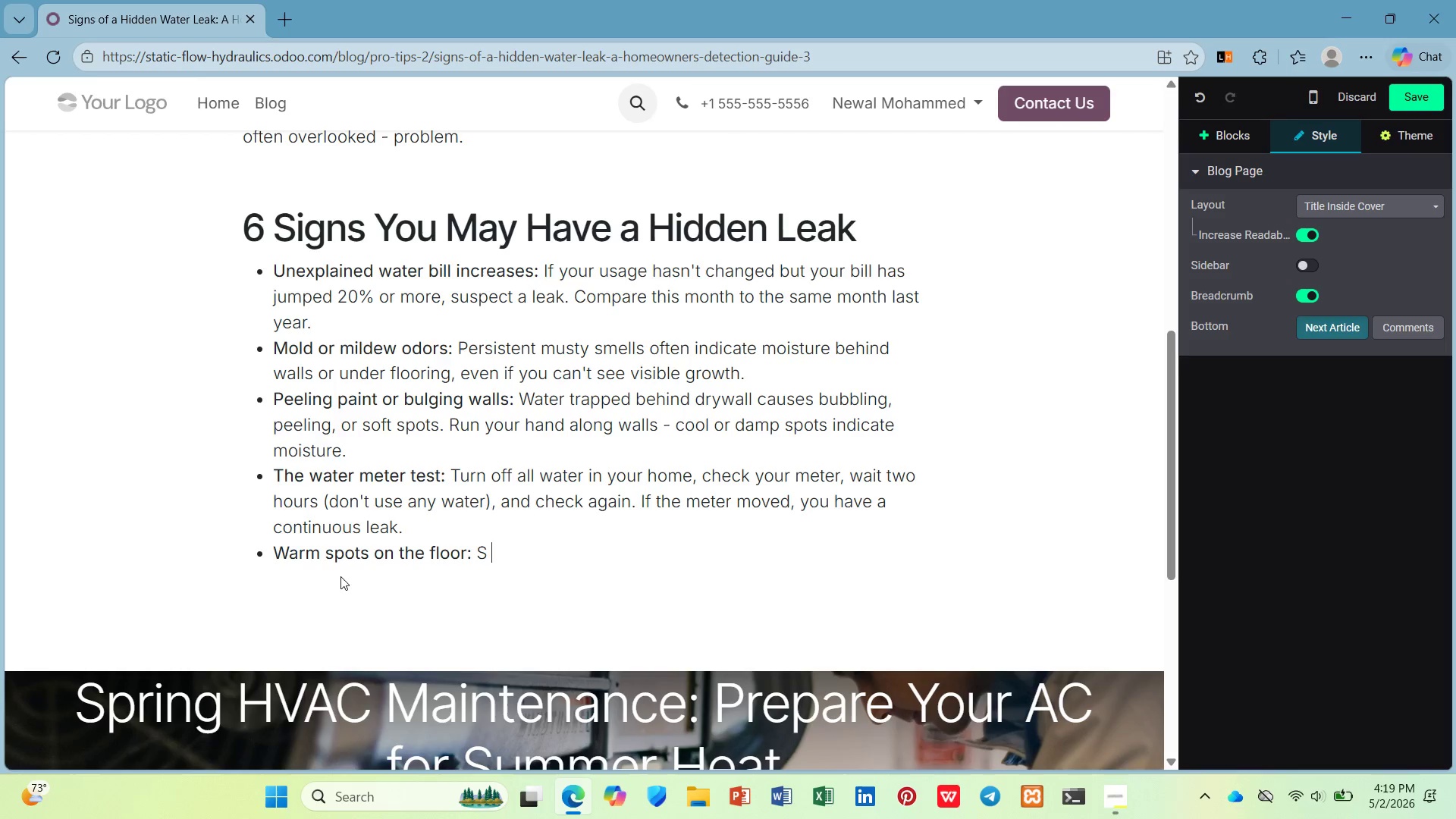 
key(Backspace)
 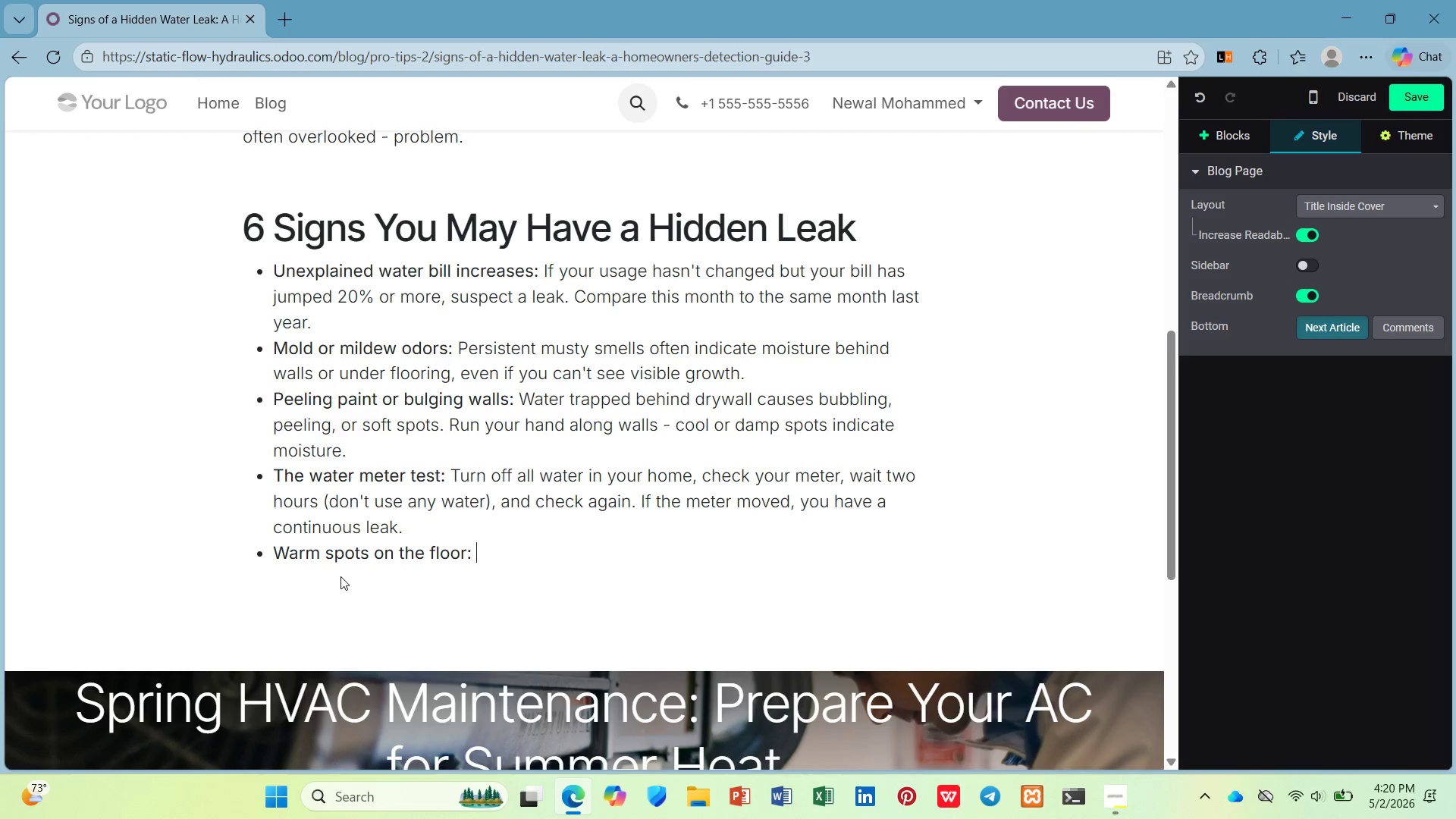 
key(Backspace)
 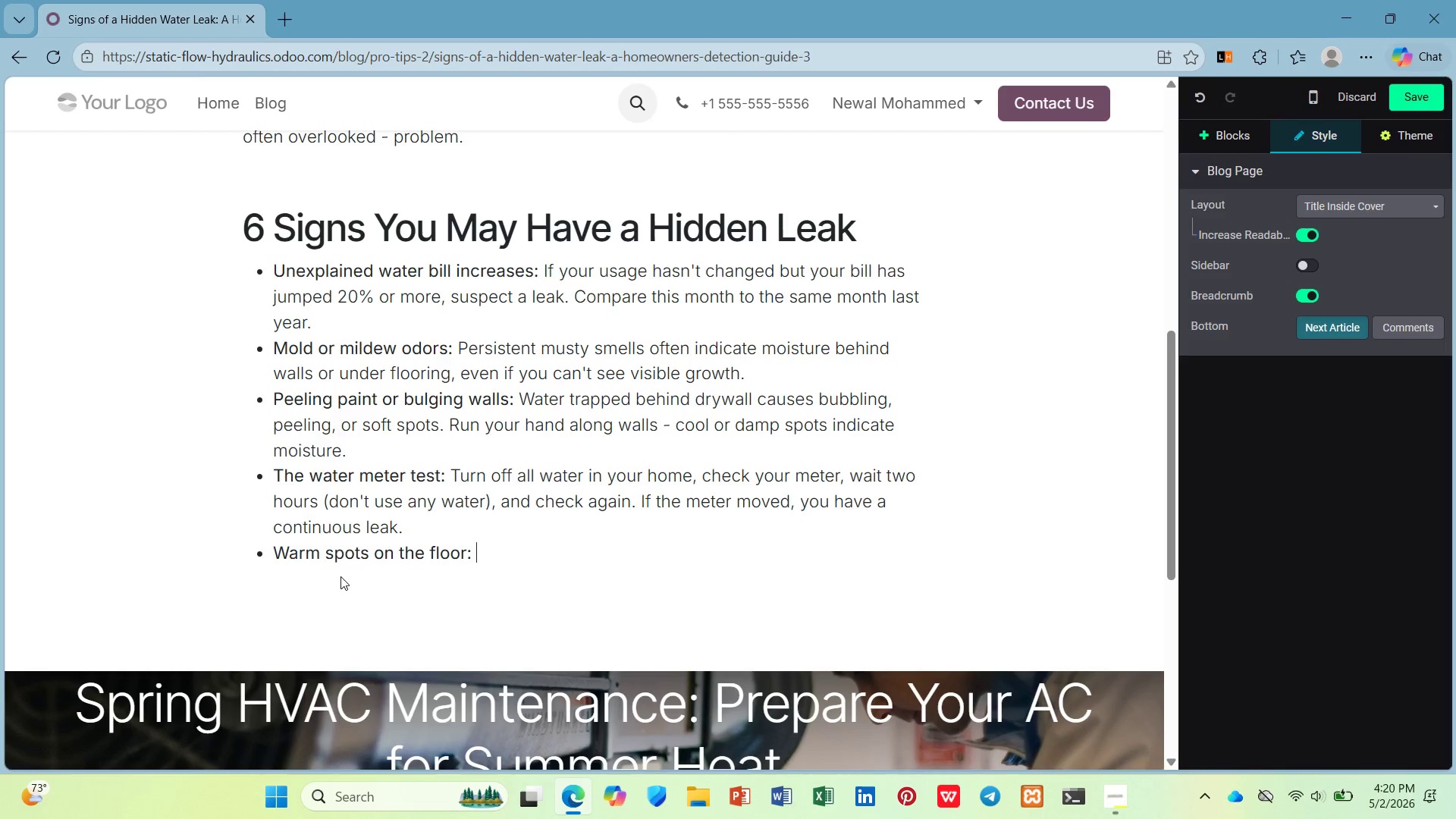 
key(Shift+A)
 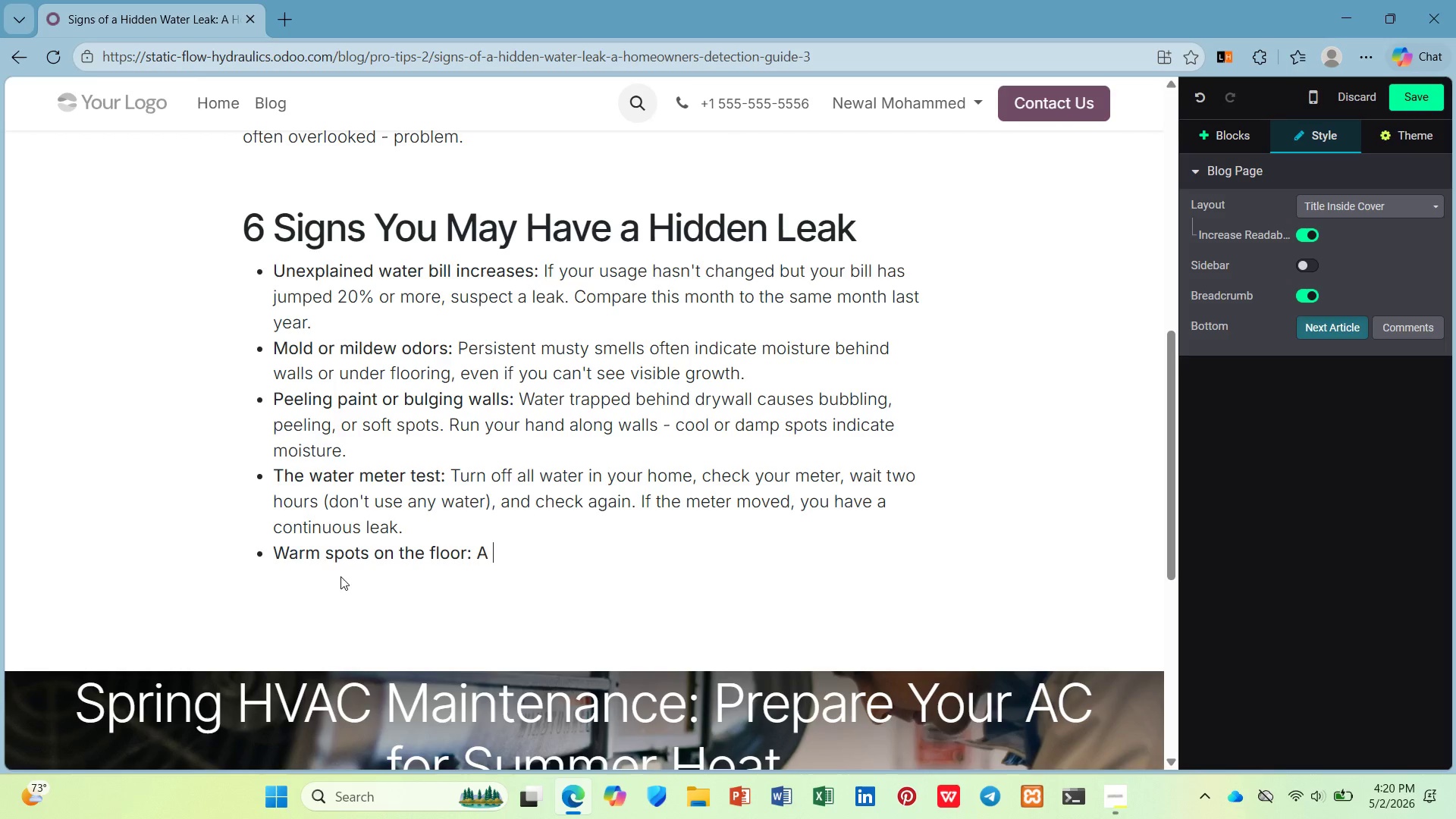 
key(Space)
 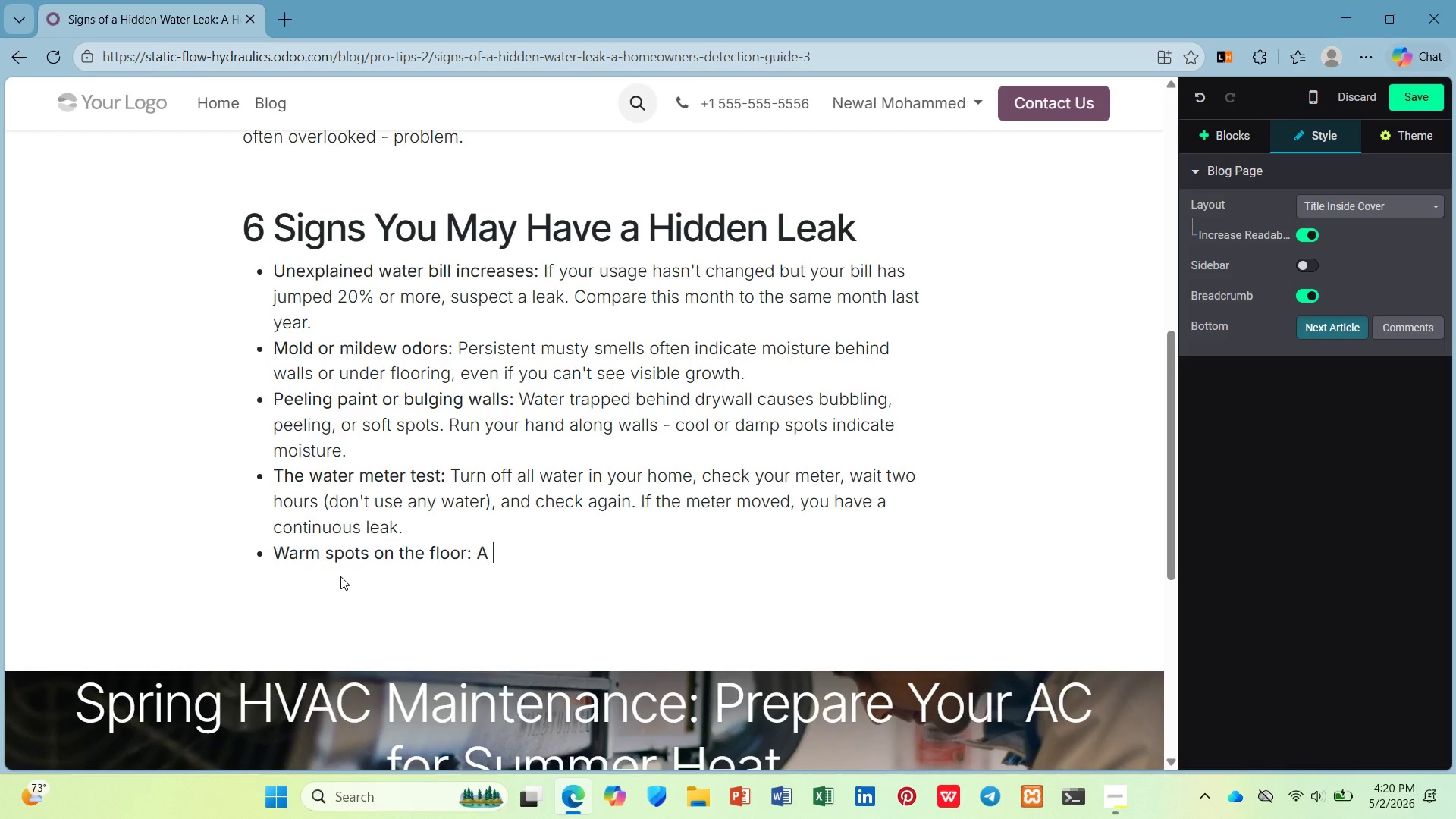 
key(Backspace)
 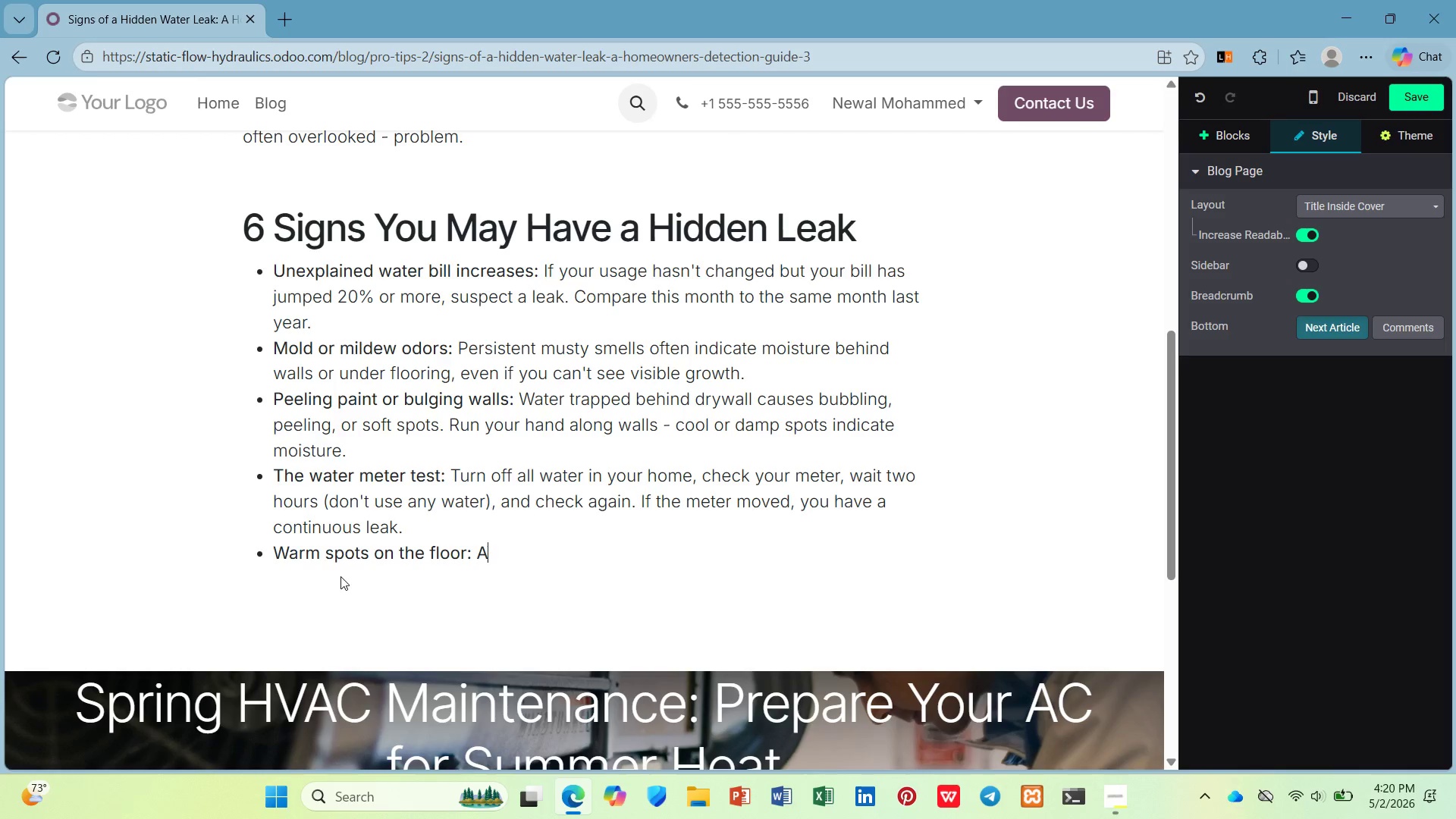 
key(Backspace)
 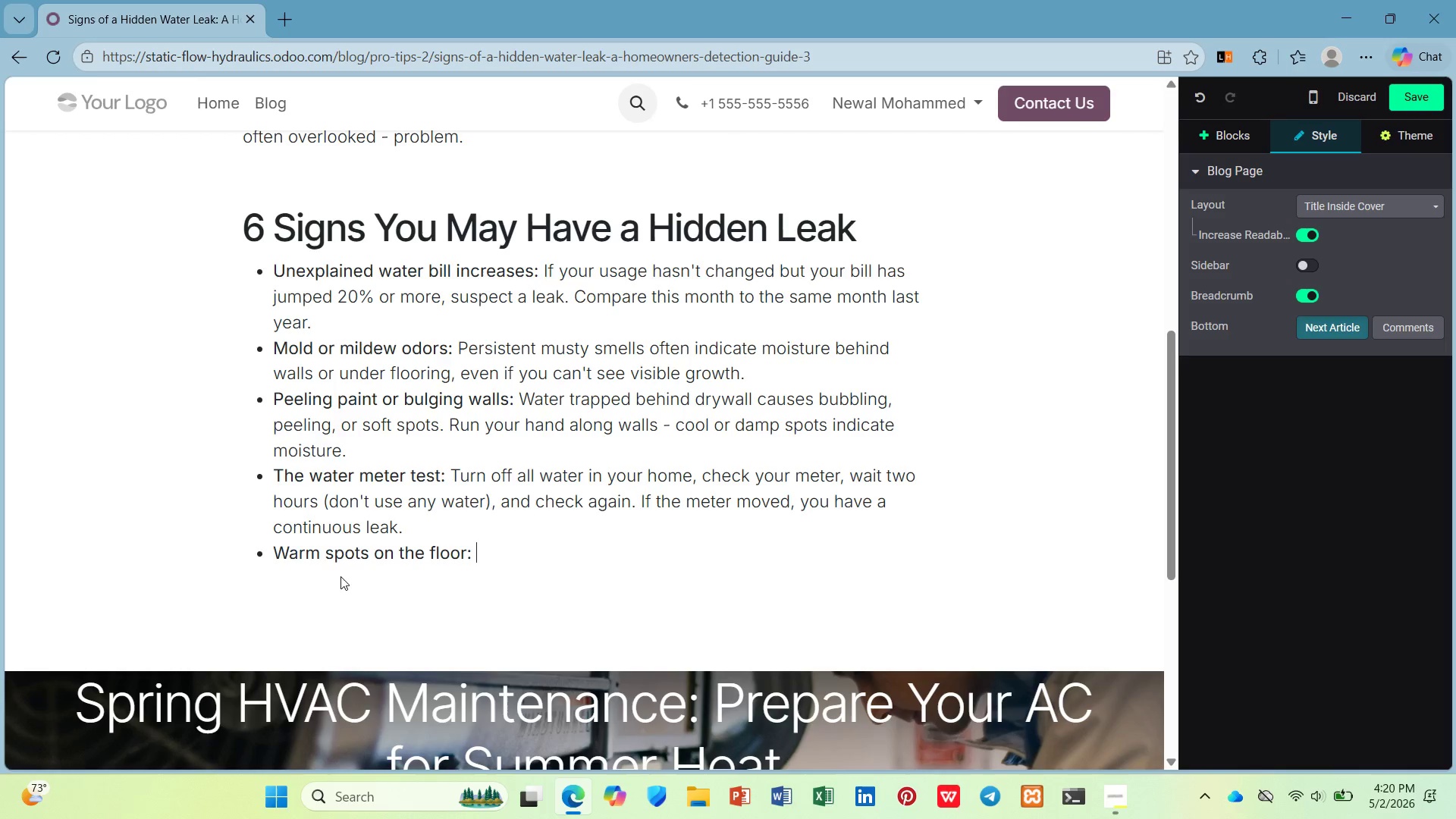 
key(Control+B)
 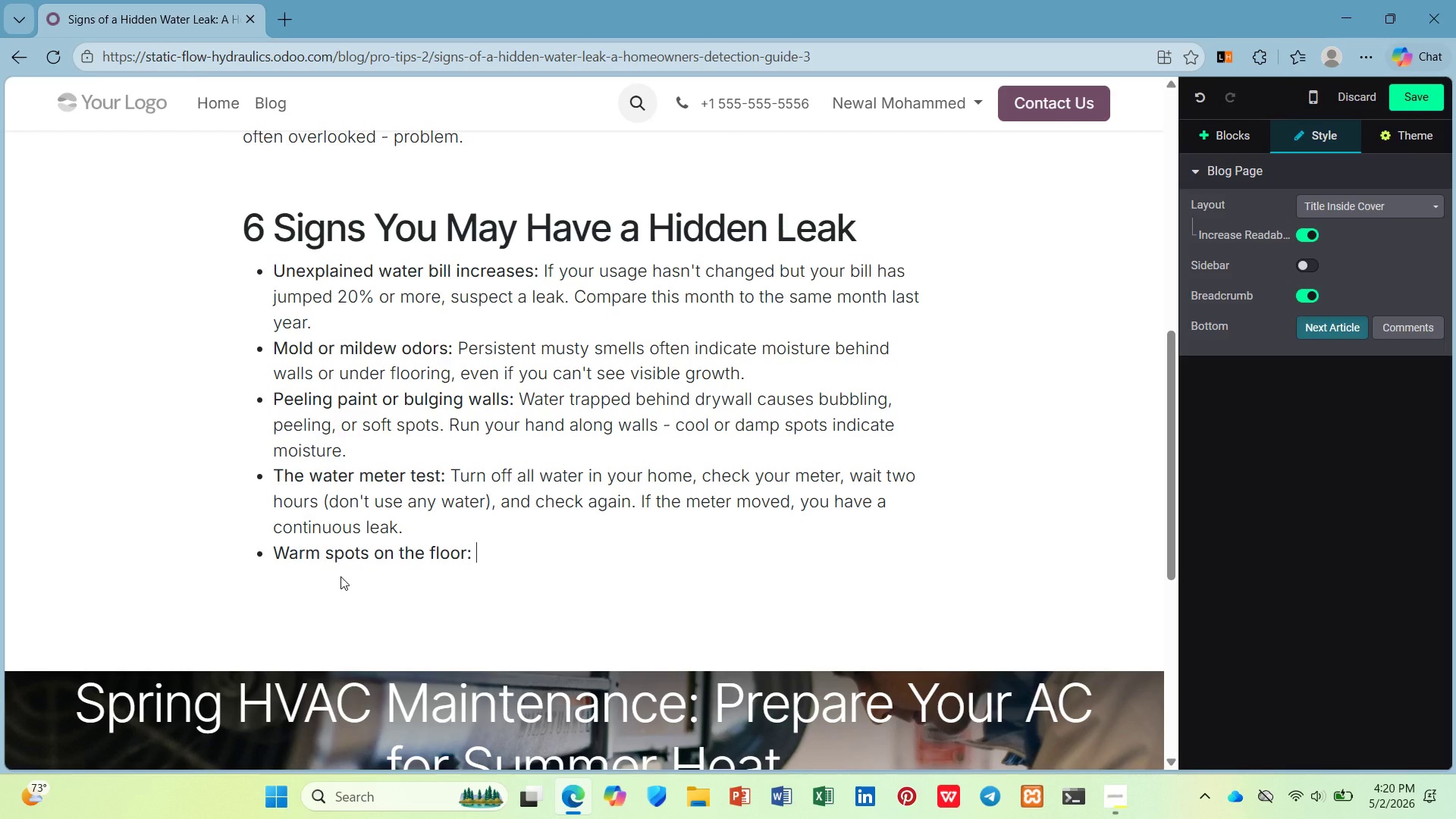 
type(A wrm spo t)
key(Backspace)
key(Backspace)
type(t )
 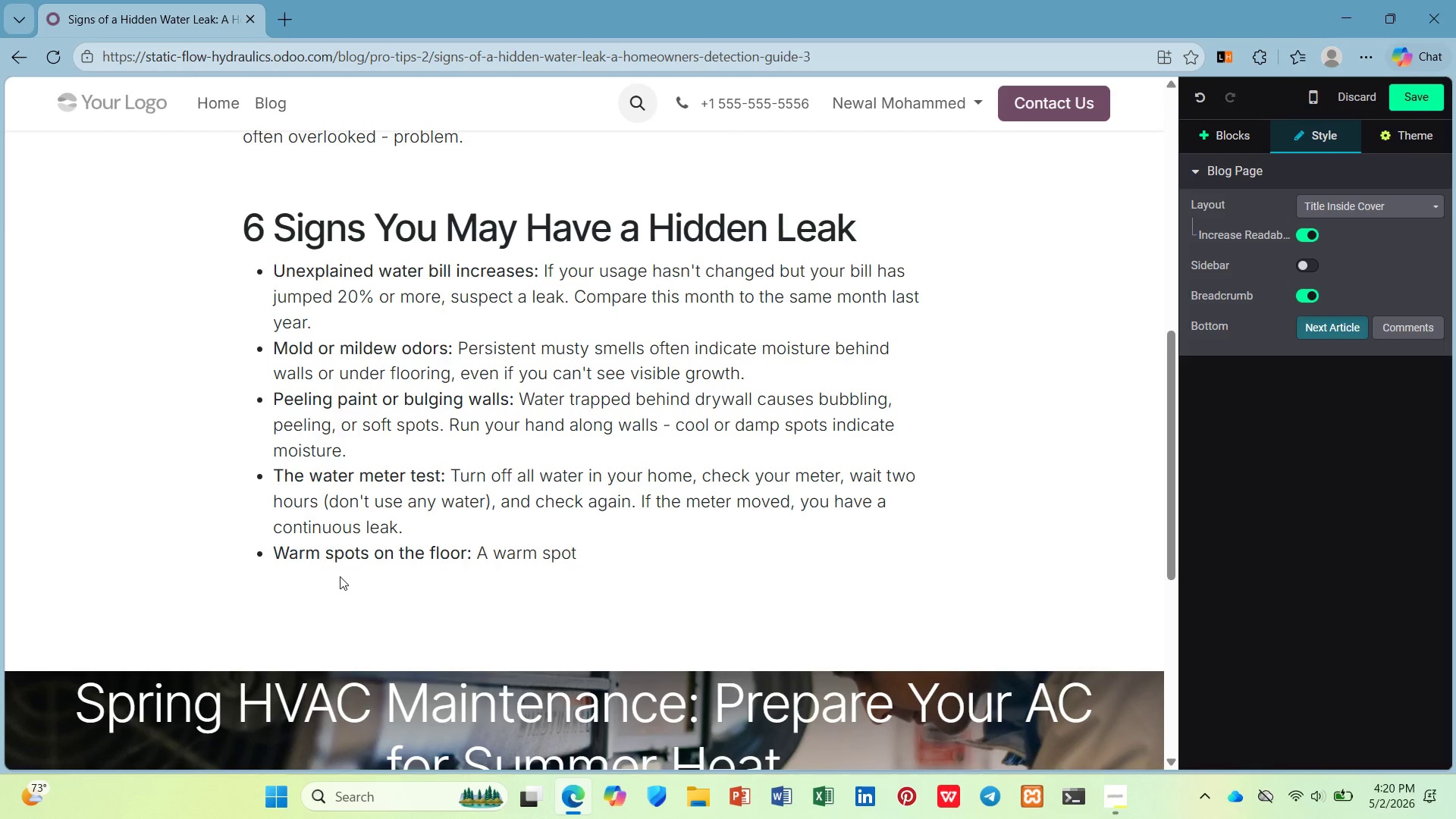 
wait(14.38)
 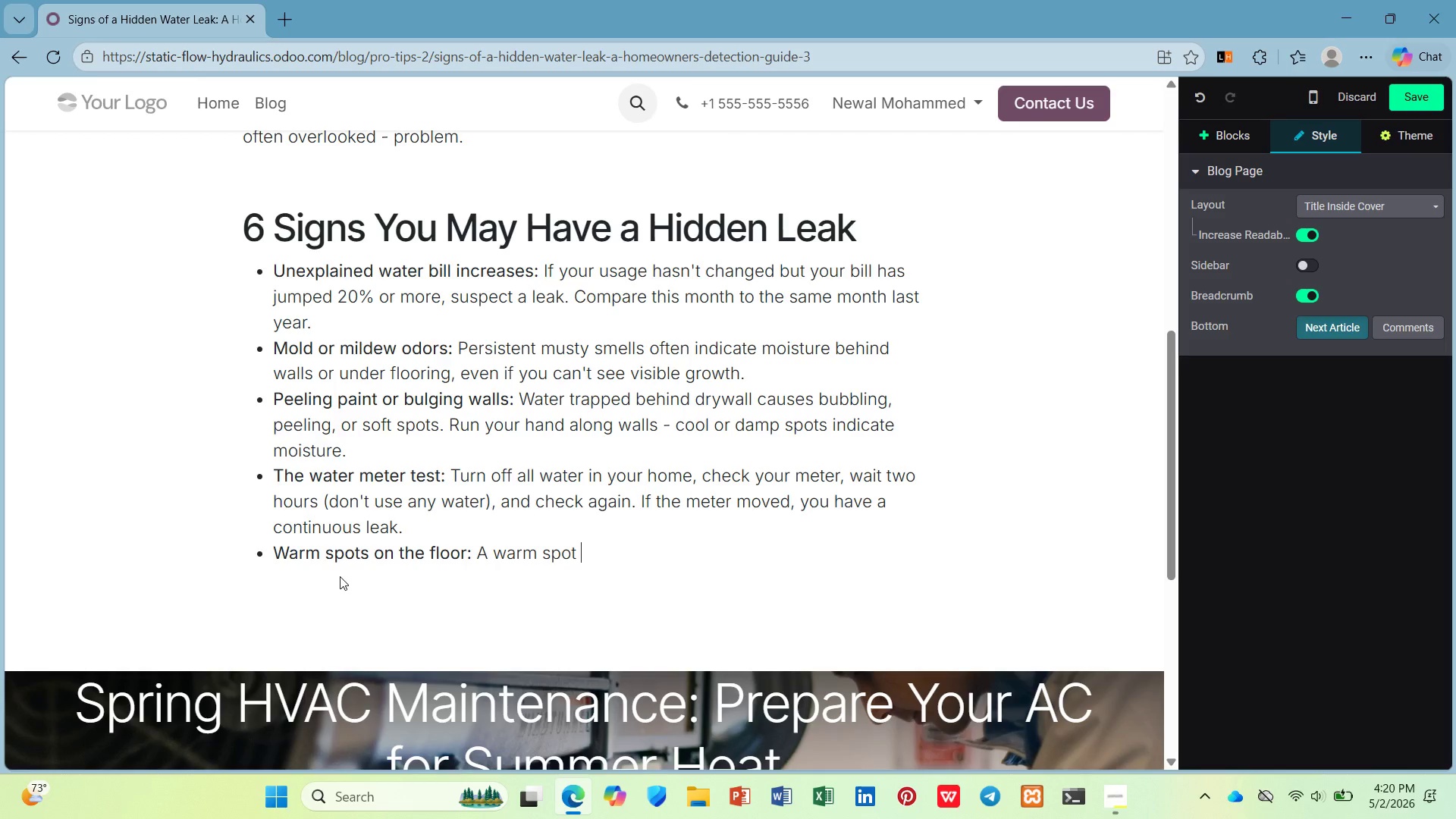 
type(in a concreter)
key(Backspace)
key(Backspace)
type(e slab could indicate a hot way)
key(Backspace)
type(ter line lae)
key(Backspace)
key(Backspace)
type(eak underneath. THe)
key(Backspace)
key(Backspace)
type(hese slabs )
key(Backspace)
key(Backspace)
type( )
 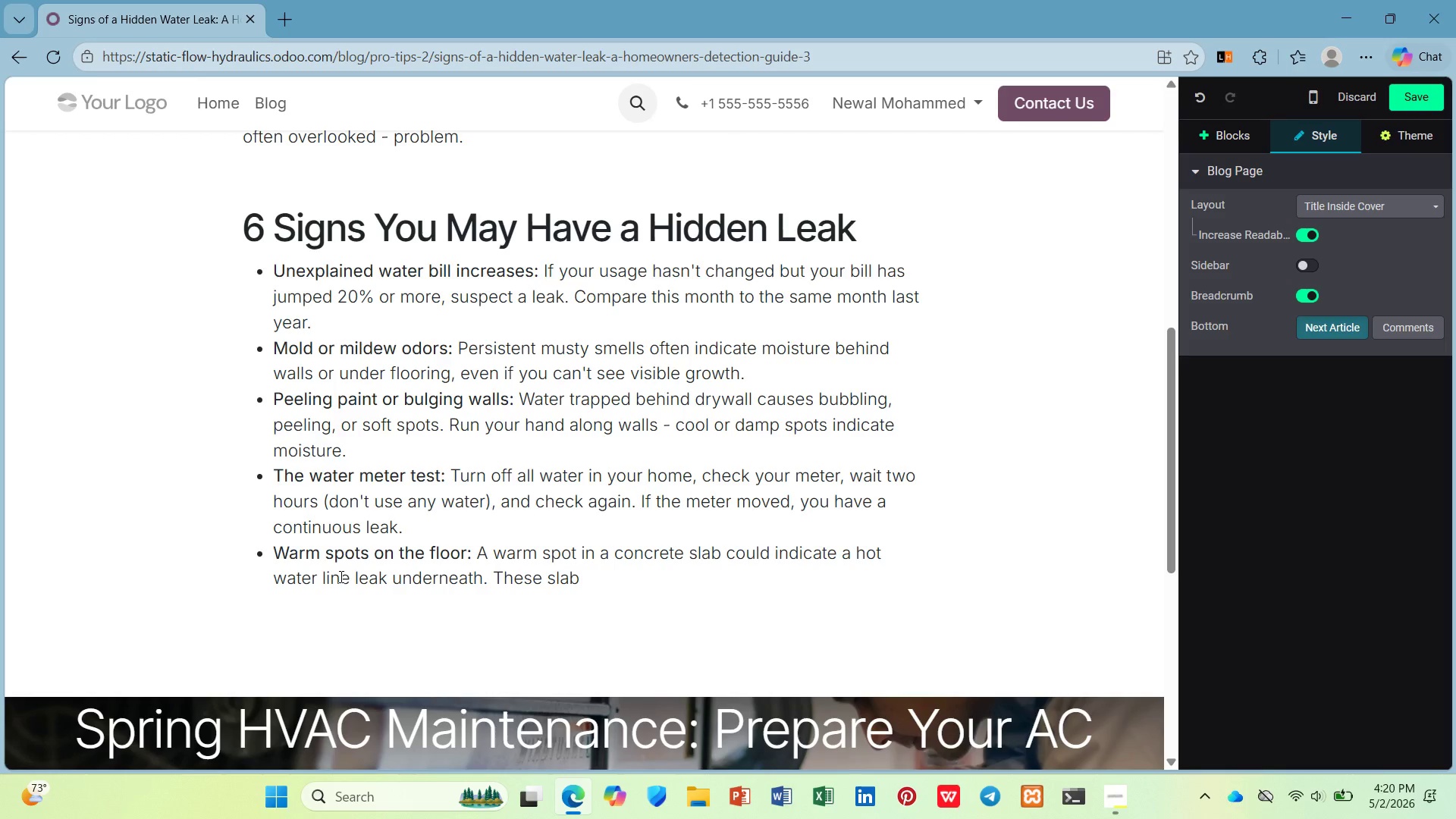 
wait(7.16)
 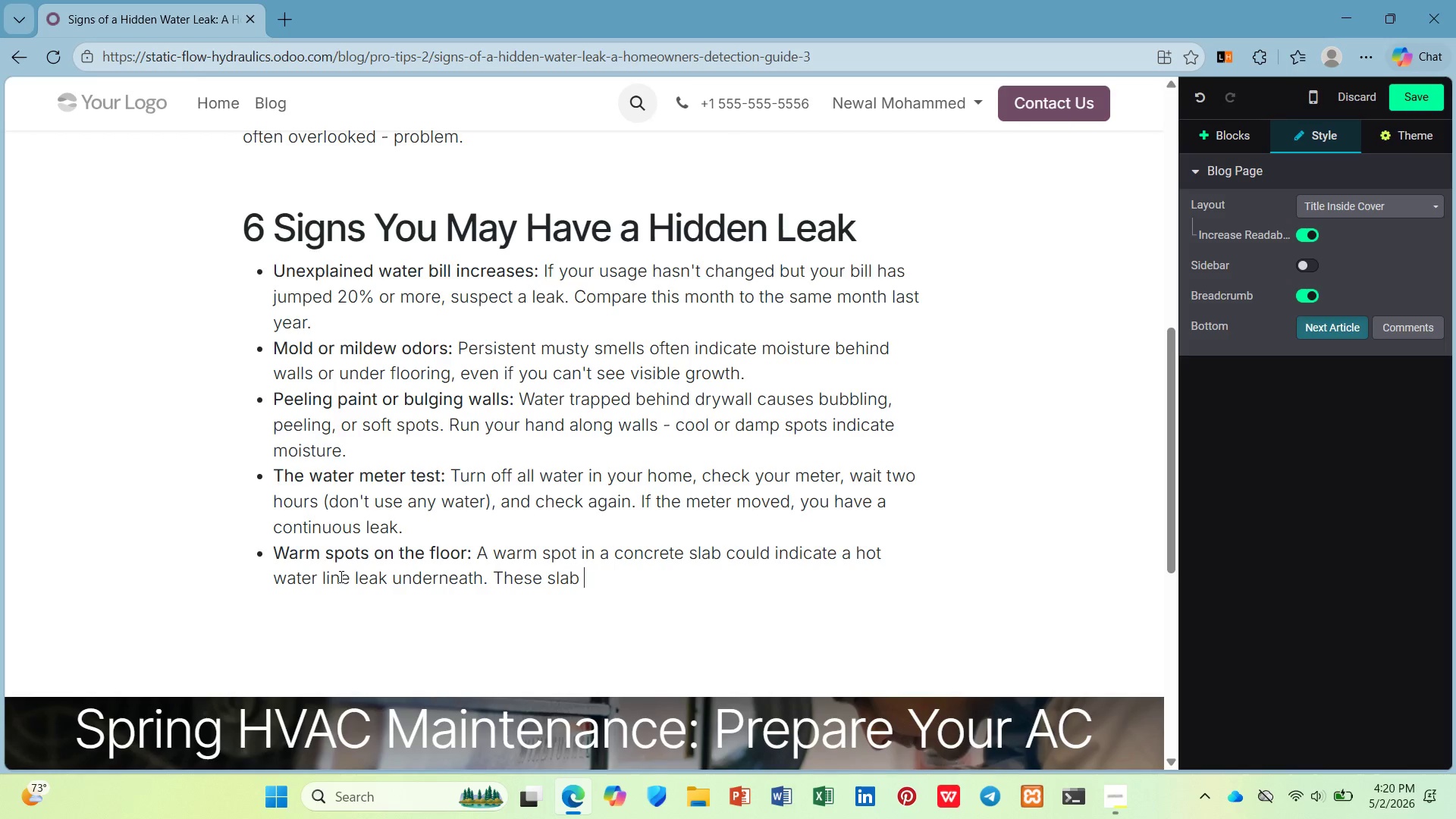 
type(leaks can erode soil and caue)
key(Backspace)
type(se foundatin settlement.)
 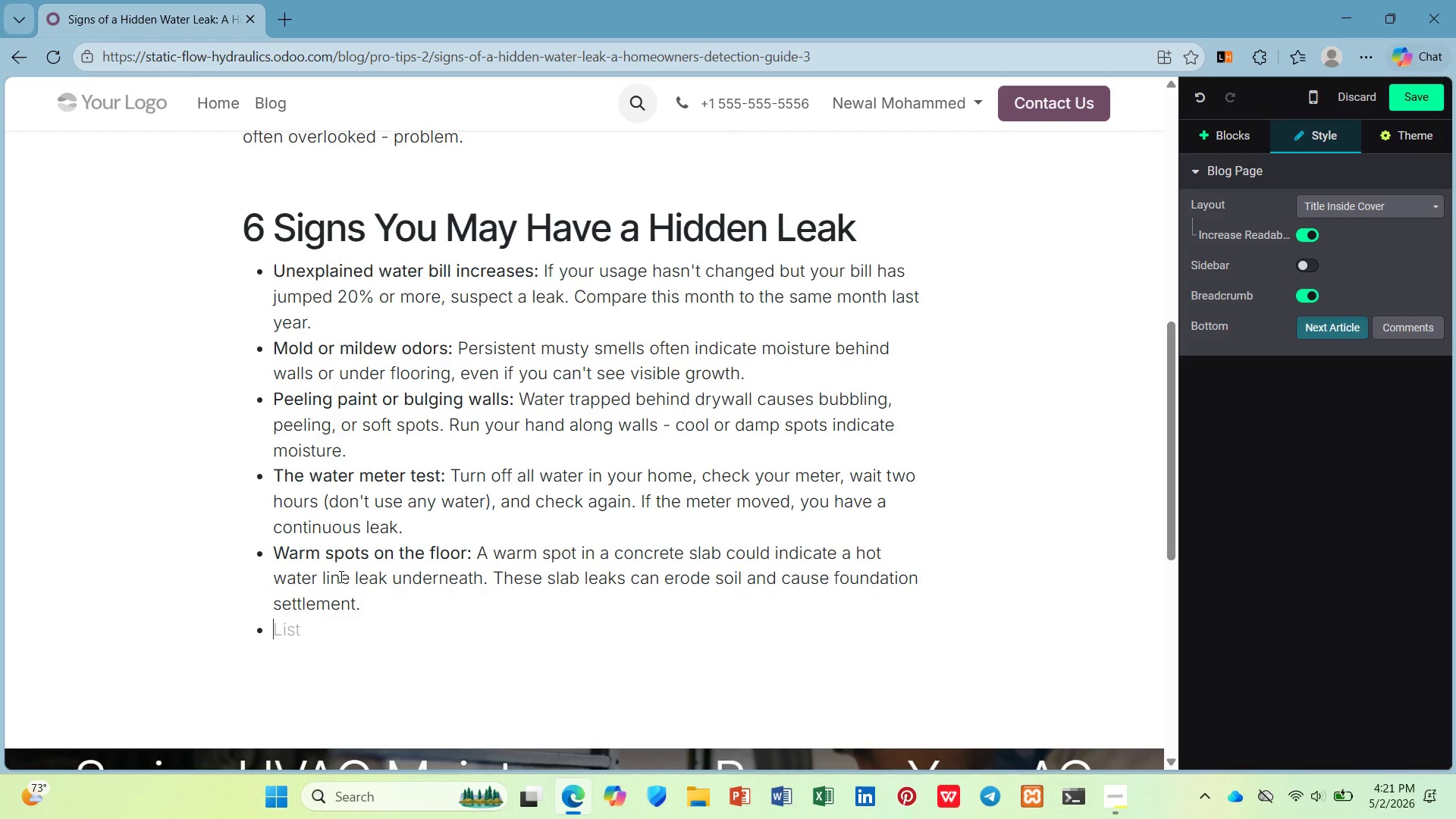 
key(Enter)
 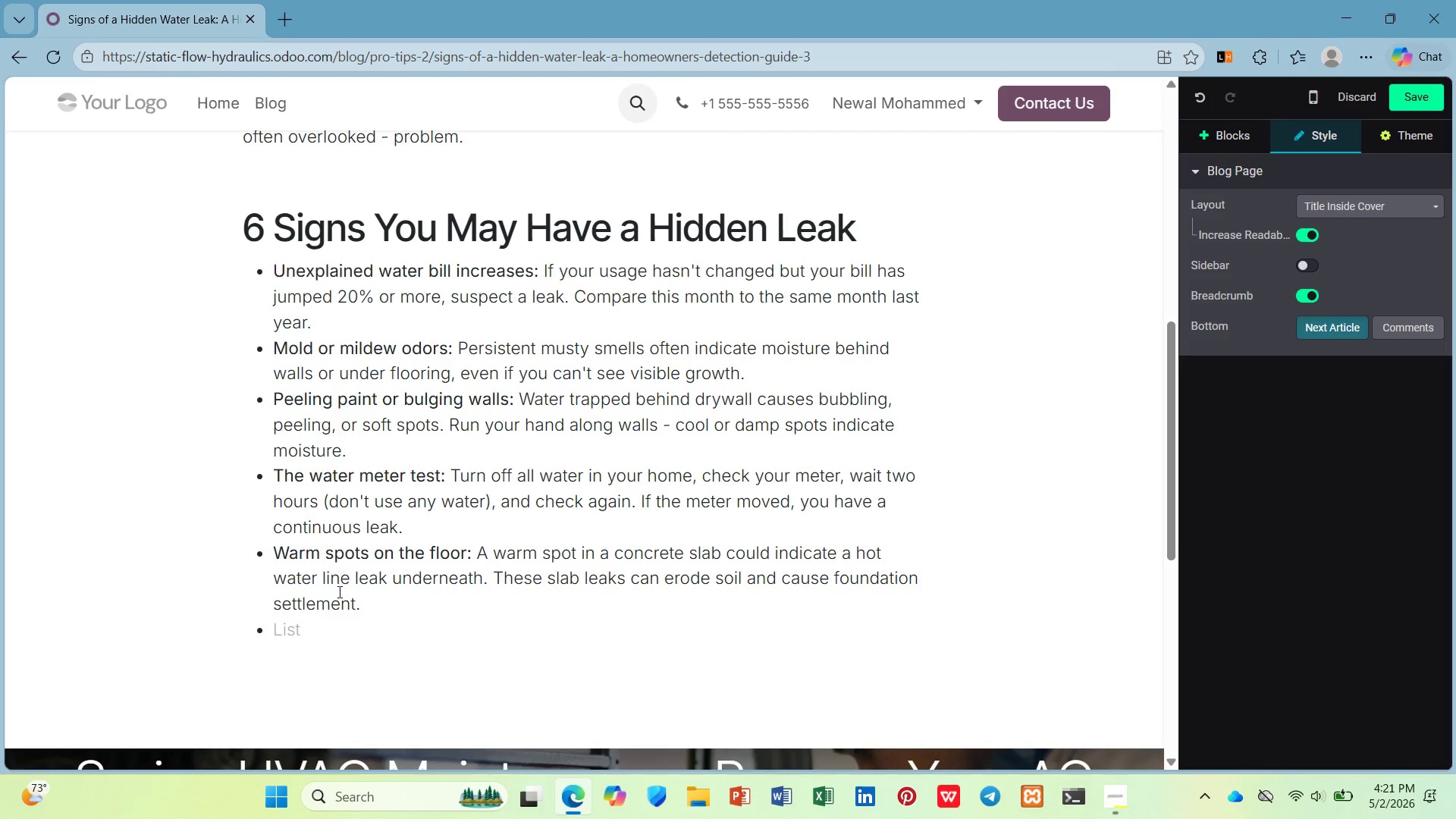 
key(Control+ControlLeft)
 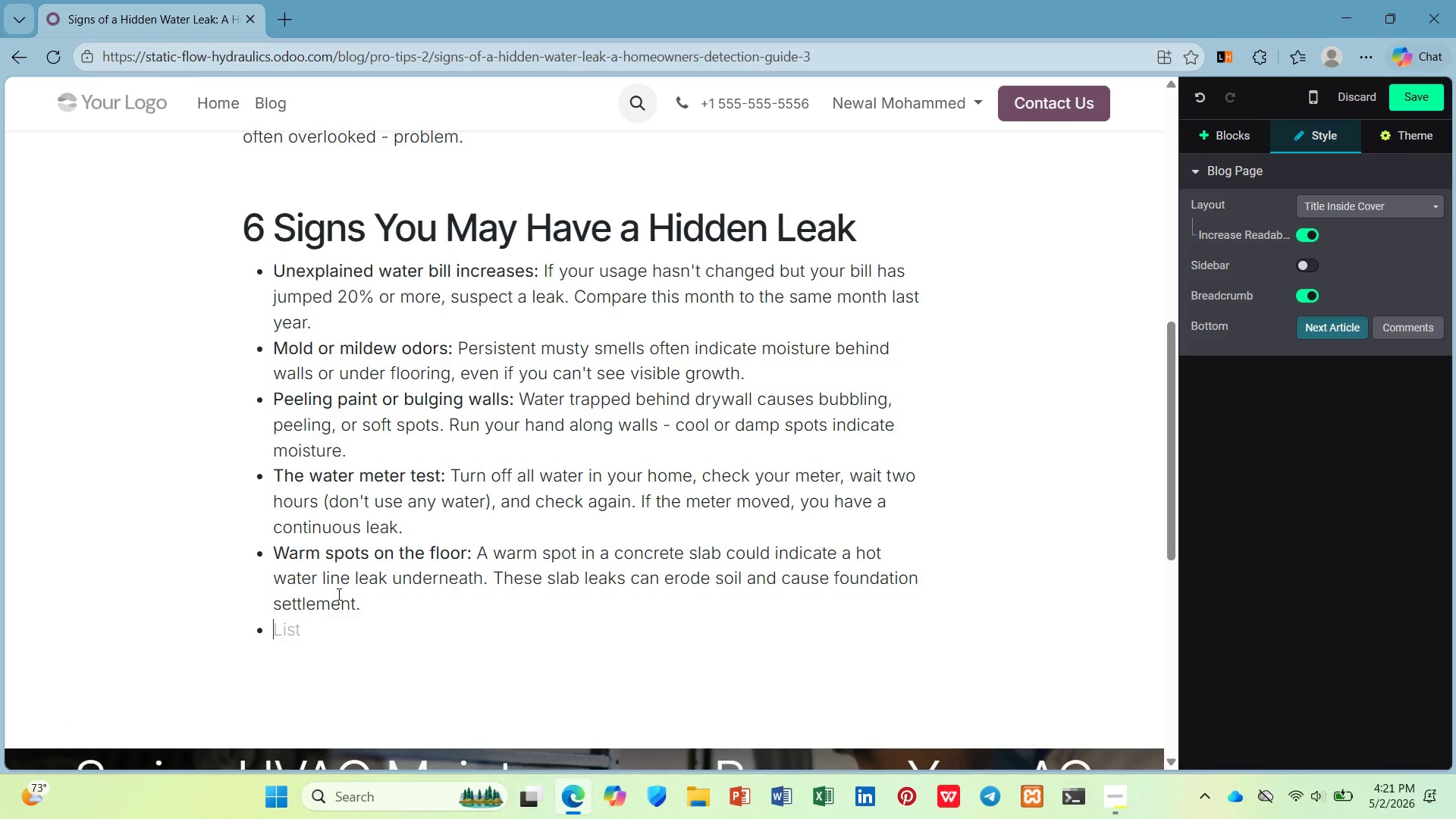 
key(Control+B)
 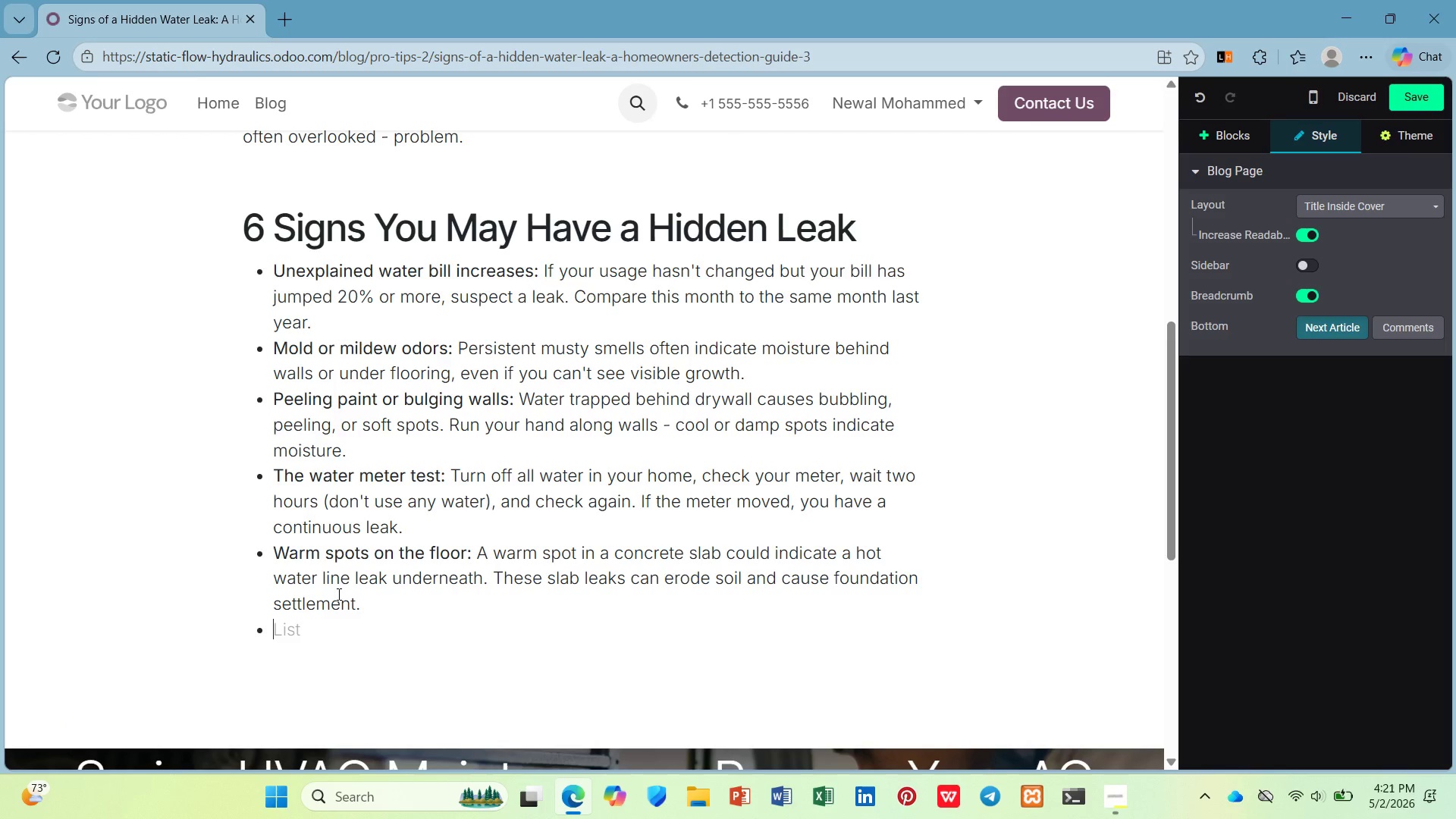 
type(Stro)
 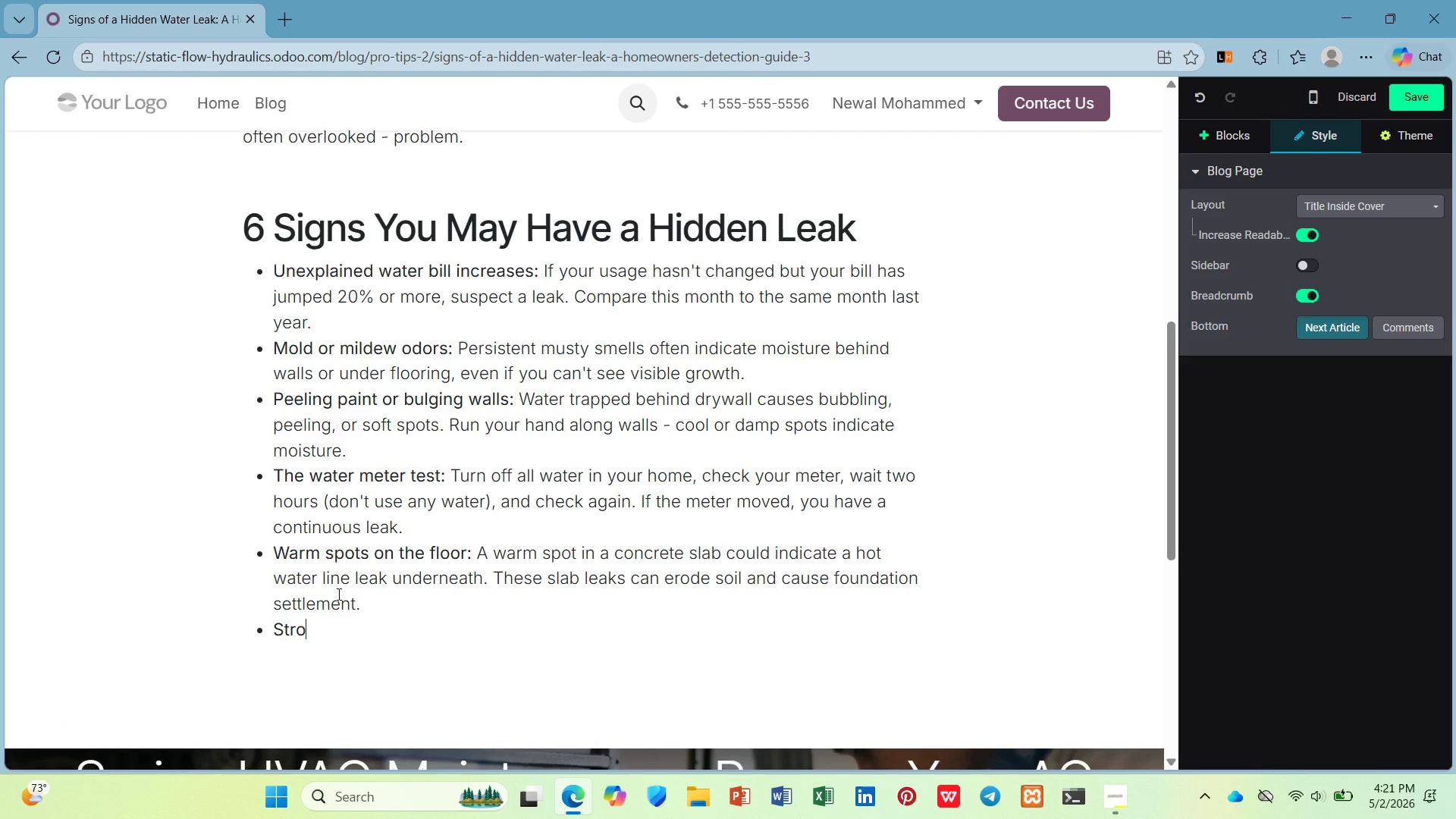 
key(Backspace)
key(Backspace)
key(Backspace)
type(ound of running ware)
key(Backspace)
key(Backspace)
type(ter: )
 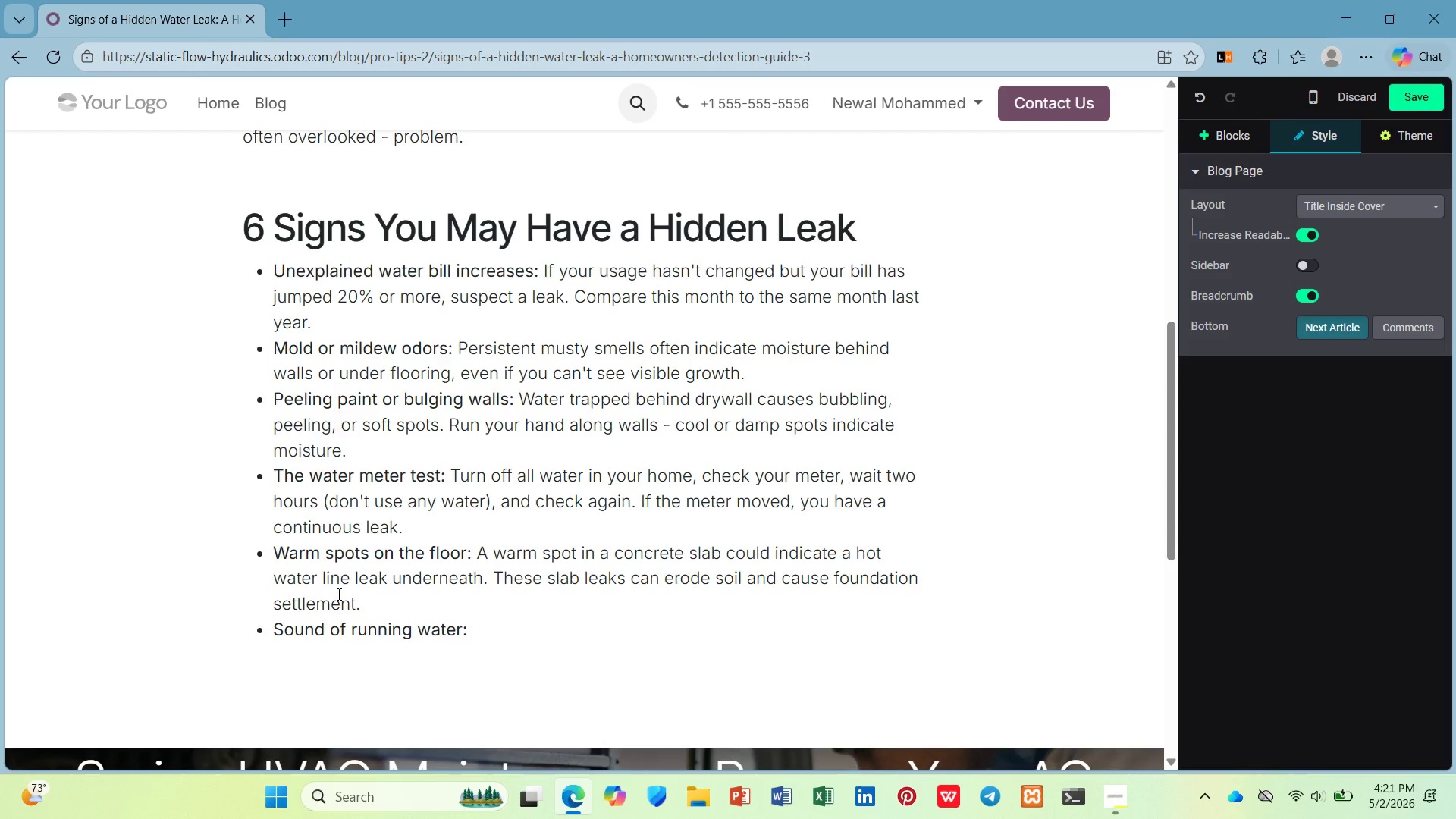 
wait(15.06)
 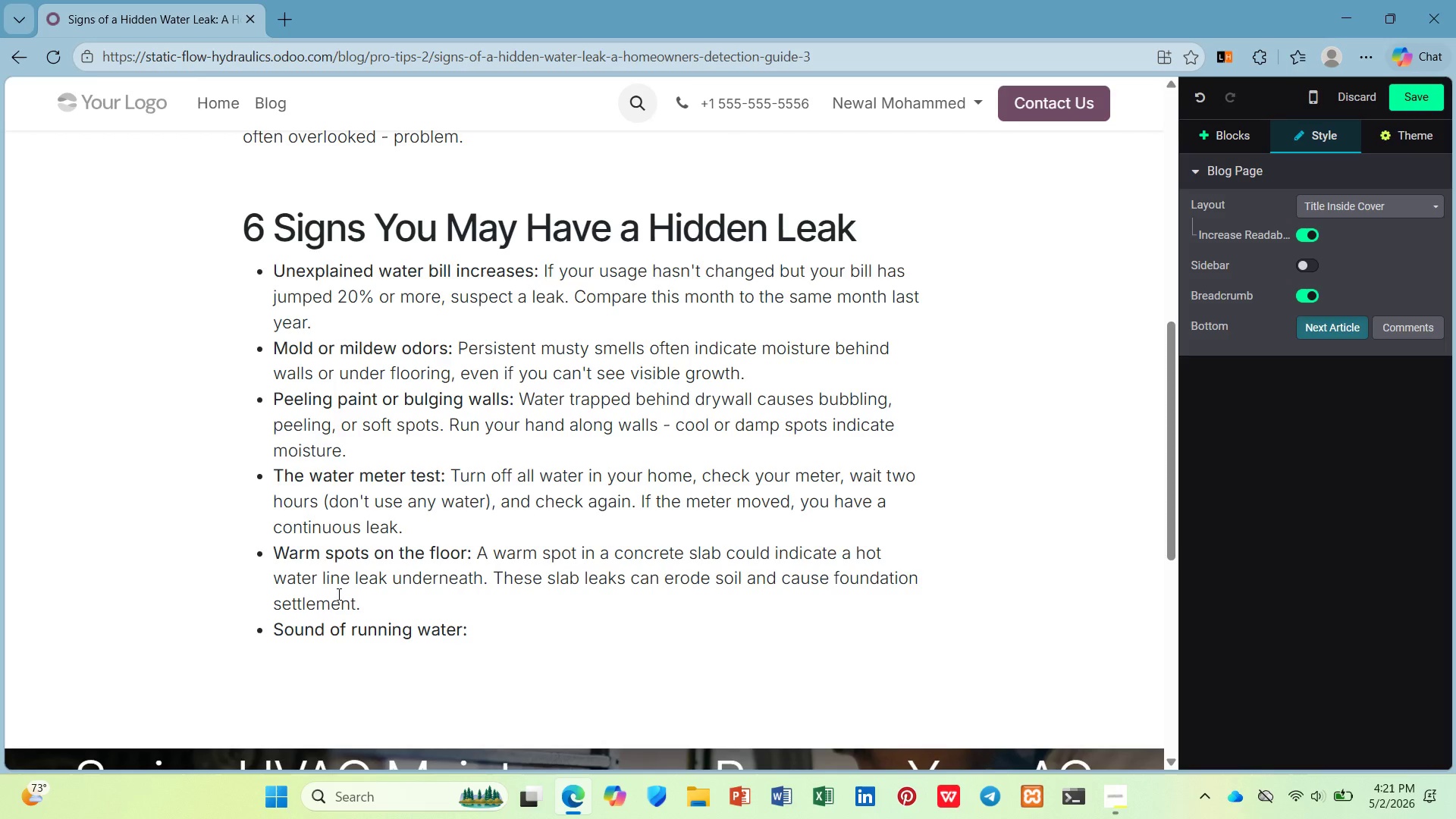 
key(Shift+I)
 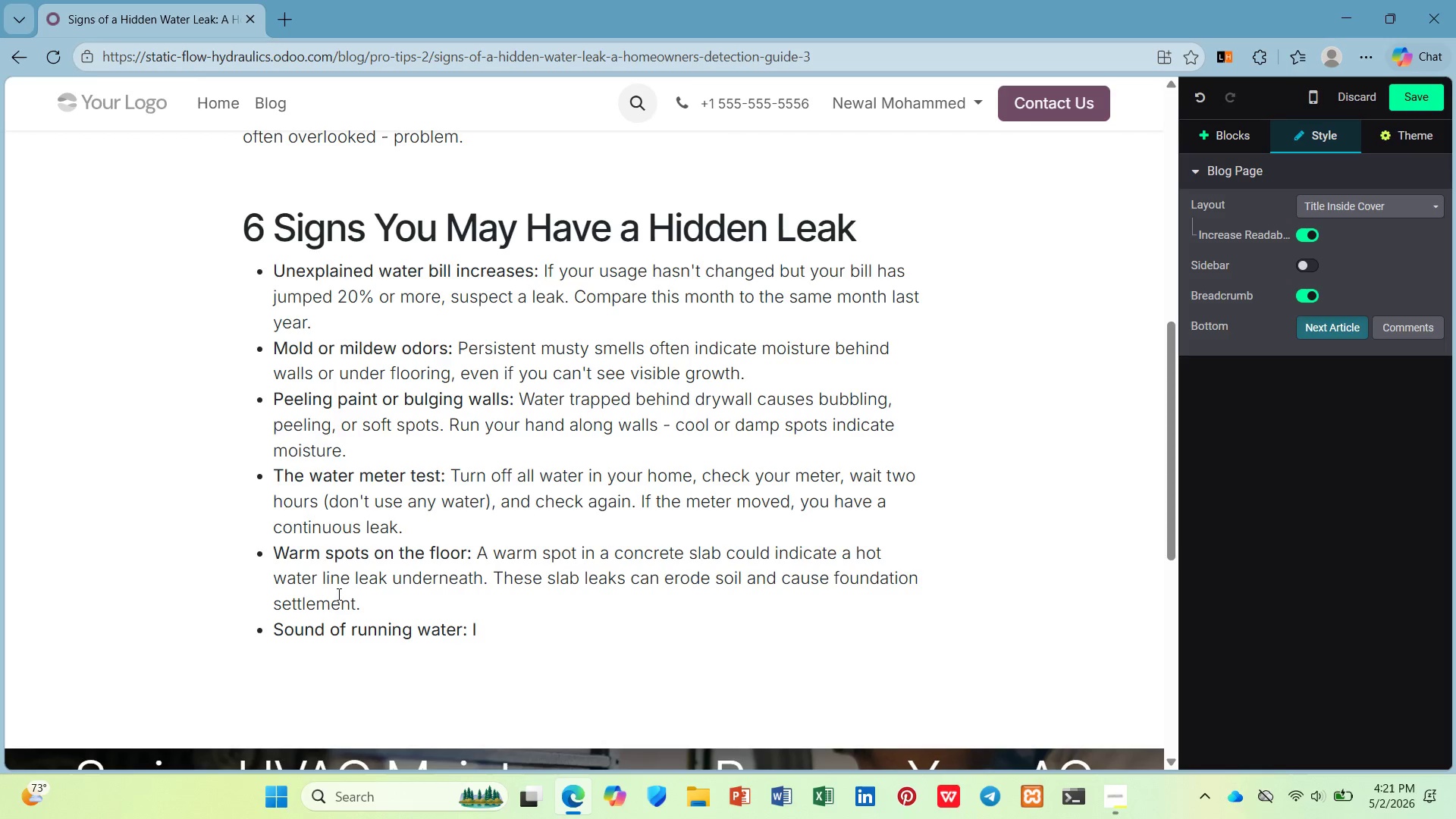 
key(Backspace)
 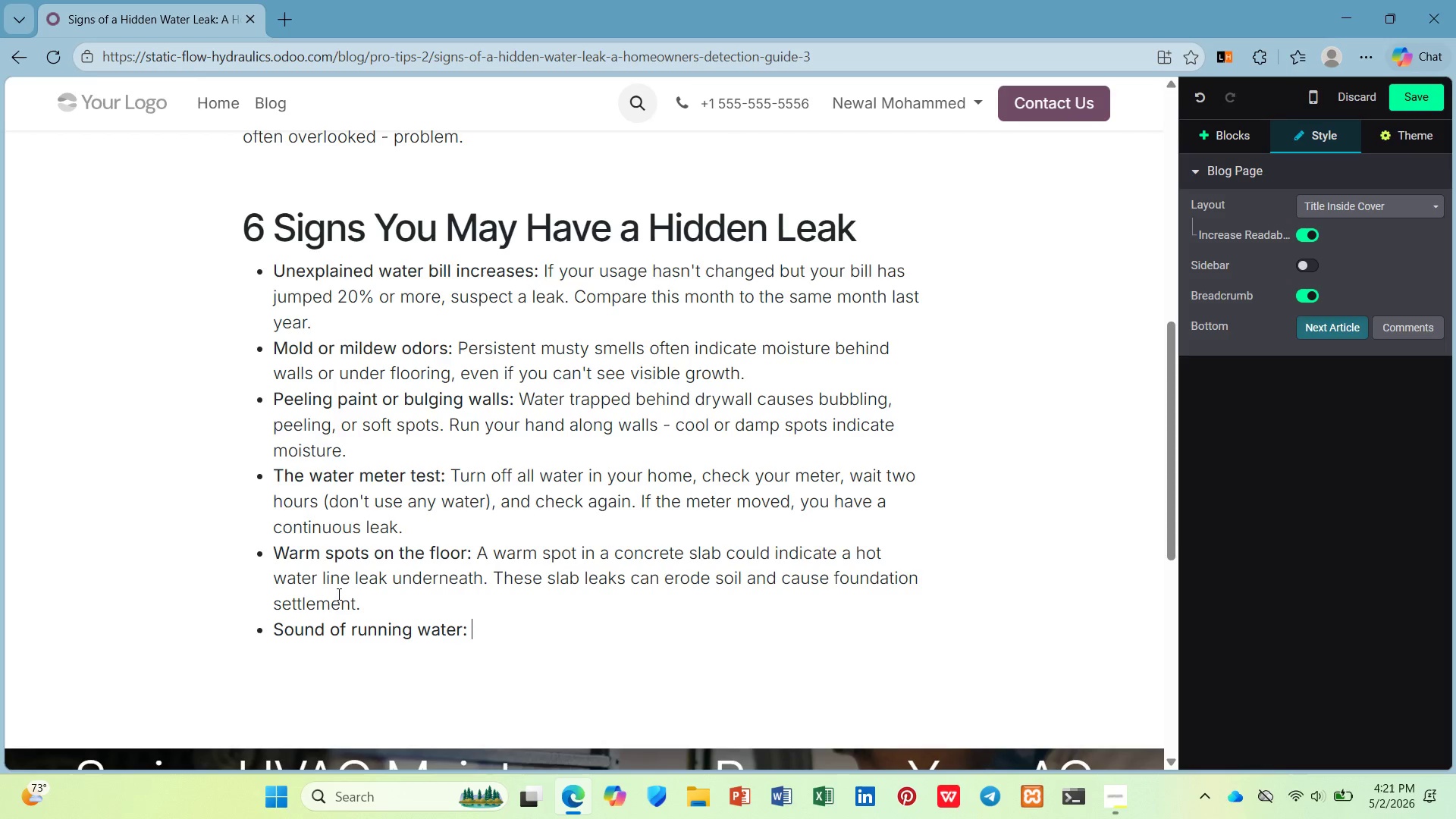 
key(Control+ControlLeft)
 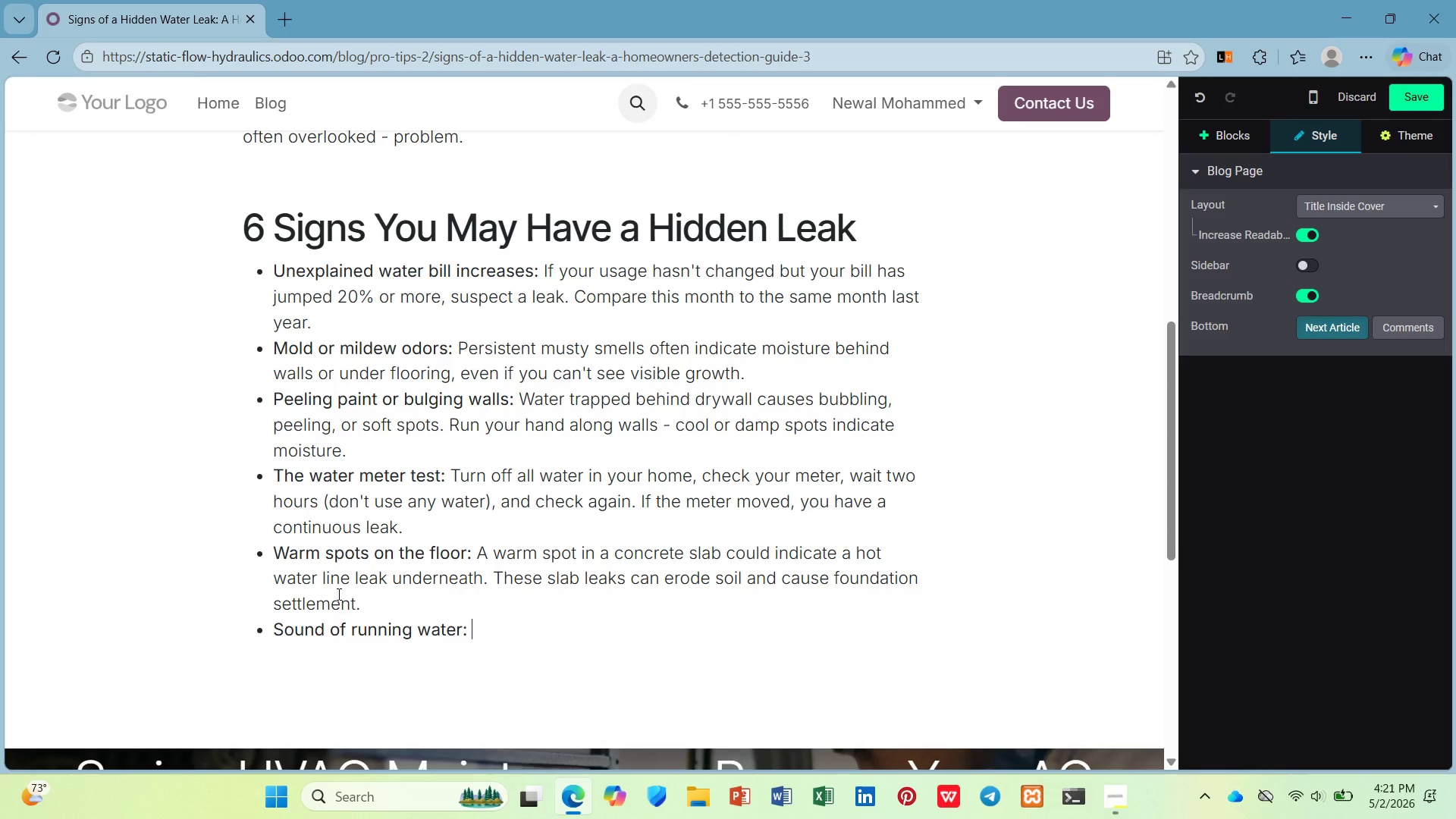 
key(Control+B)
 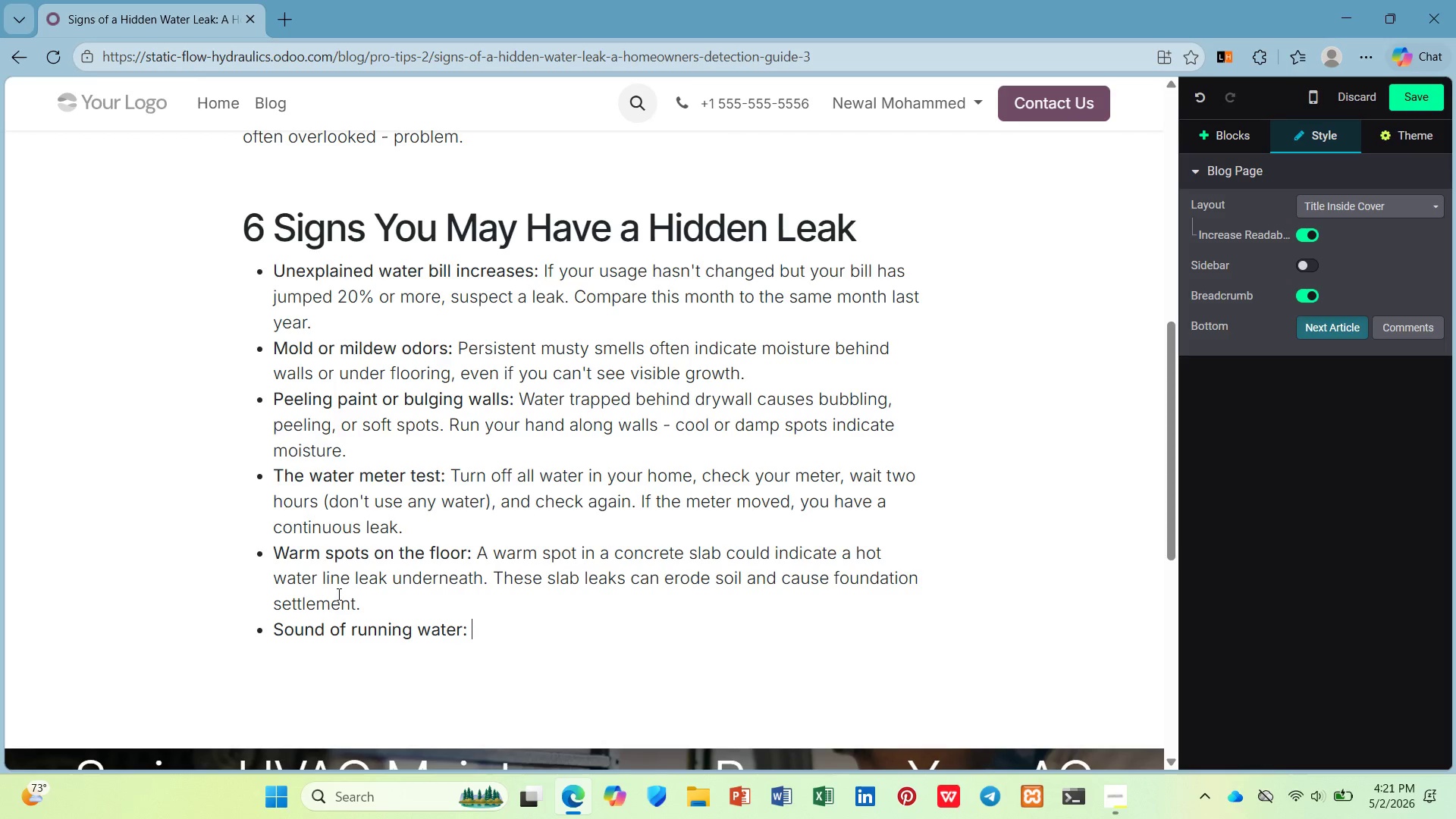 
type(If yu hear water running when all fixtures are off, a leak is almost certainly present )
key(Backspace)
type(. Listen new)
key(Backspace)
type(ar walls, under sinks, and in basements.')
key(Backspace)
 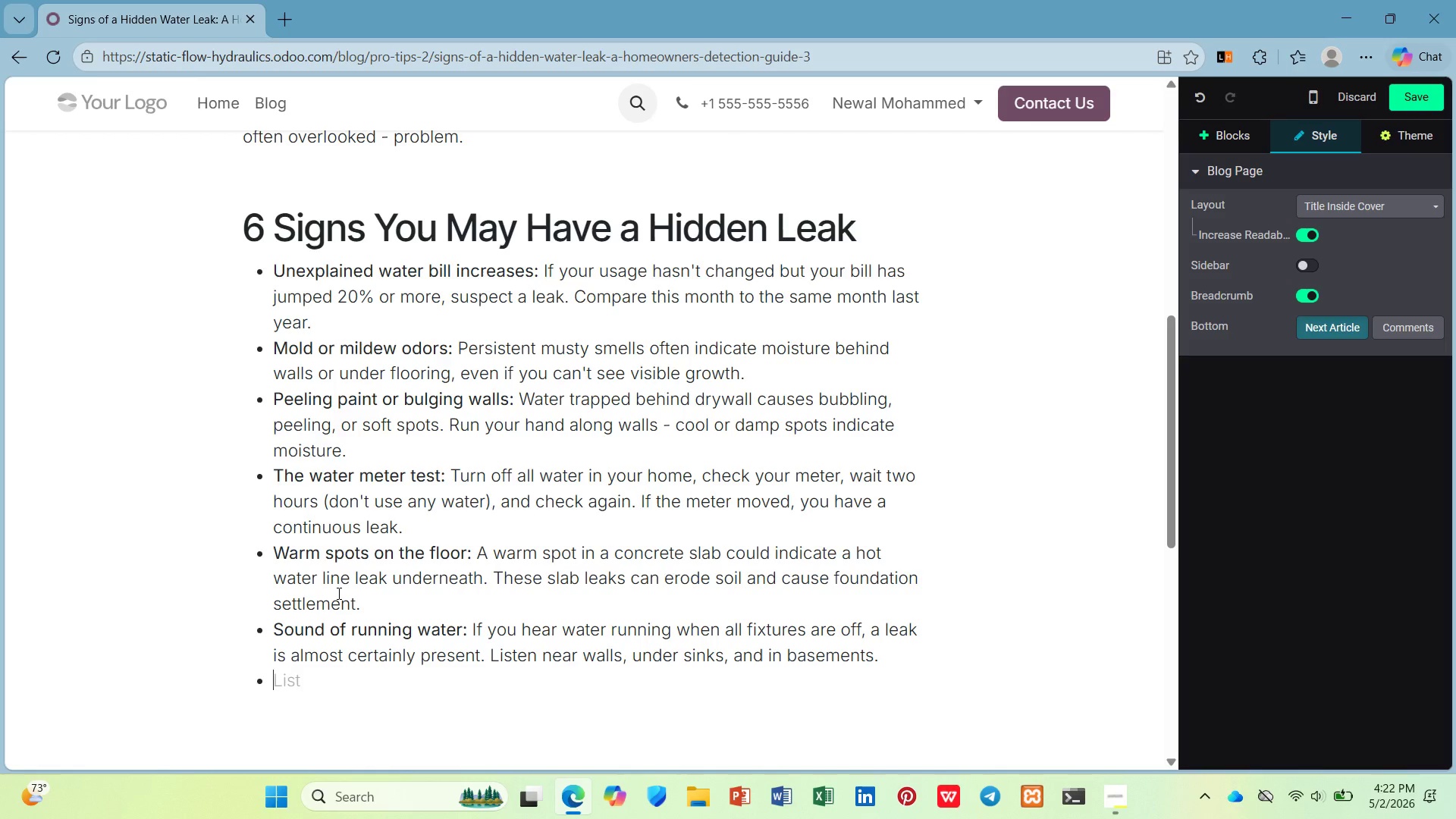 
 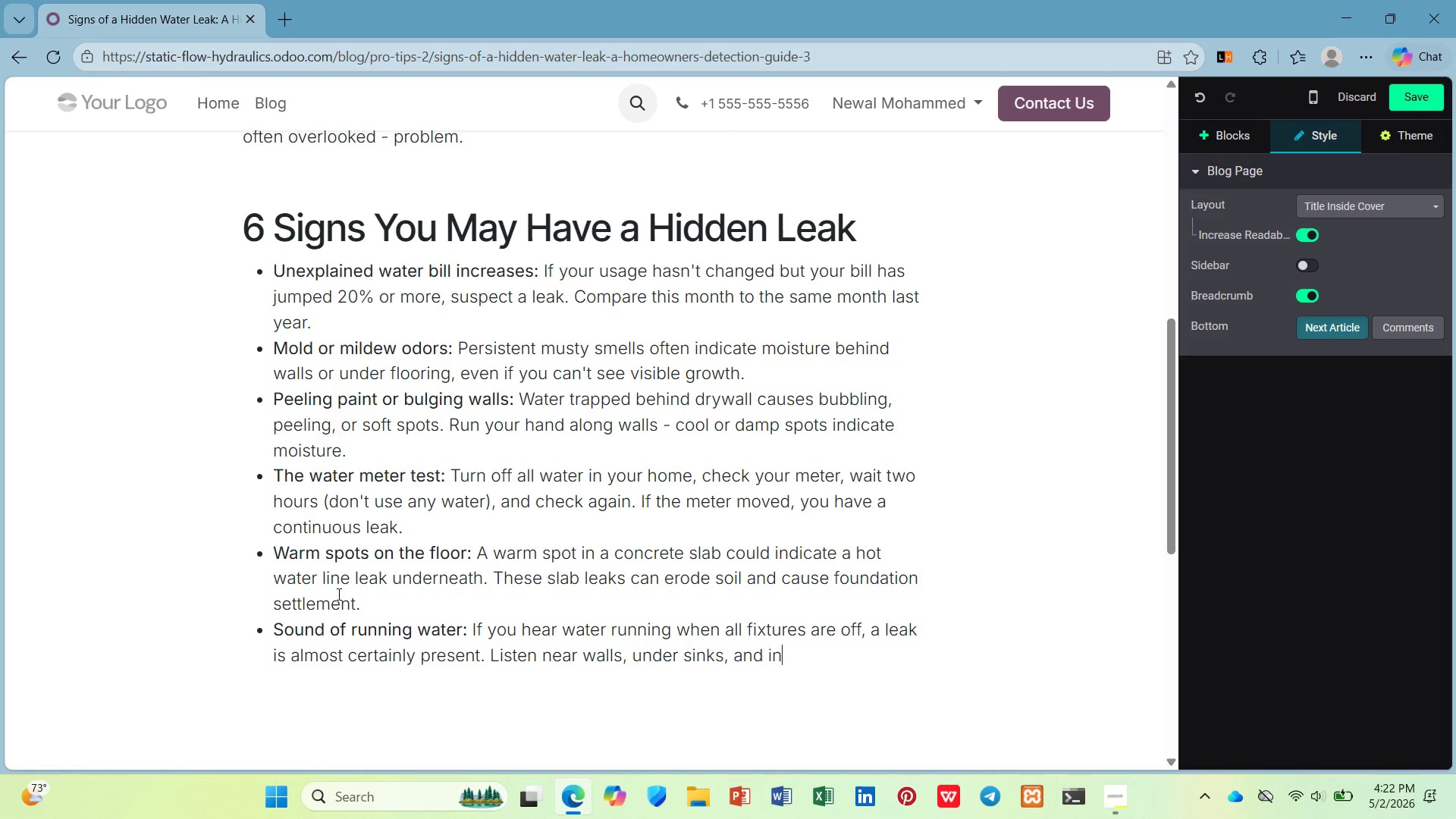 
key(Enter)
 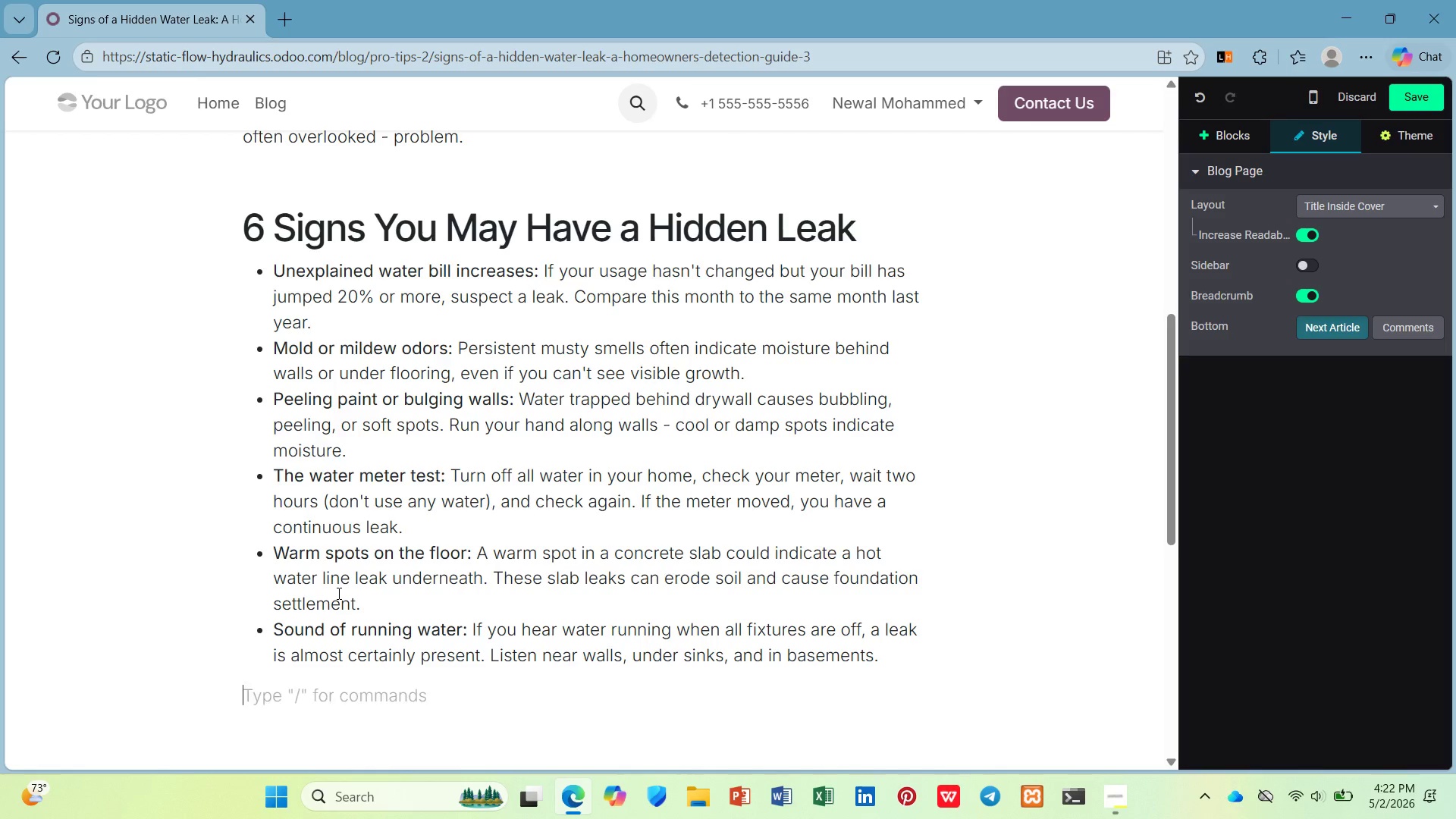 
key(Enter)
 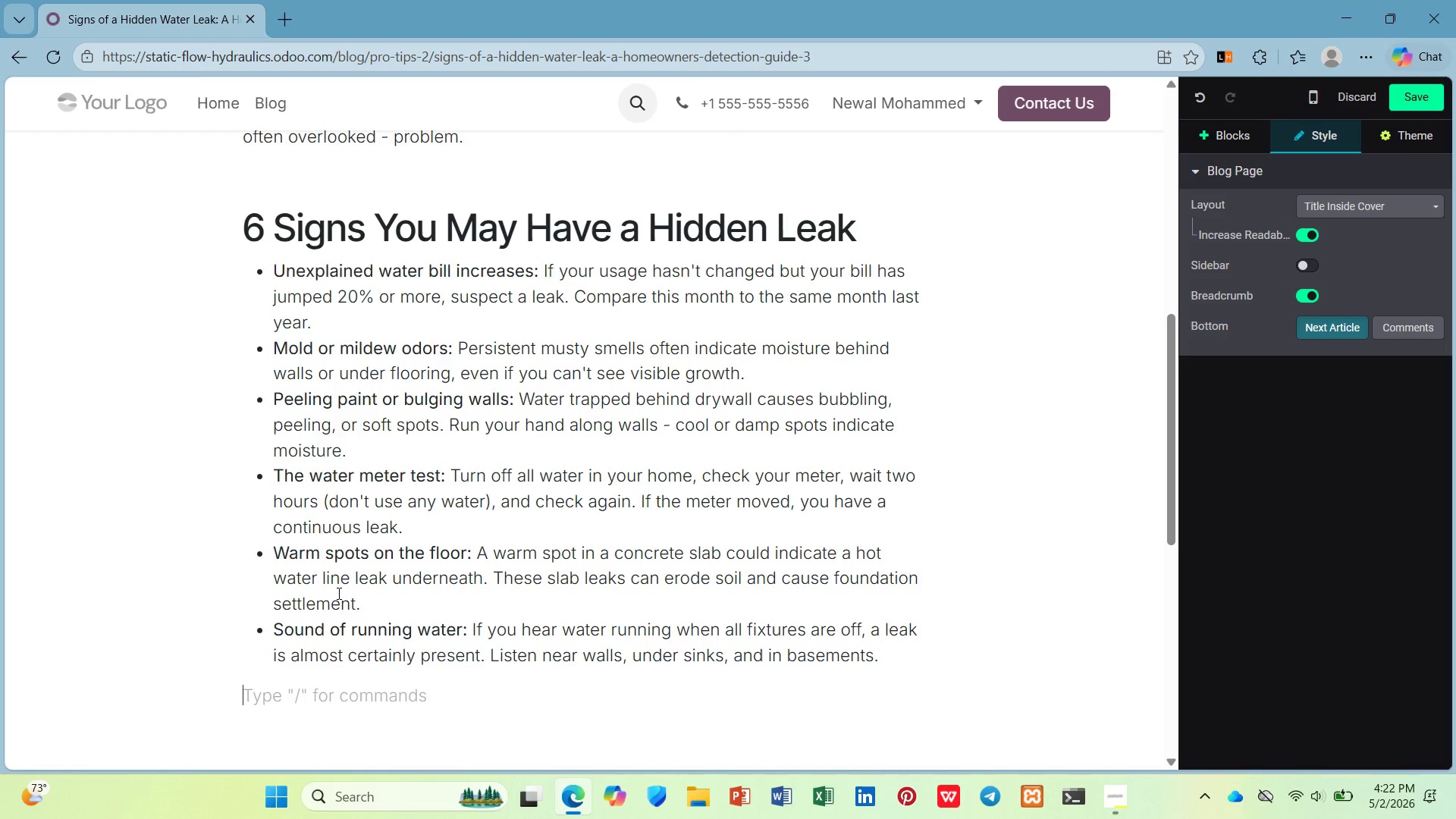 
scroll: coordinate [336, 592], scroll_direction: down, amount: 2.0
 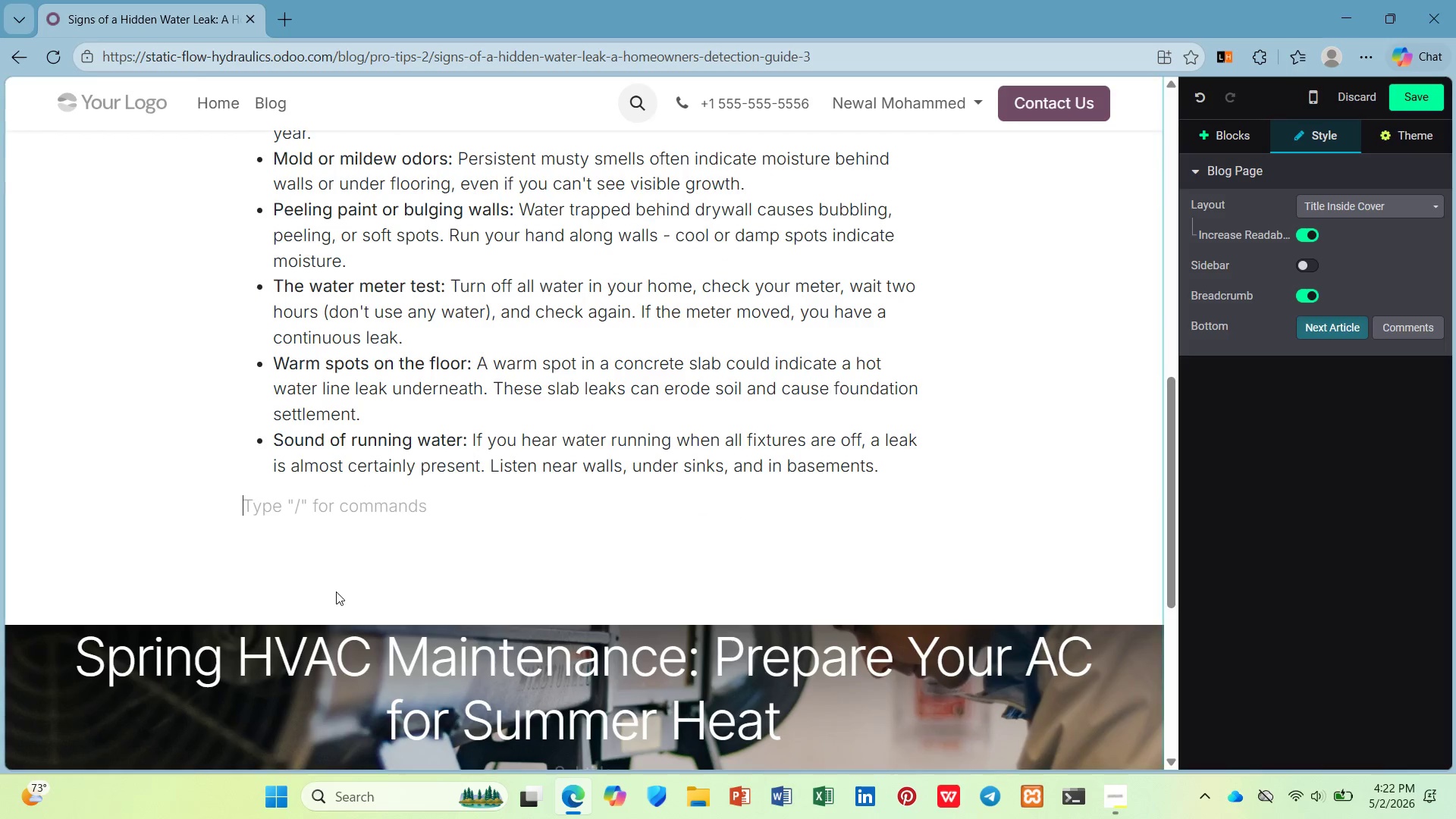 
key(Enter)
 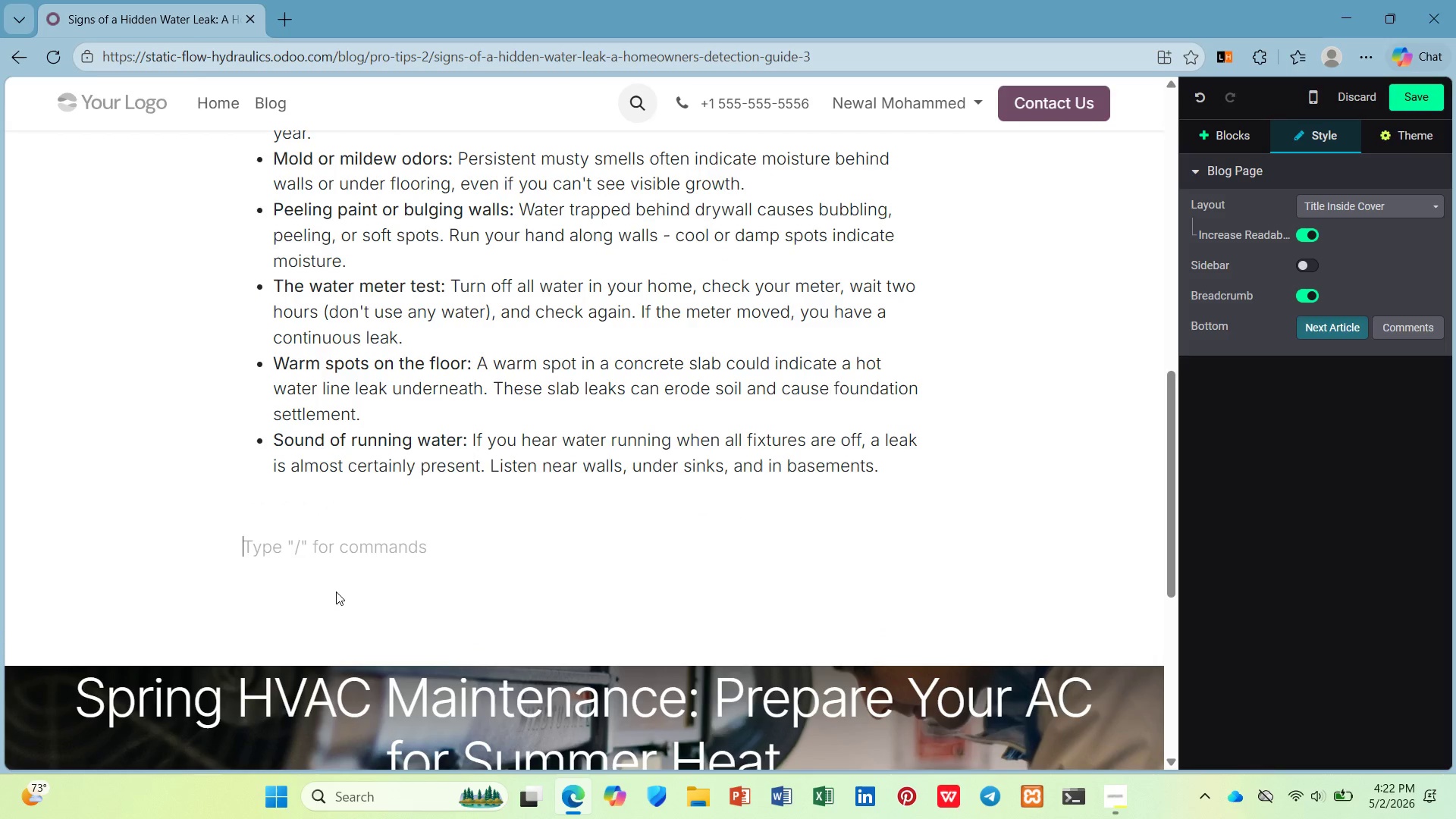 
wait(11.24)
 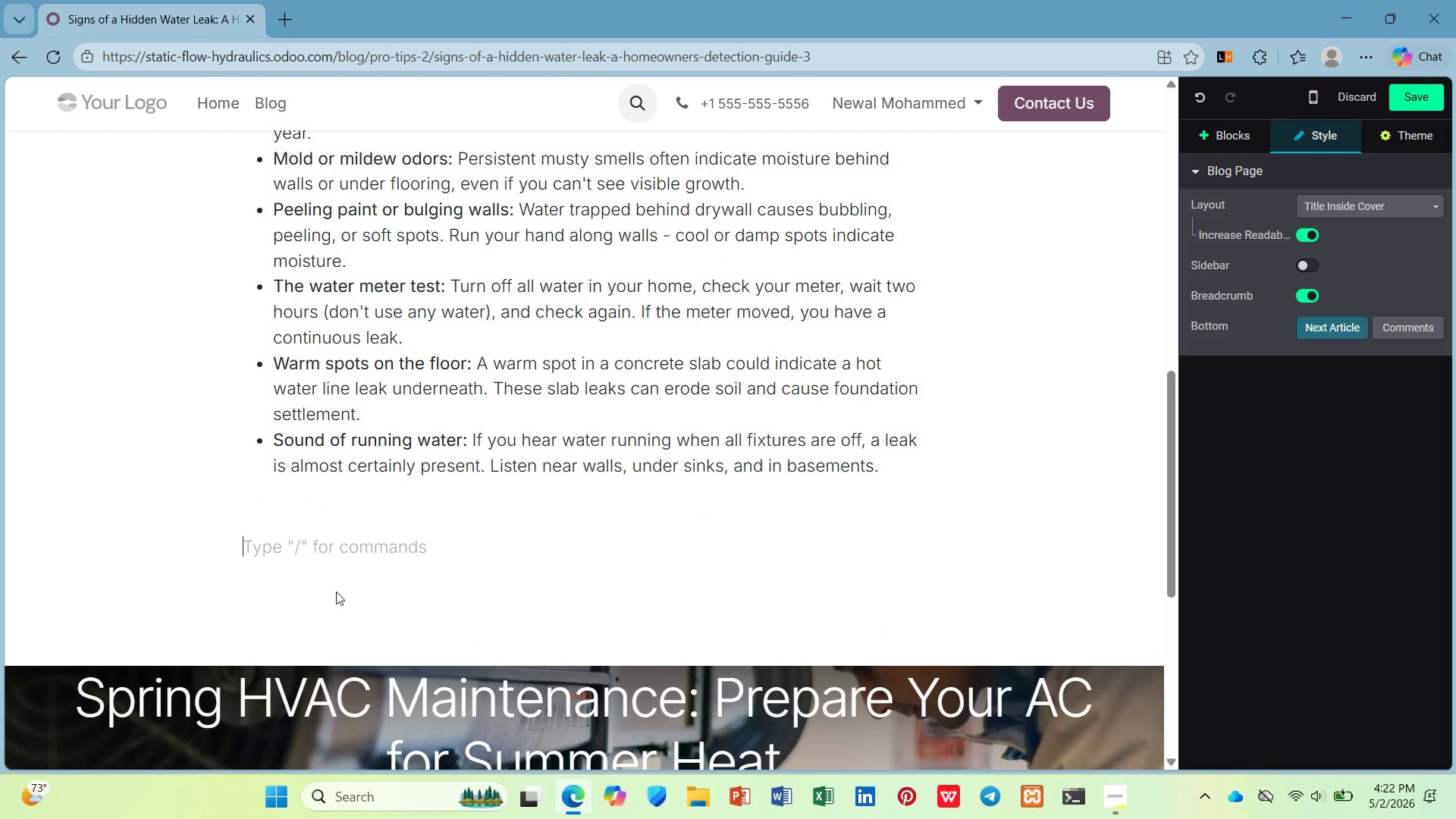 
hold_key(key=ShiftLeft, duration=0.48)
 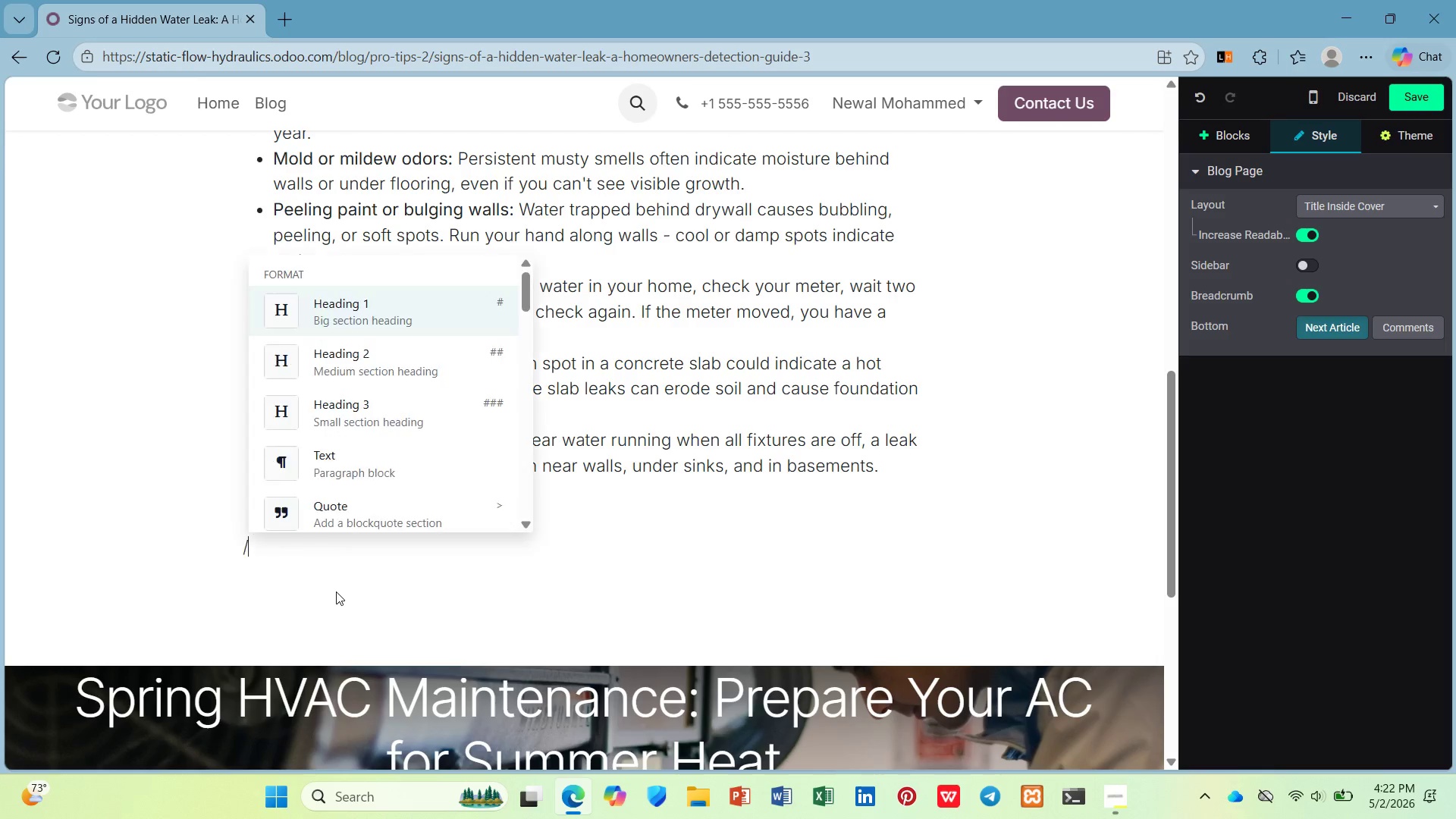 
type(/h2)
 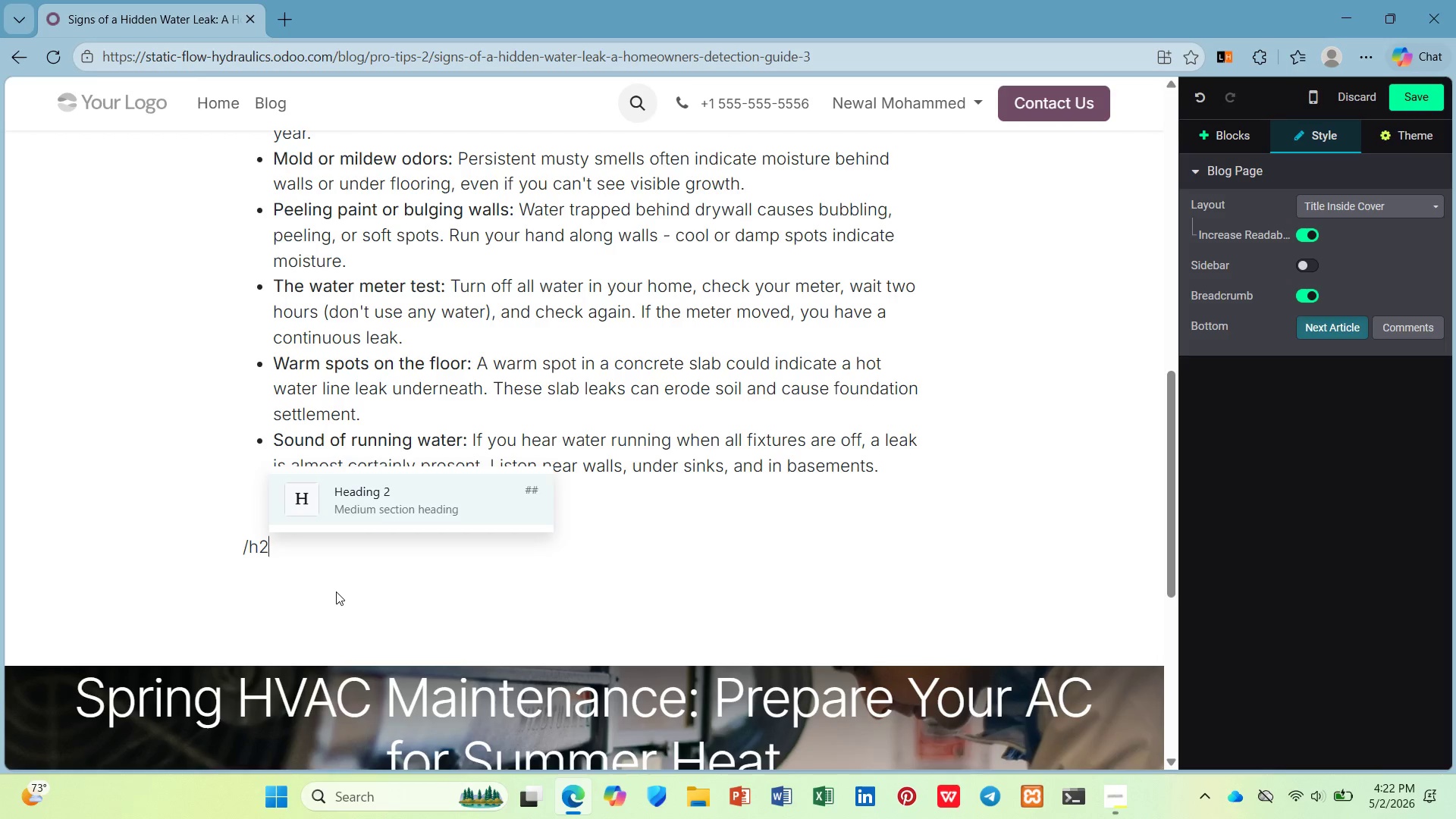 
key(Enter)
 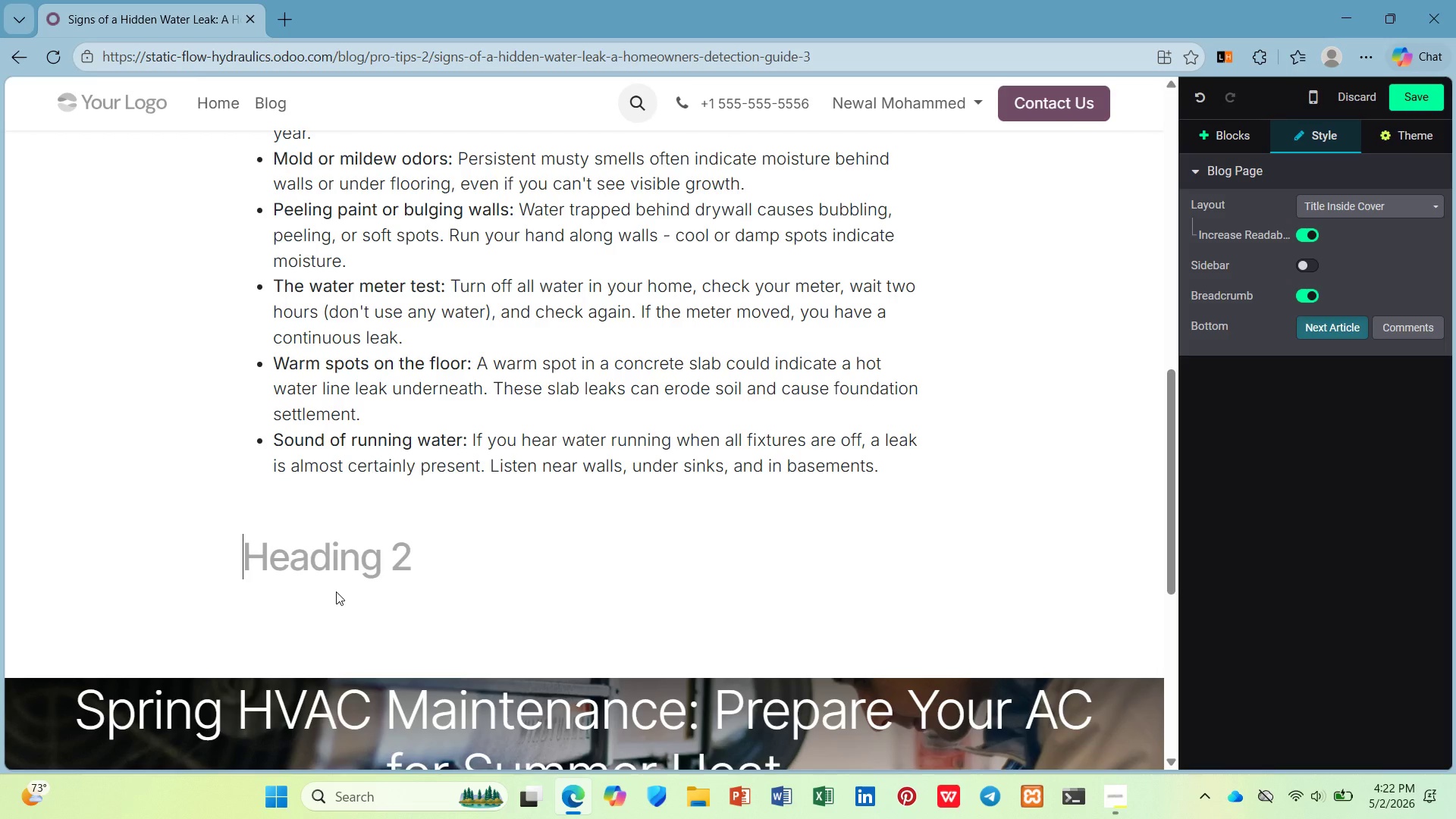 
type(Professional Leak Detection Services)
 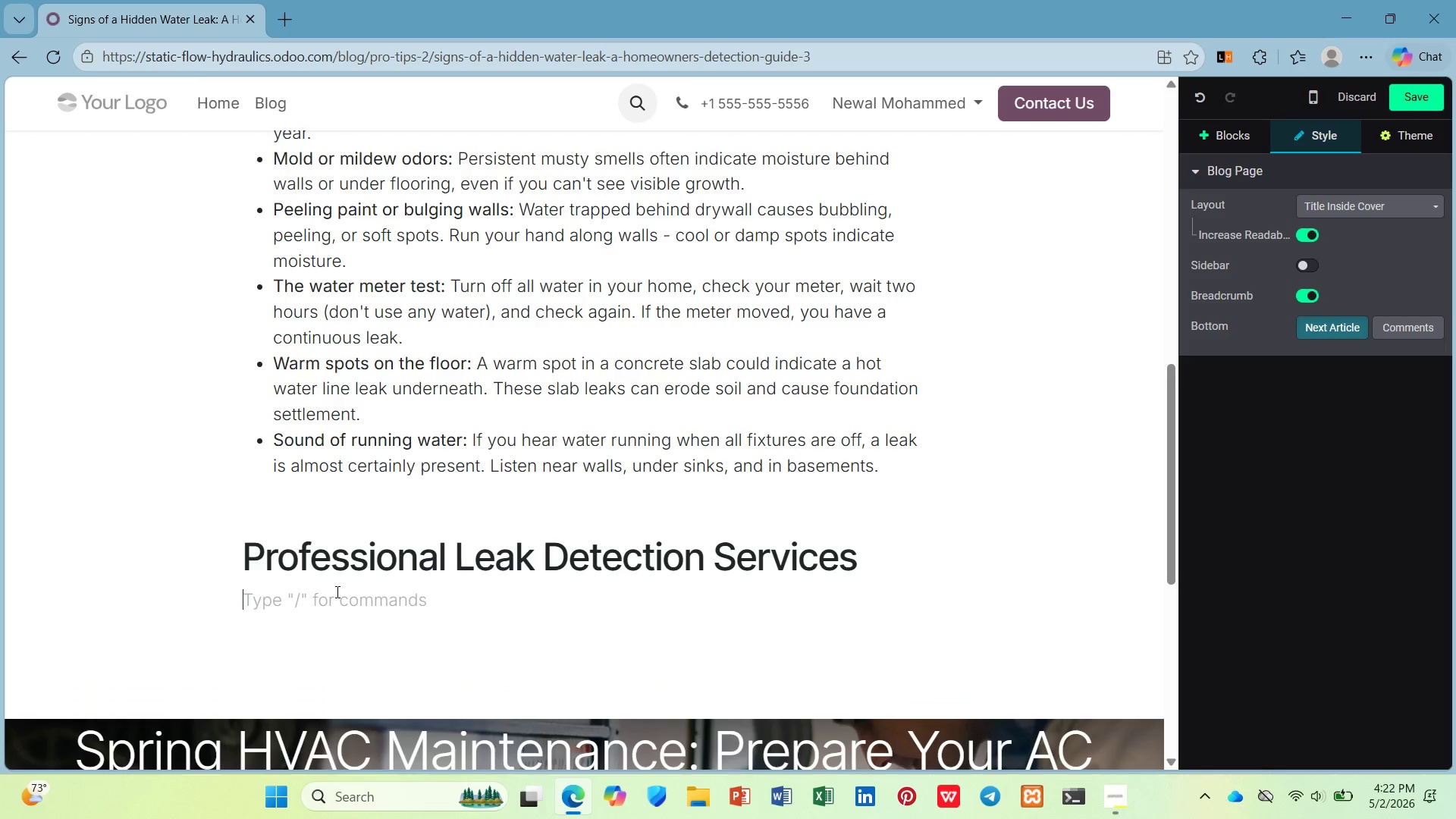 
 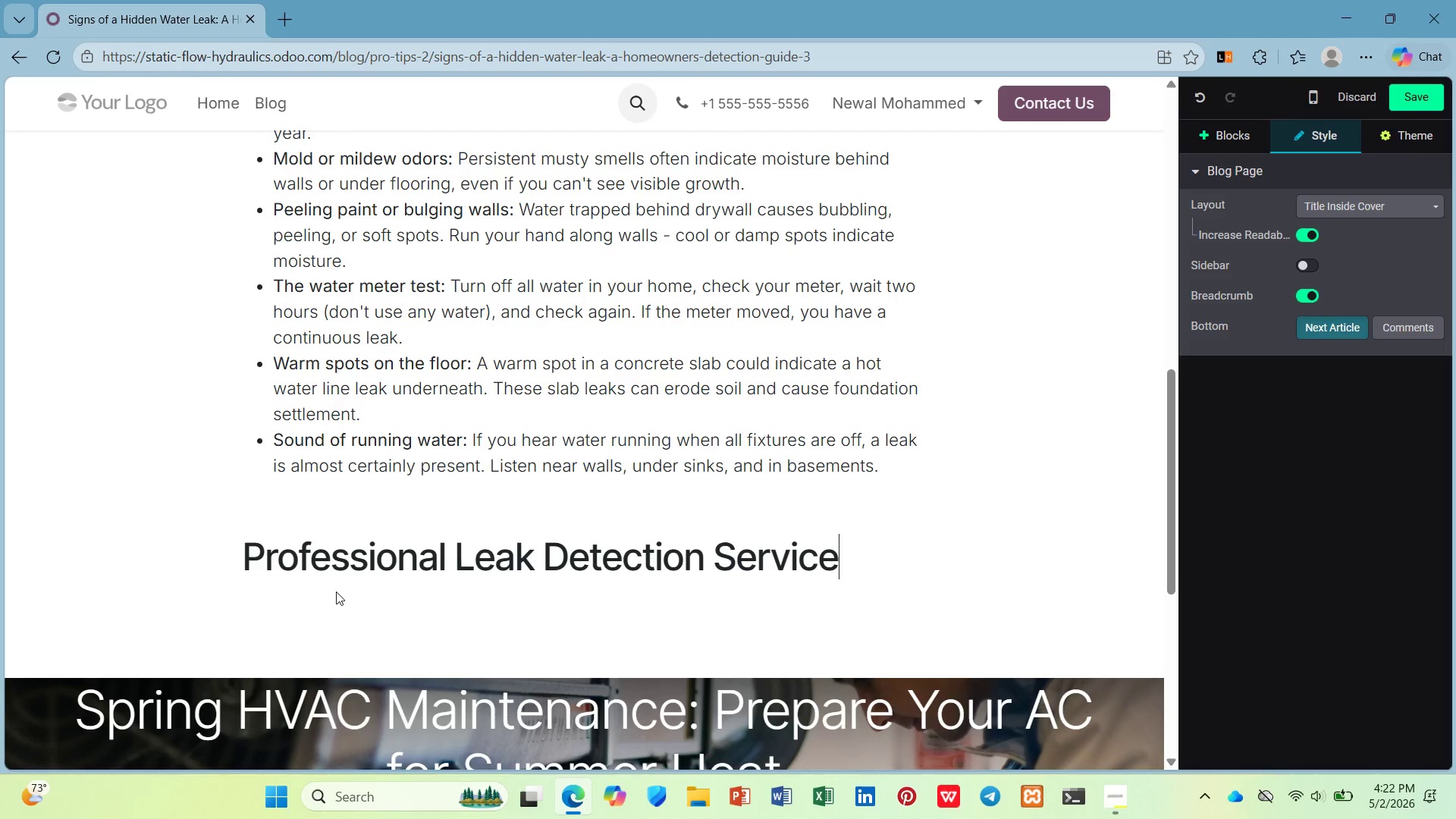 
key(Enter)
 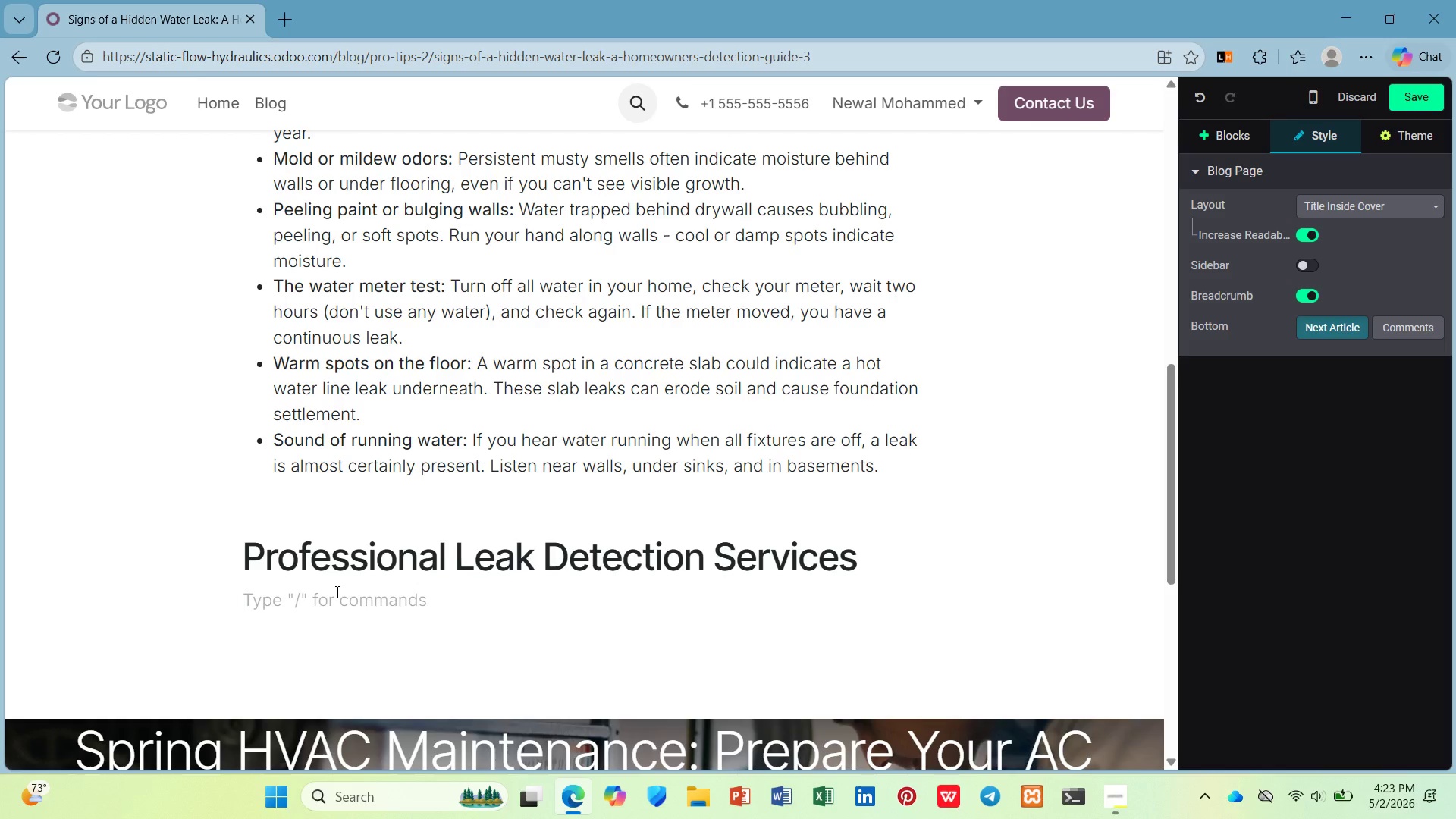 
wait(37.09)
 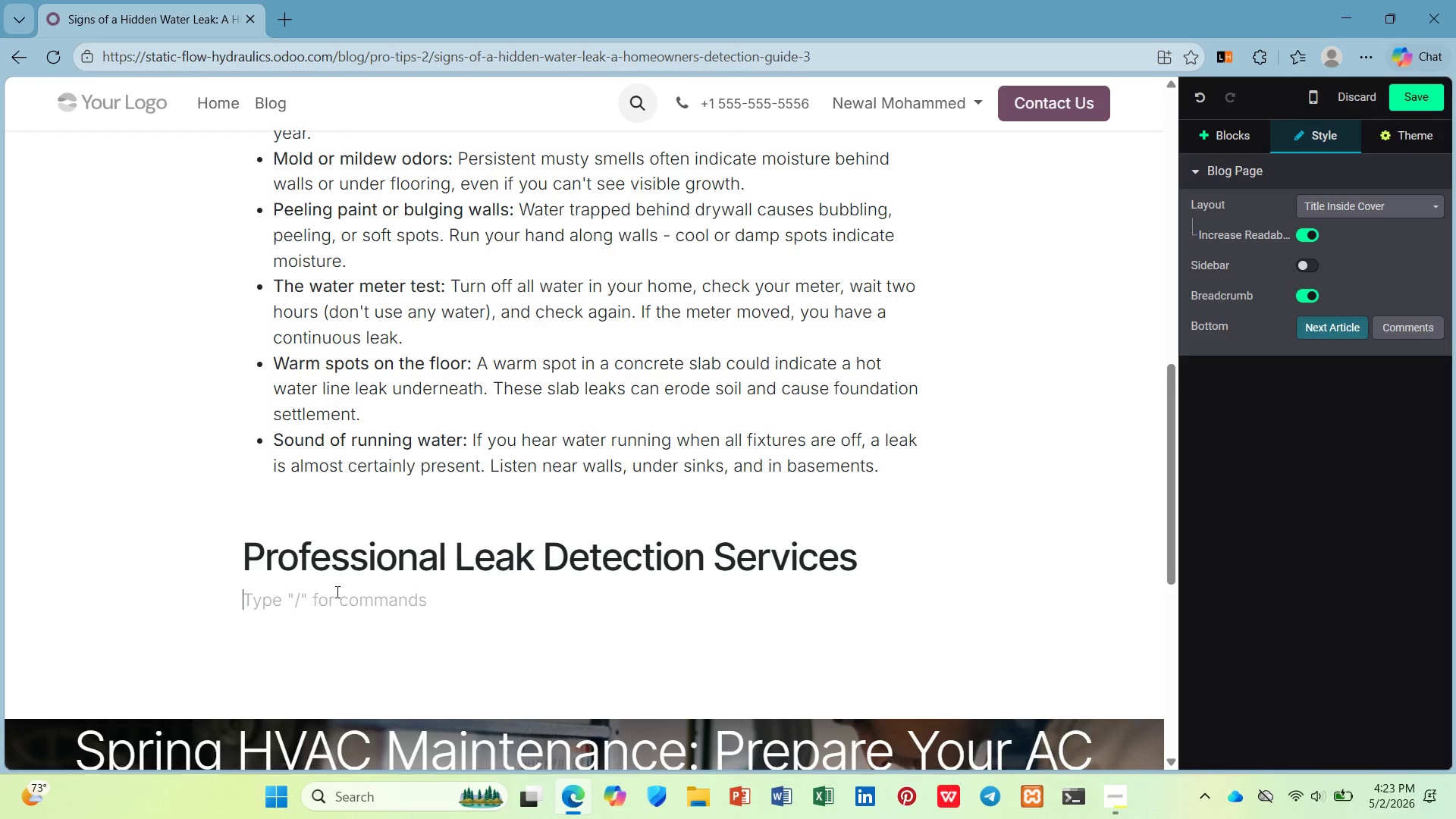 
type(Static Flwo)
key(Backspace)
key(Backspace)
type(ow Hydrauics uses acoustic listening e)
key(Backspace)
type(devices and thermal imaging to locate hidden leaks withut desr)
key(Backspace)
type(troying walls or flooo)
key(Backspace)
type(rs. We find the leak, recommend repair options )
key(Backspace)
type(,and test to confirm h)
key(Backspace)
type(the fix - all iw)
key(Backspace)
key(Backspace)
type(with minimal disruption to your home.)
 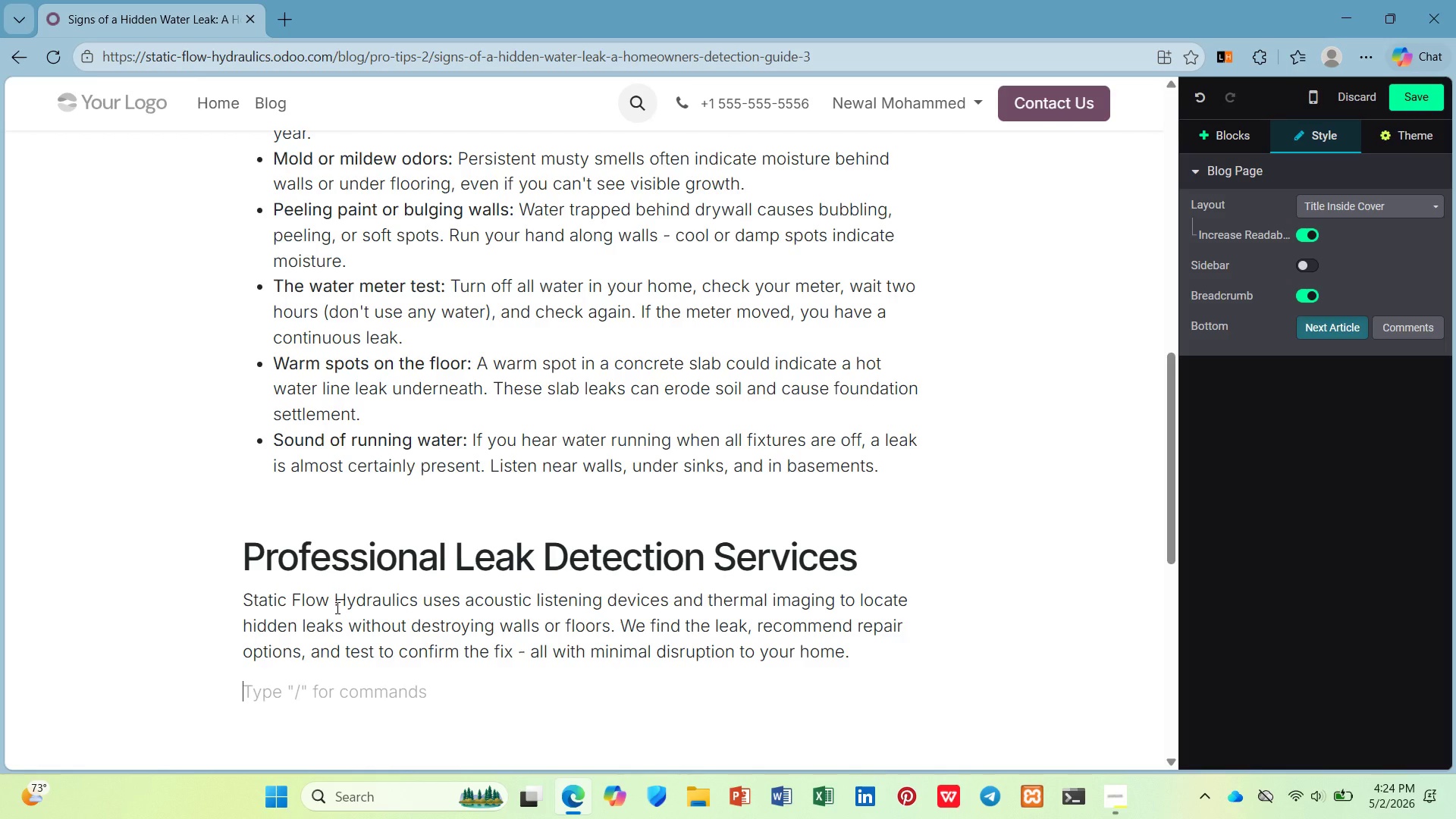 
 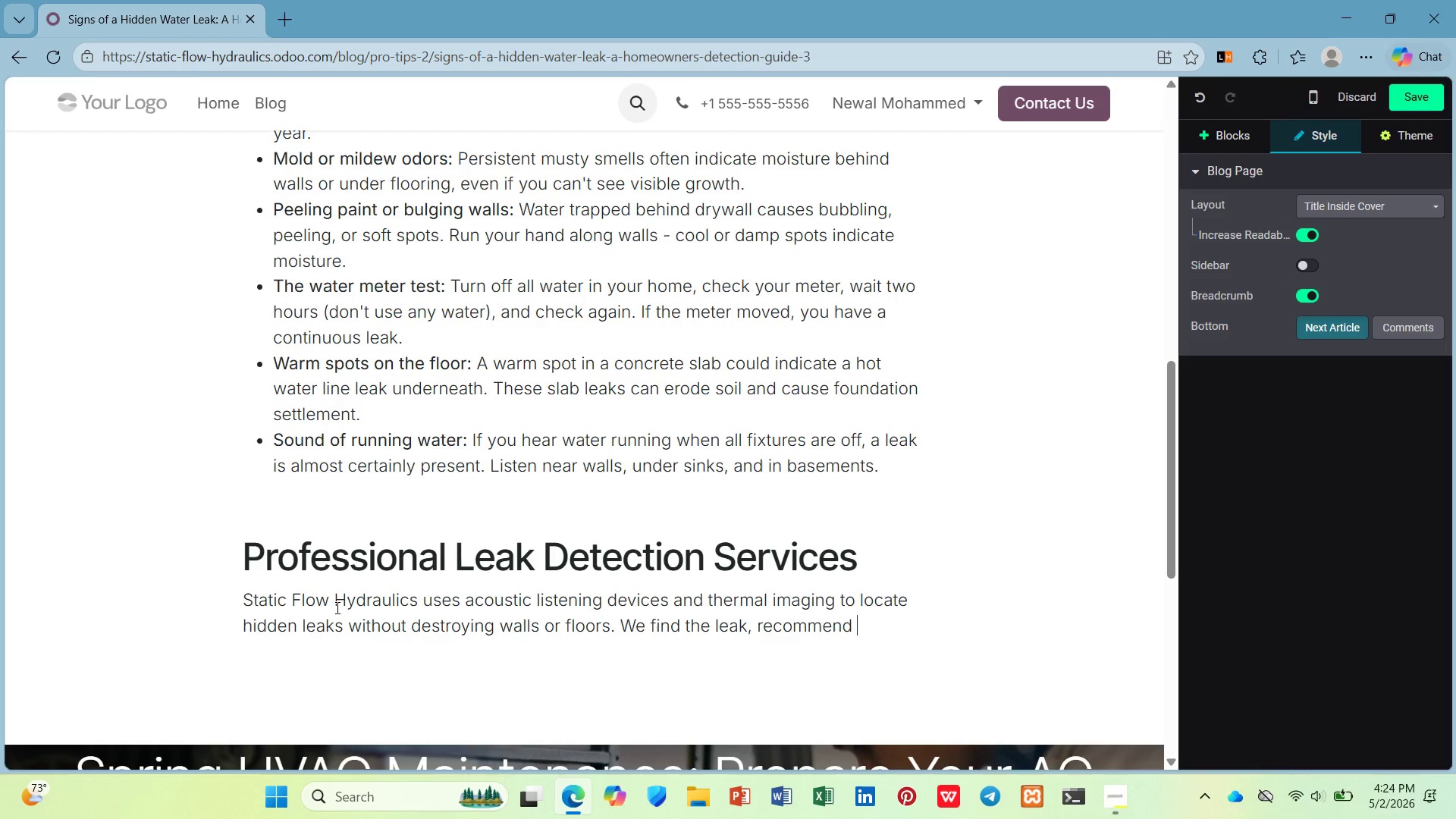 
key(Enter)
 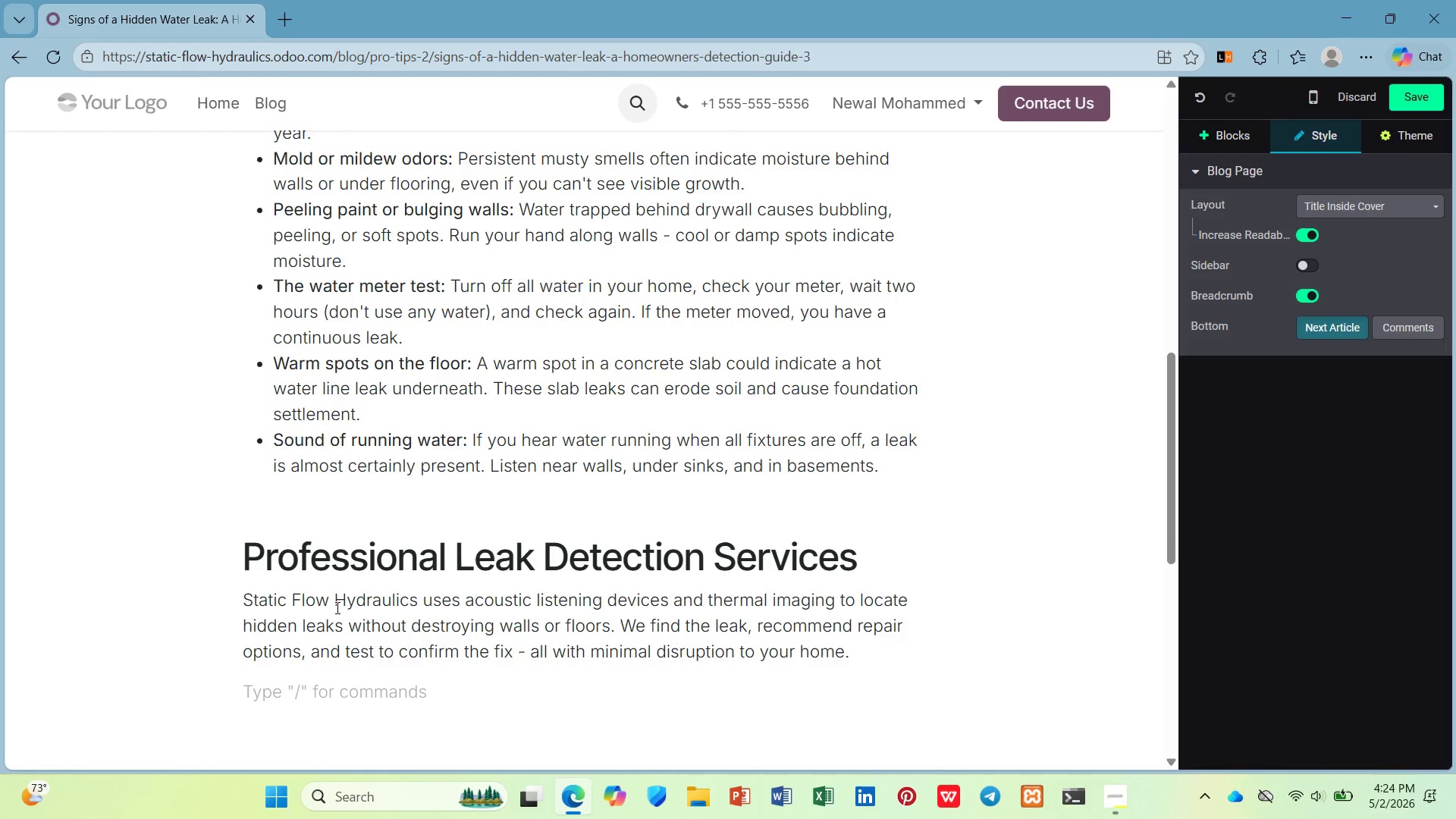 
wait(13.14)
 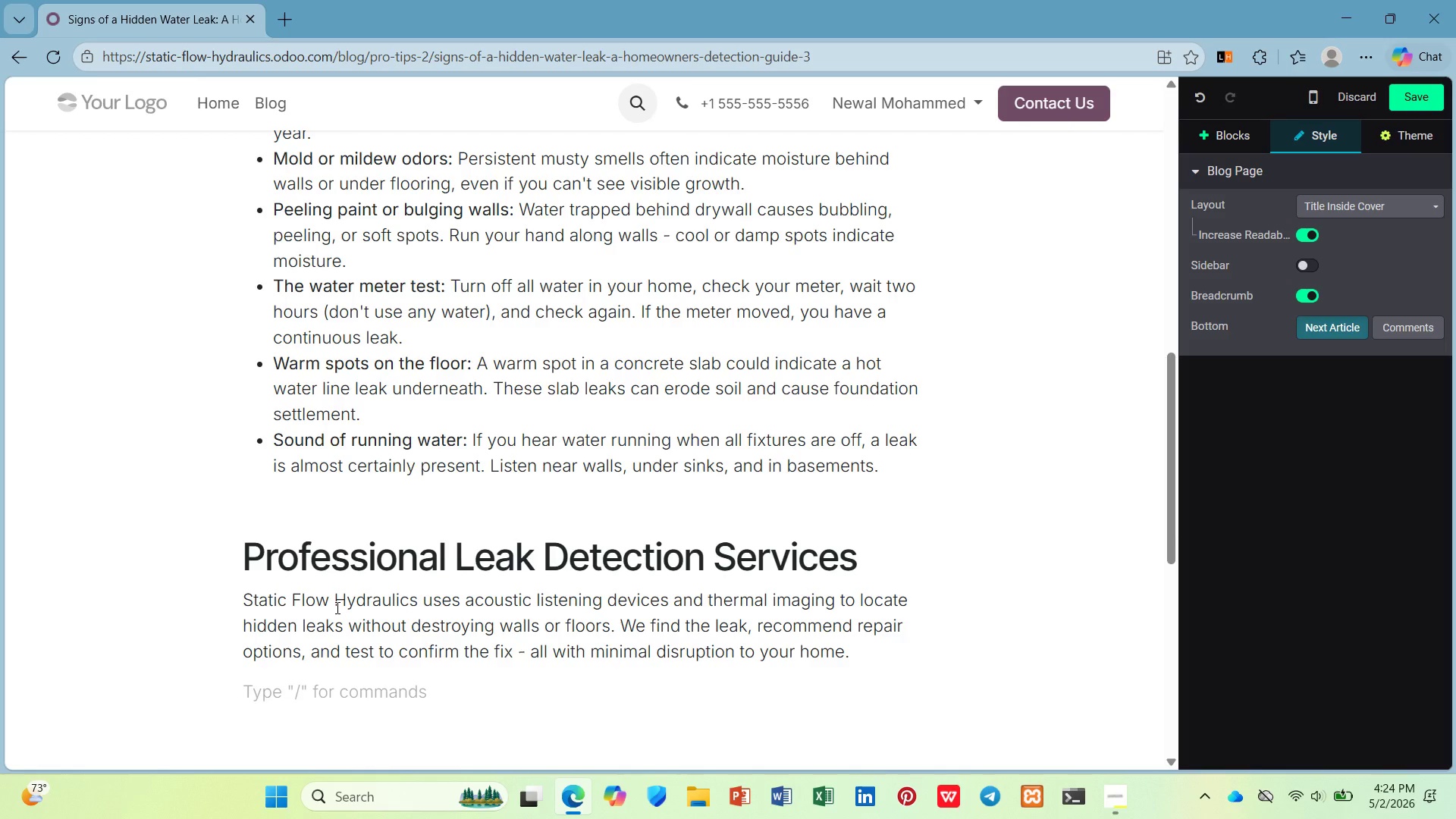 
type(Most)
 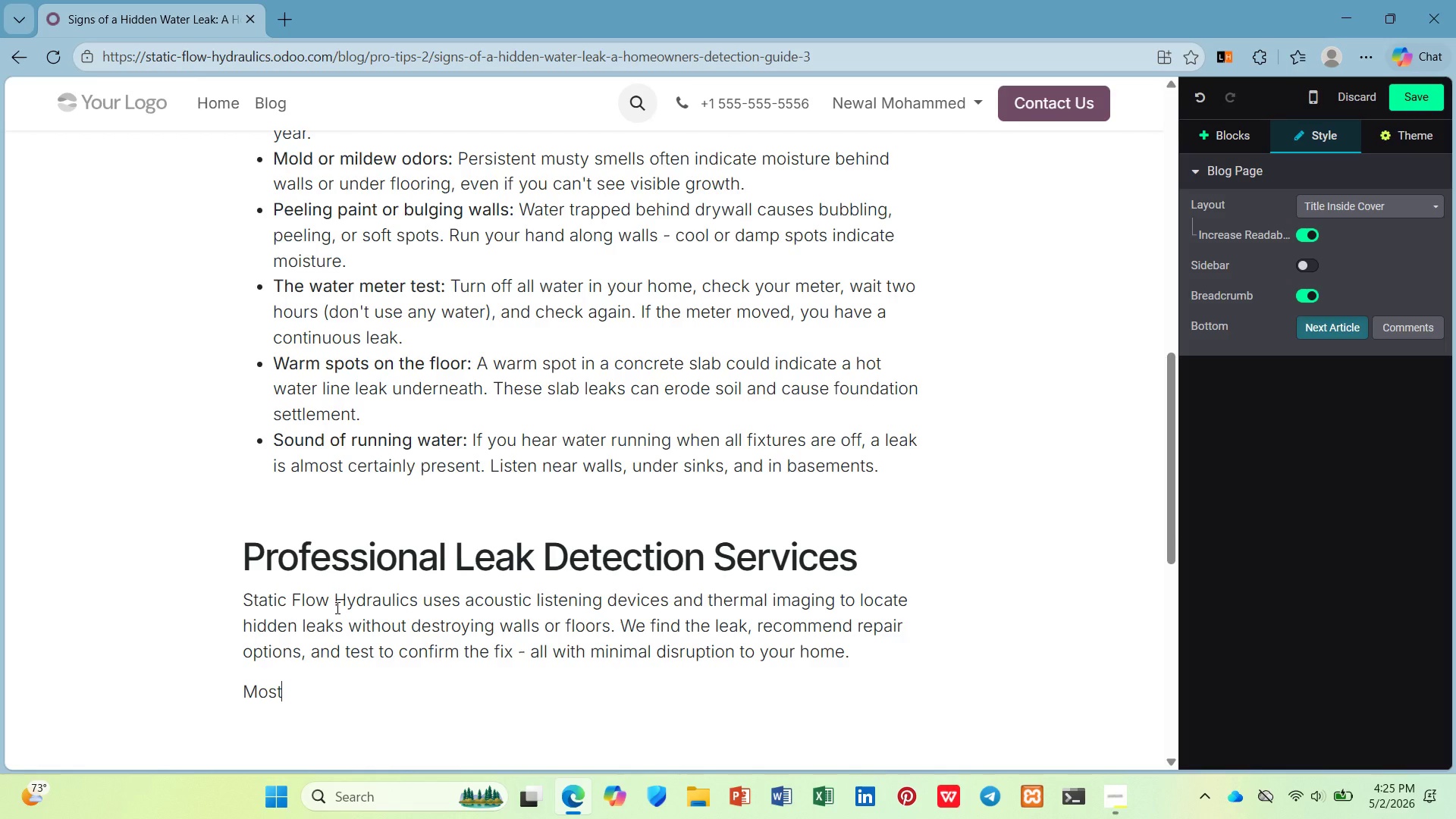 
wait(13.62)
 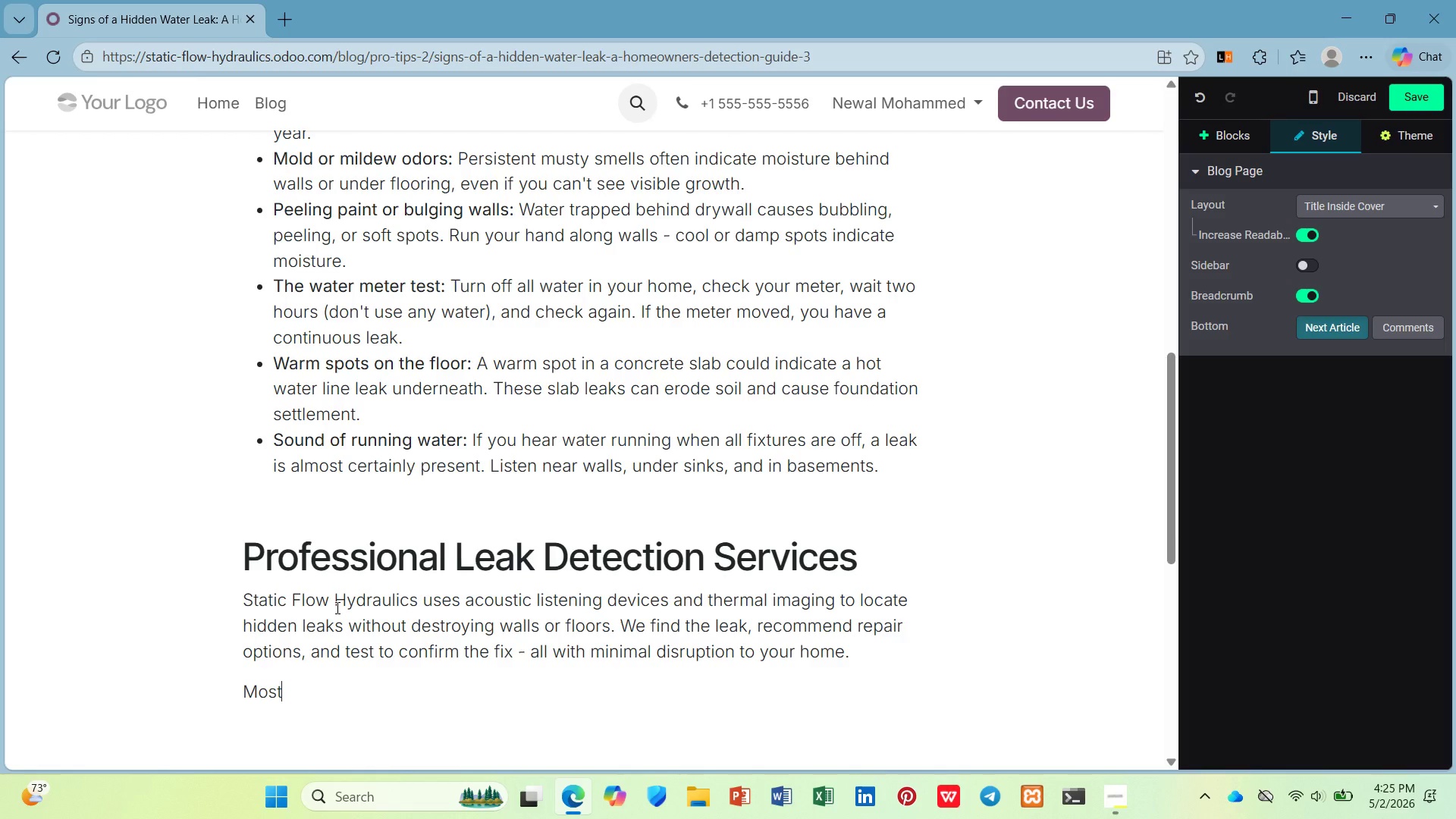 
type(hid)
key(Backspace)
key(Backspace)
key(Backspace)
type( hidden leaks are discovered during )
 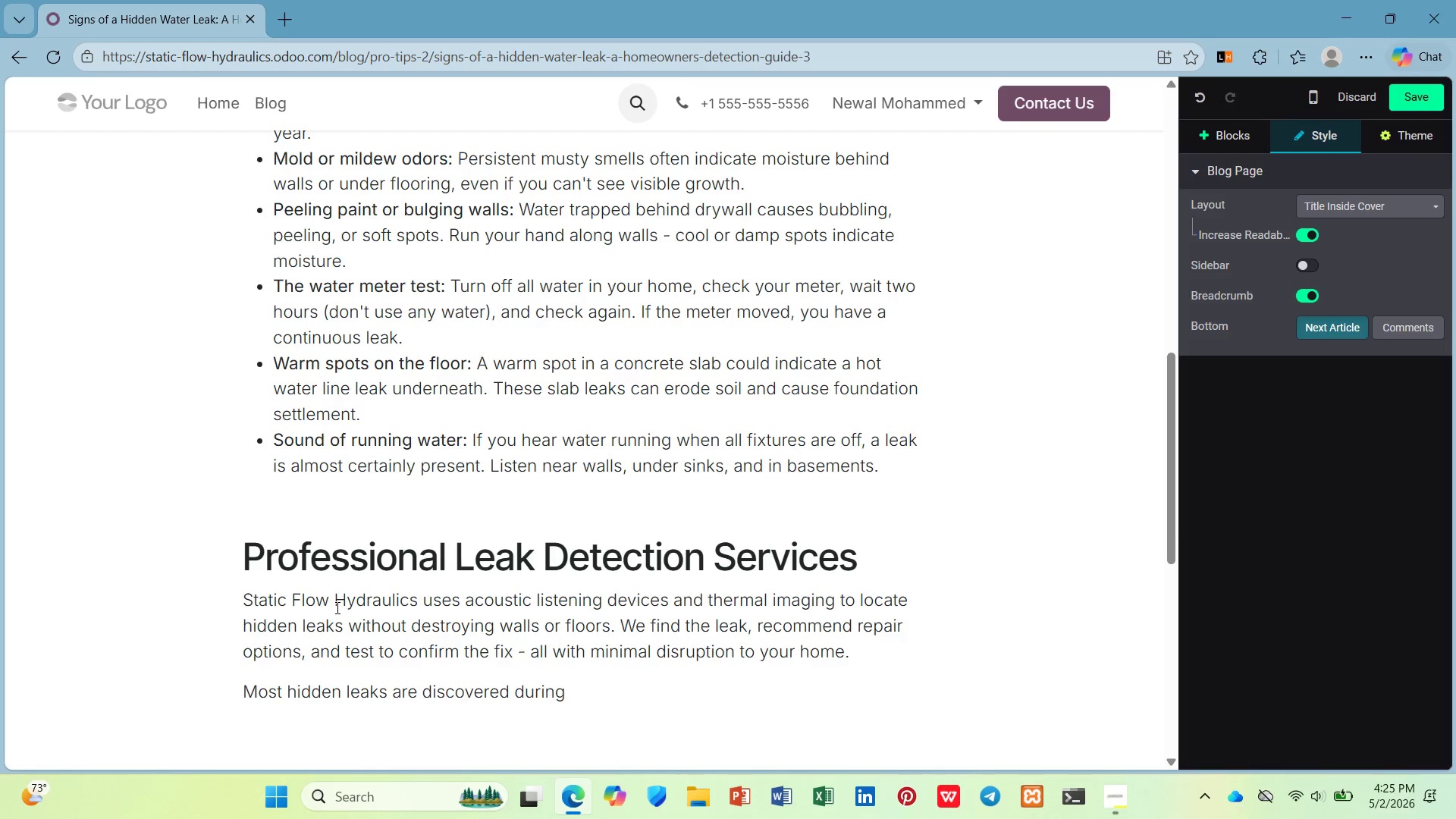 
wait(18.23)
 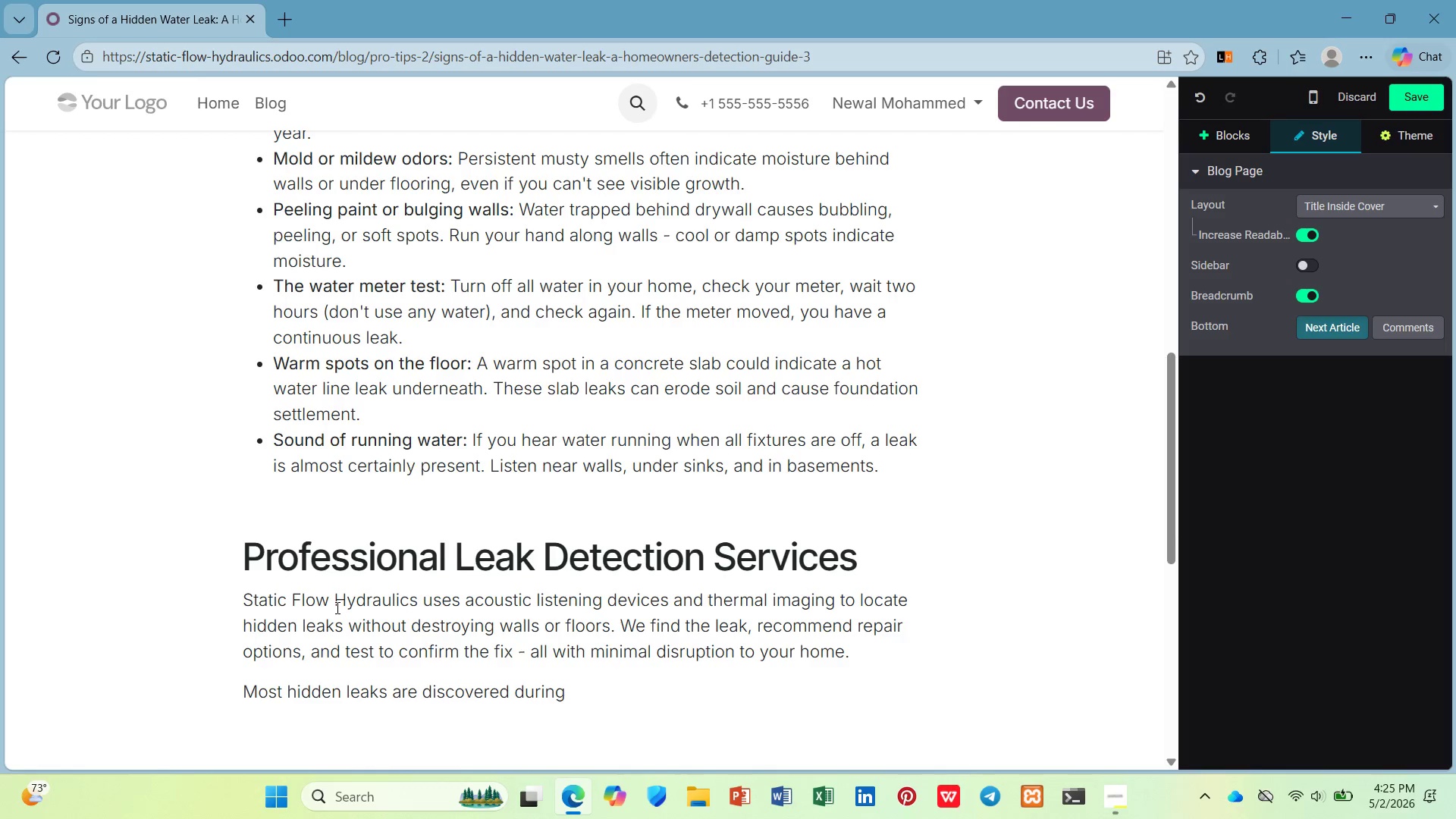 
type(routine inspections )
key(Backspace)
type(. Don't wait for a ceiling to collp)
key(Backspace)
type(apse or a mold )
 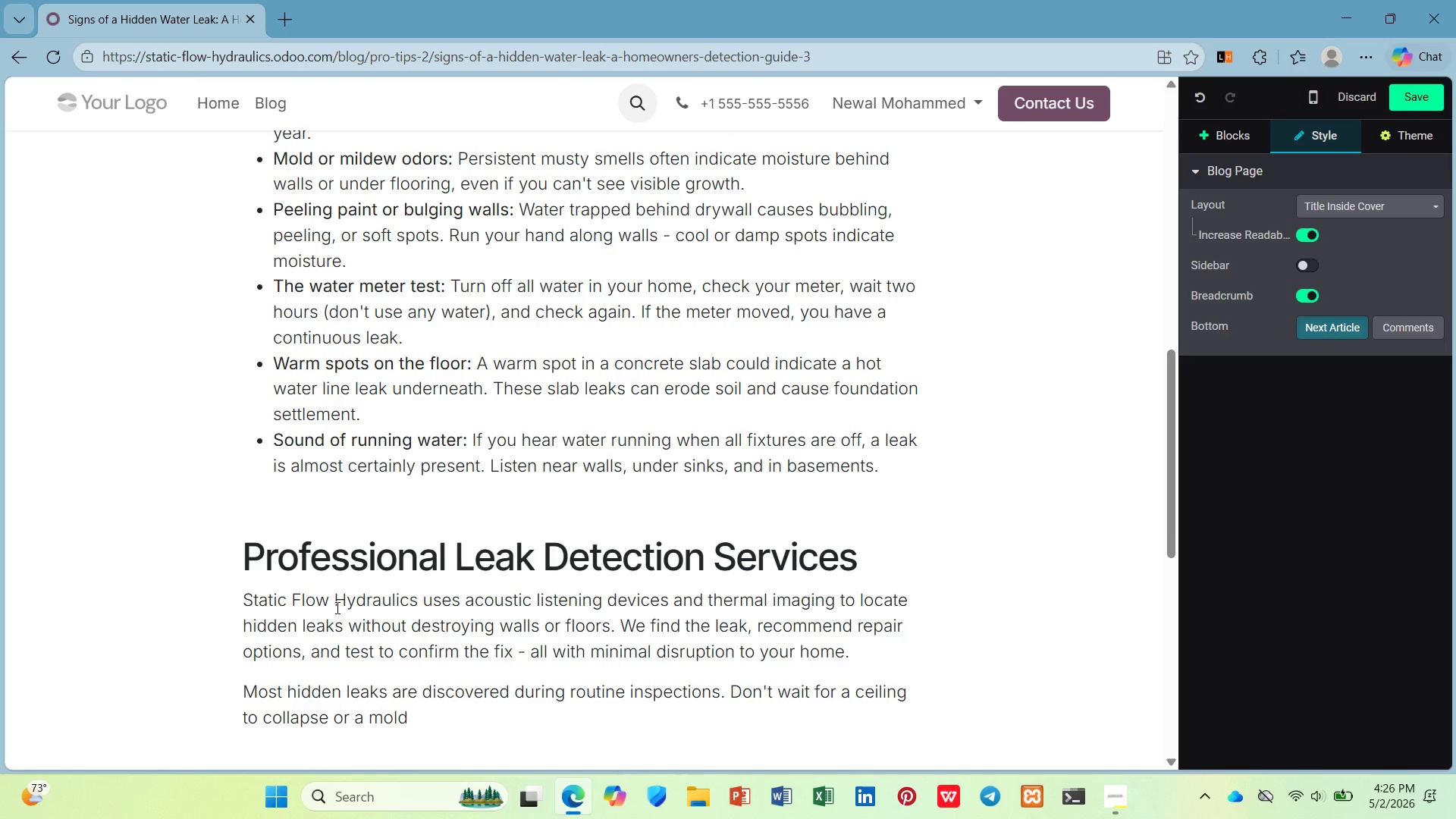 
type(problem to develop.)
 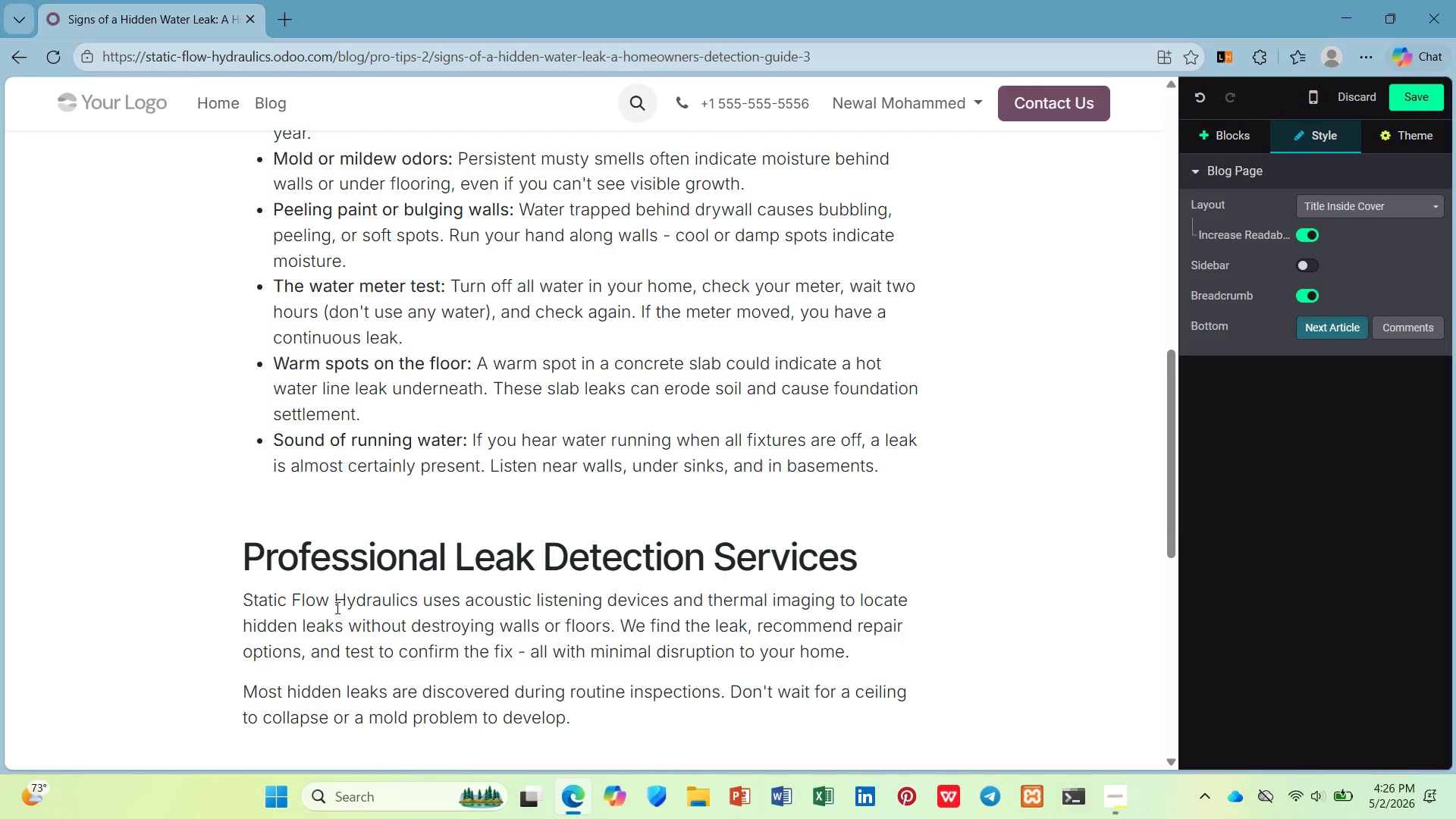 
key(Enter)
 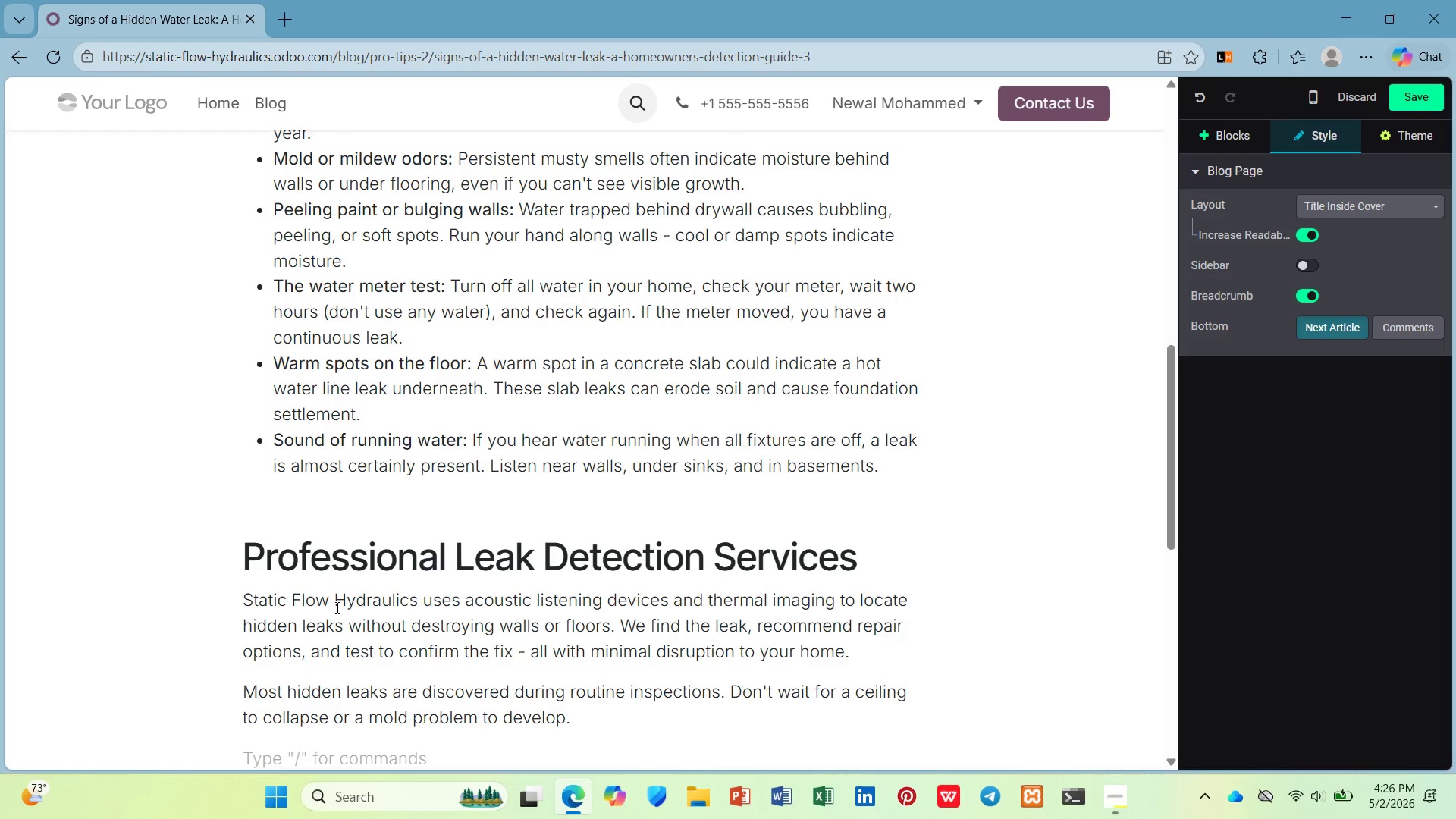 
scroll: coordinate [315, 602], scroll_direction: down, amount: 3.0
 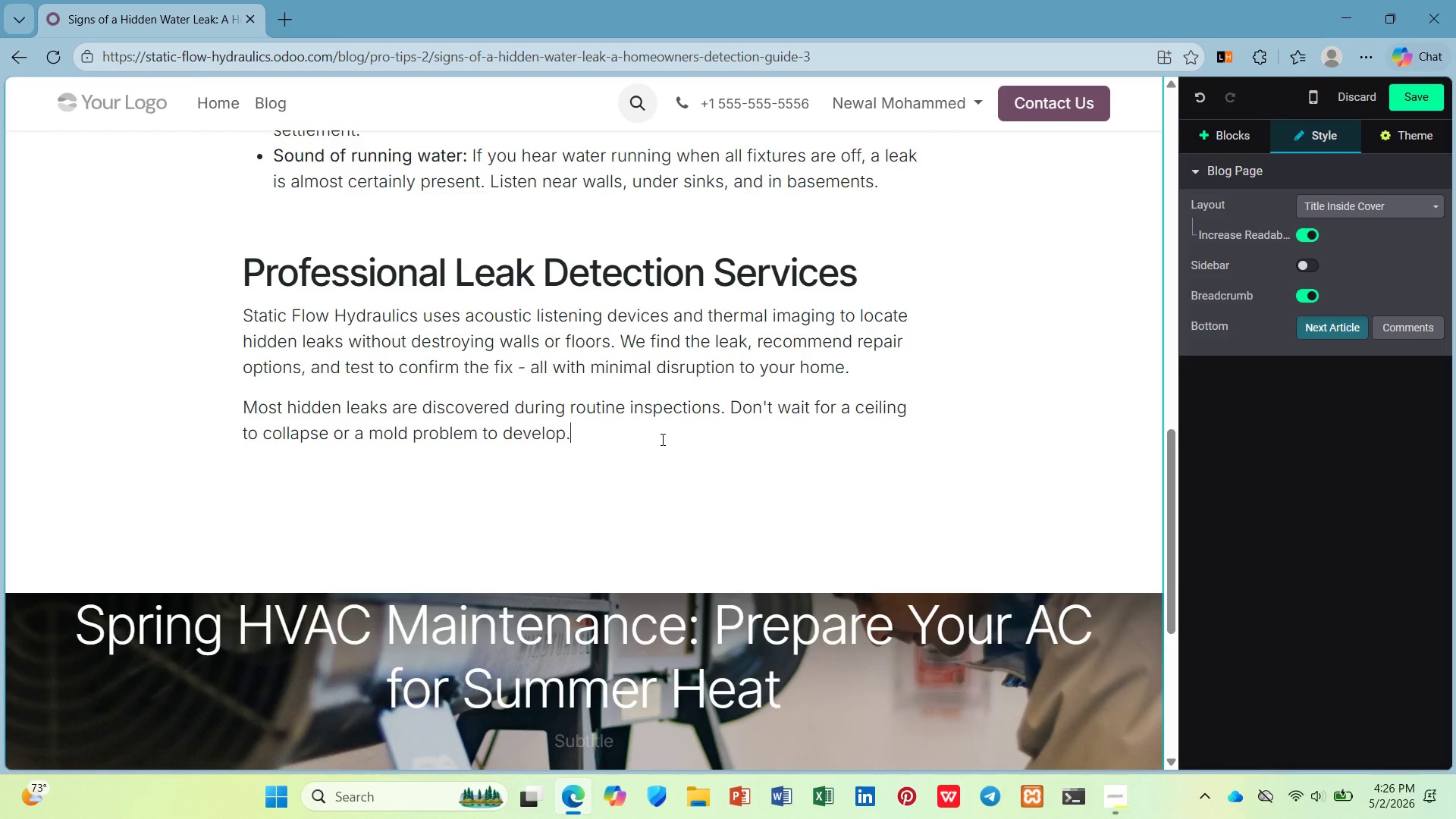 
key(Enter)
 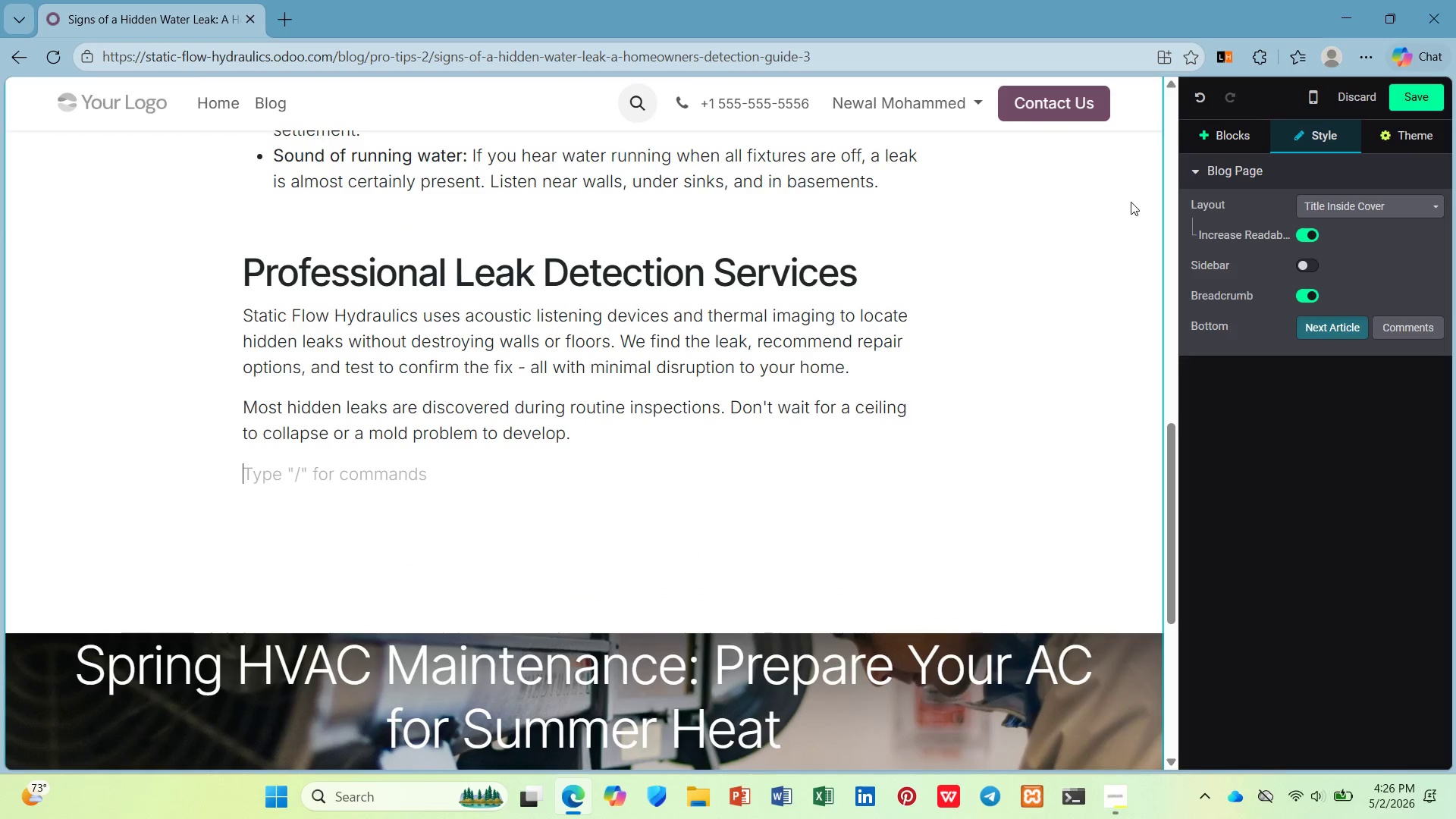 
left_click([1234, 138])
 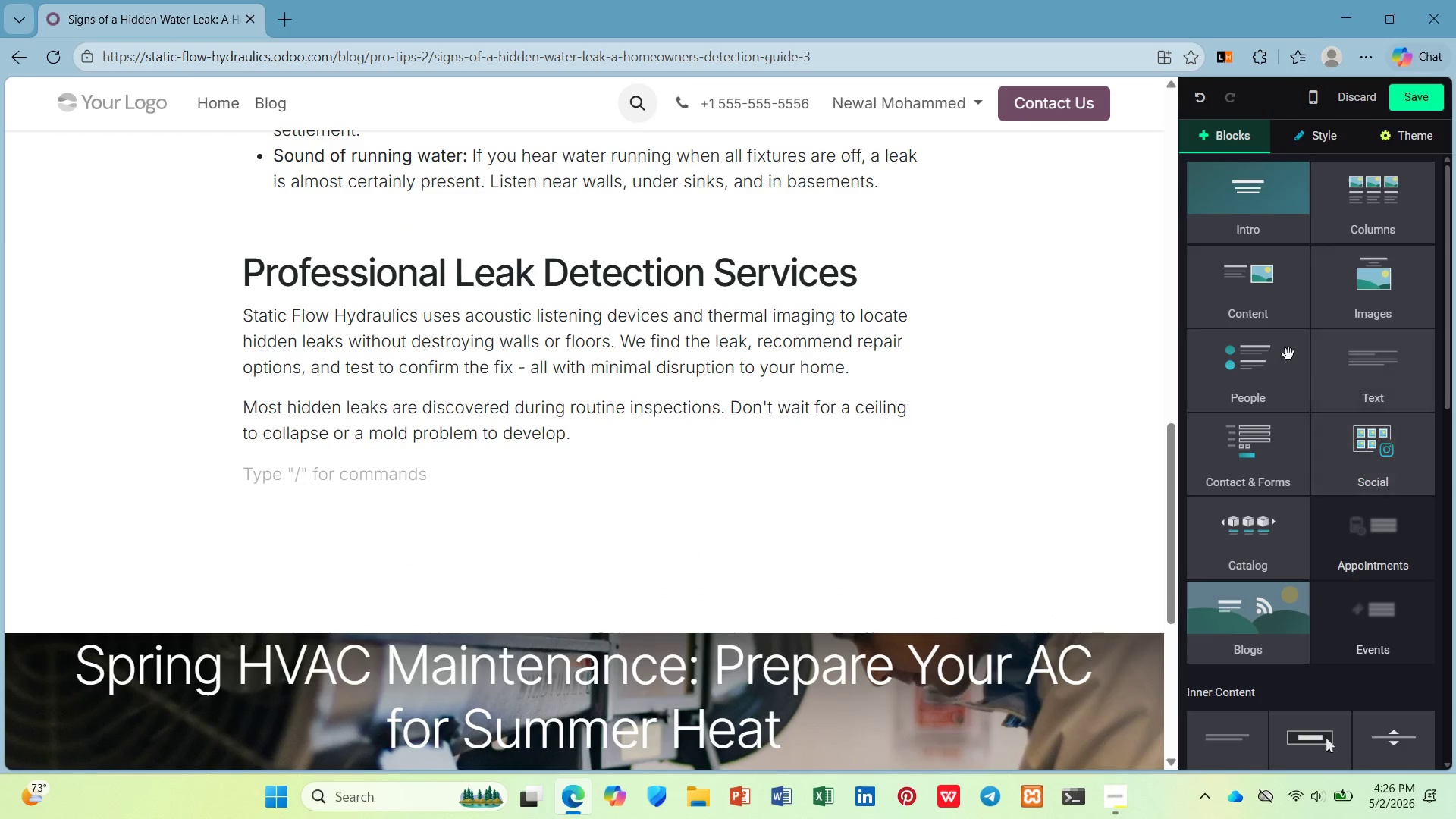 
left_click_drag(start_coordinate=[1375, 367], to_coordinate=[414, 474])
 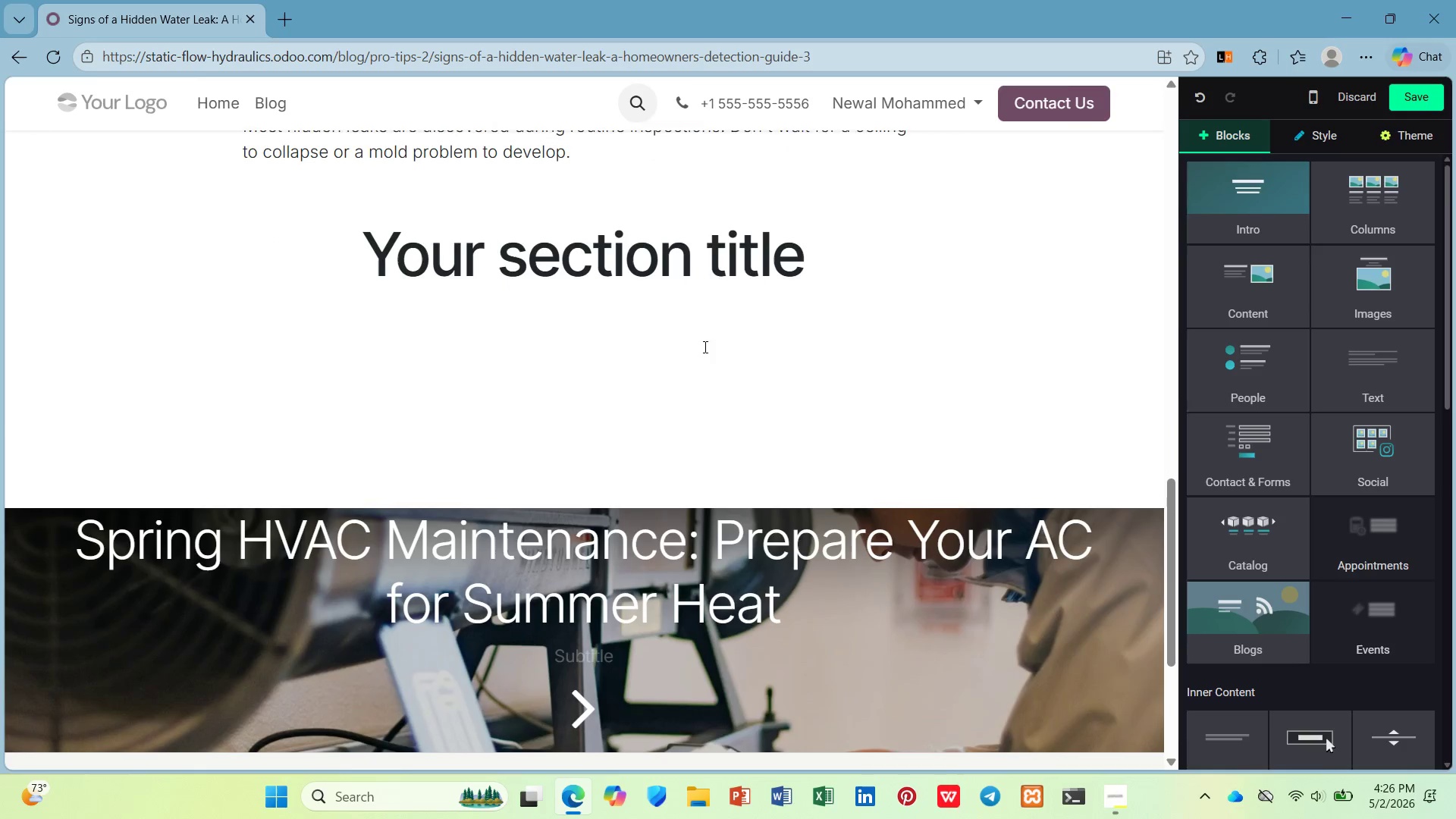 
left_click_drag(start_coordinate=[871, 271], to_coordinate=[330, 256])
 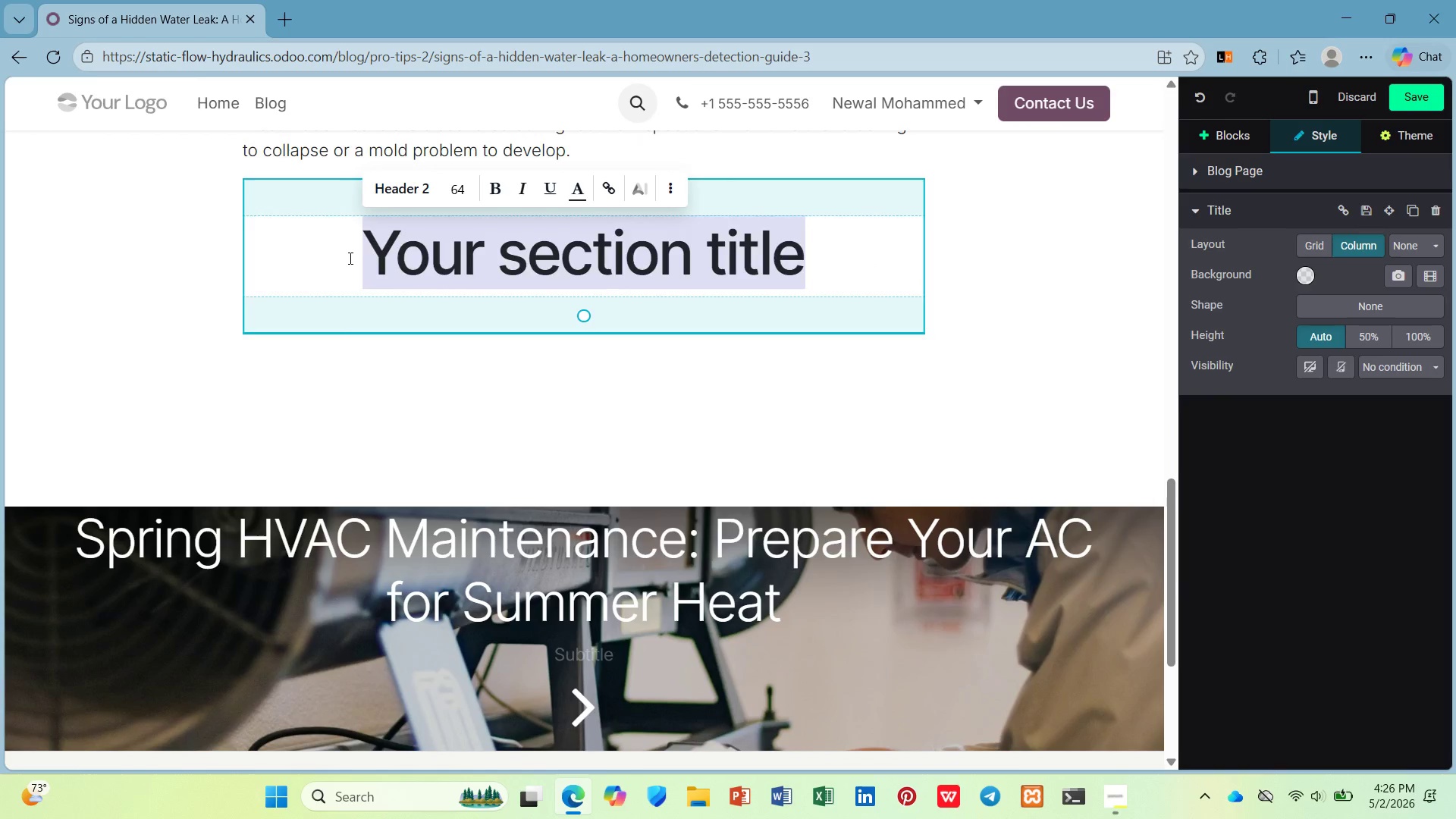 
key(Slash)
 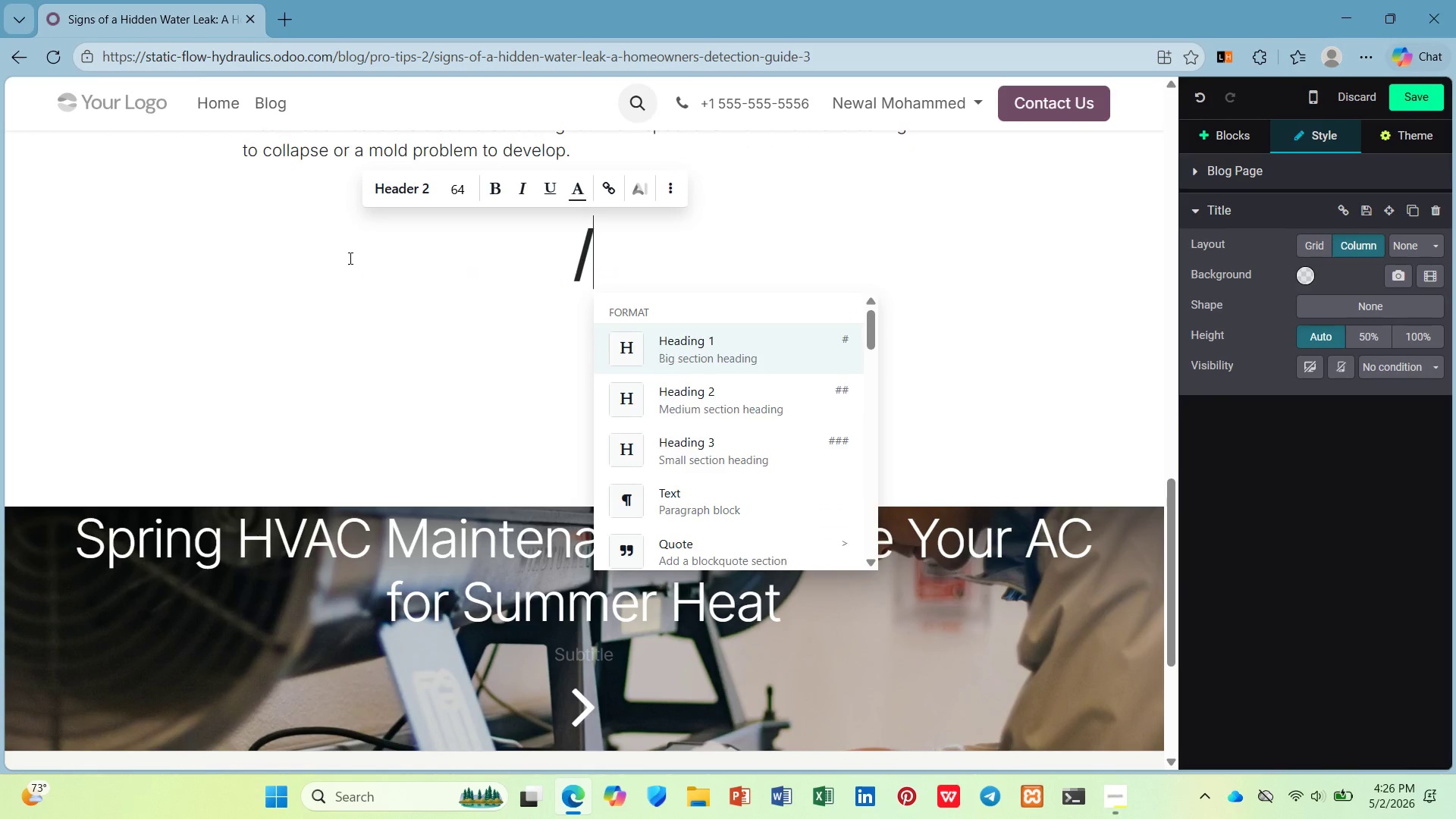 
key(P)
 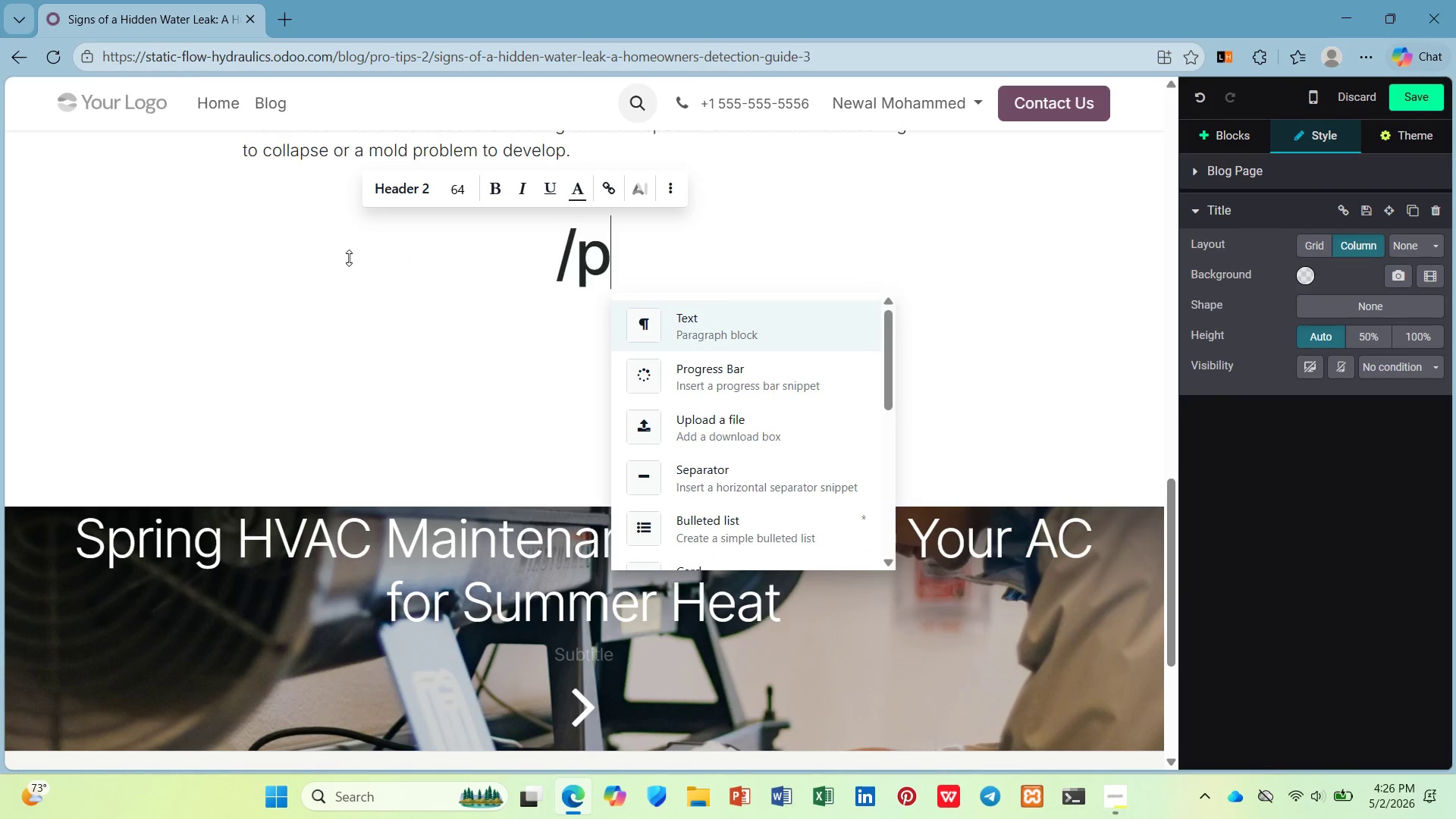 
key(Enter)
 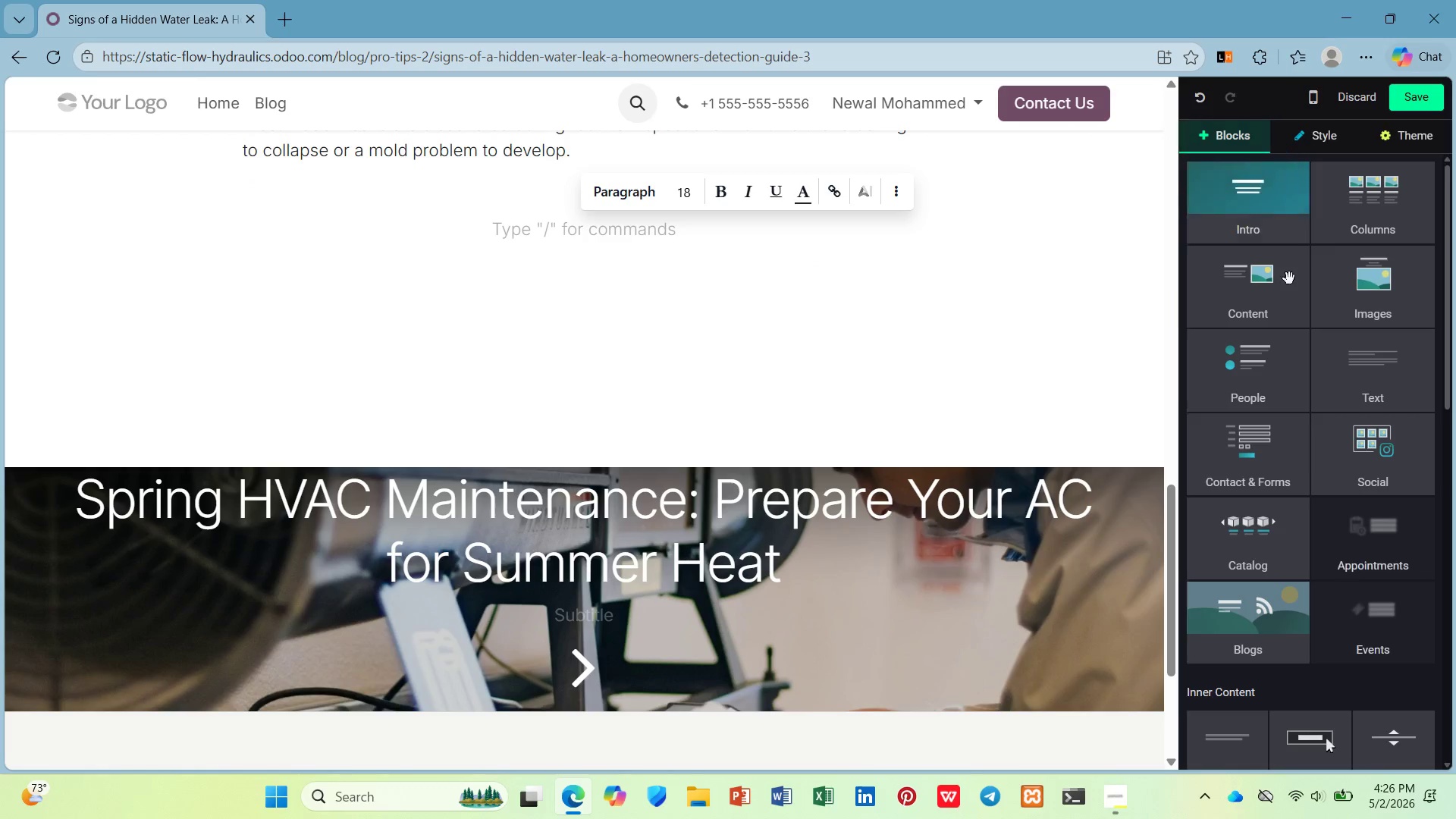 
scroll: coordinate [1327, 299], scroll_direction: down, amount: 6.0
 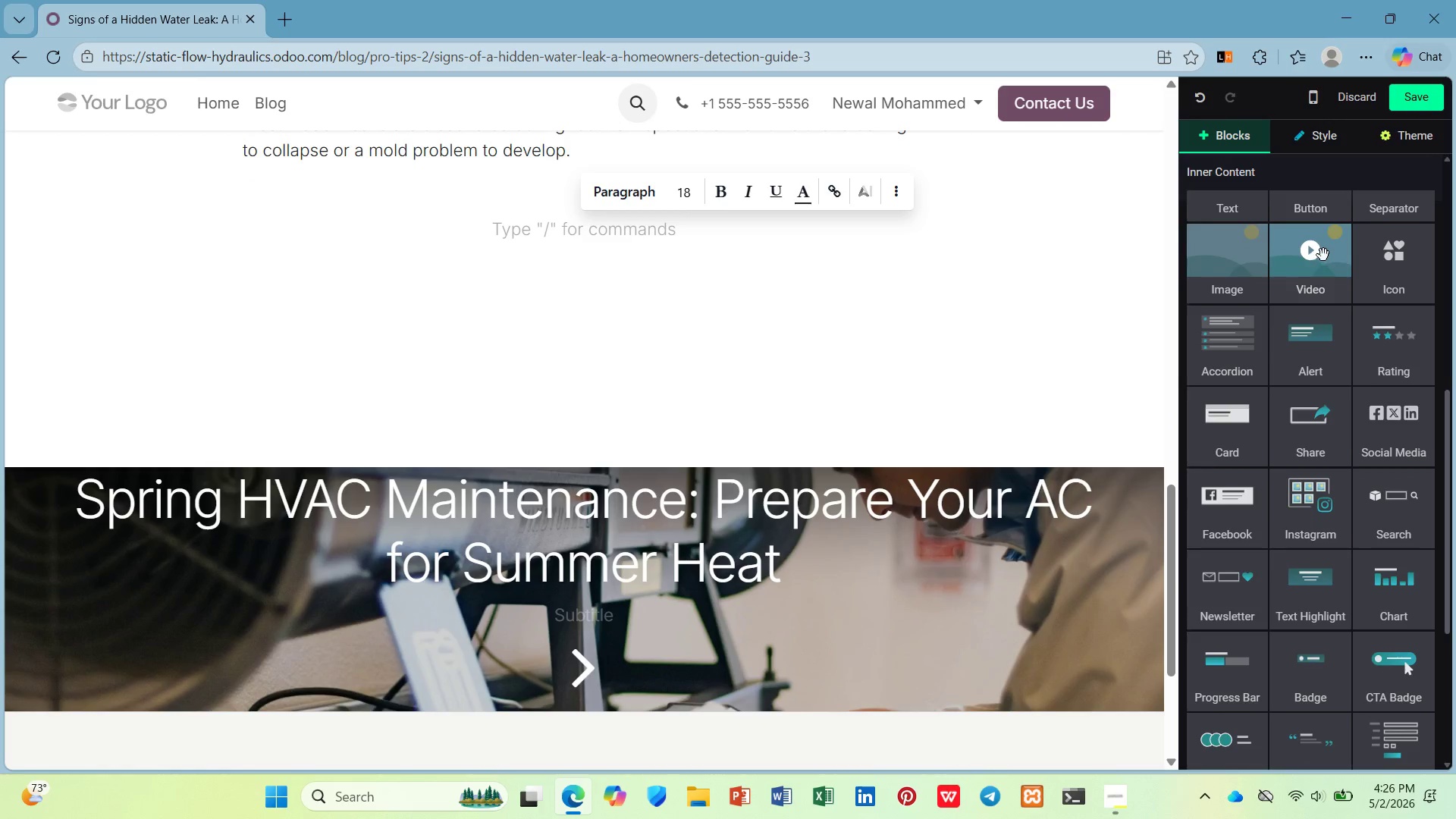 
scroll: coordinate [1323, 255], scroll_direction: up, amount: 2.0
 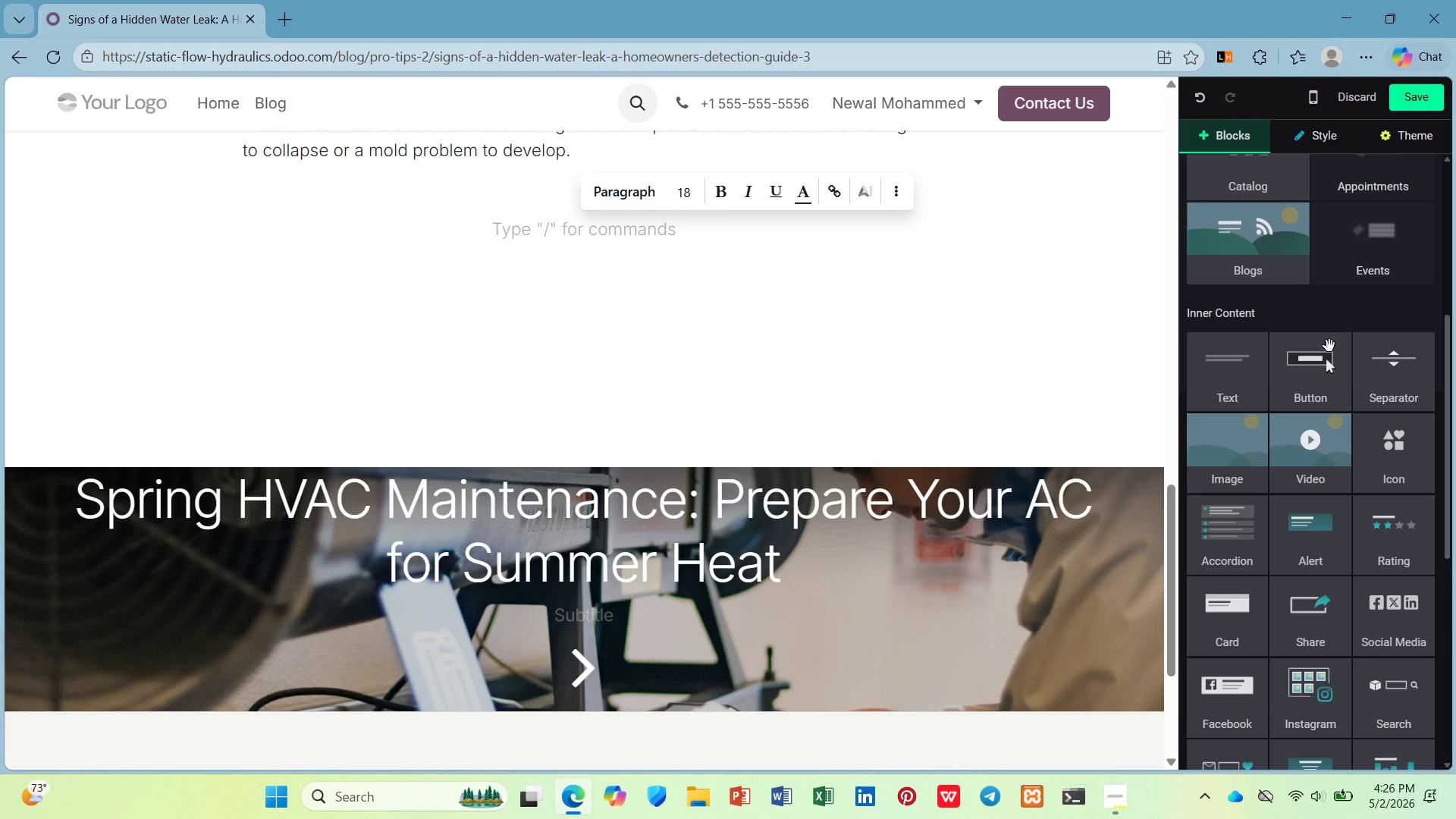 
left_click_drag(start_coordinate=[1328, 375], to_coordinate=[243, 237])
 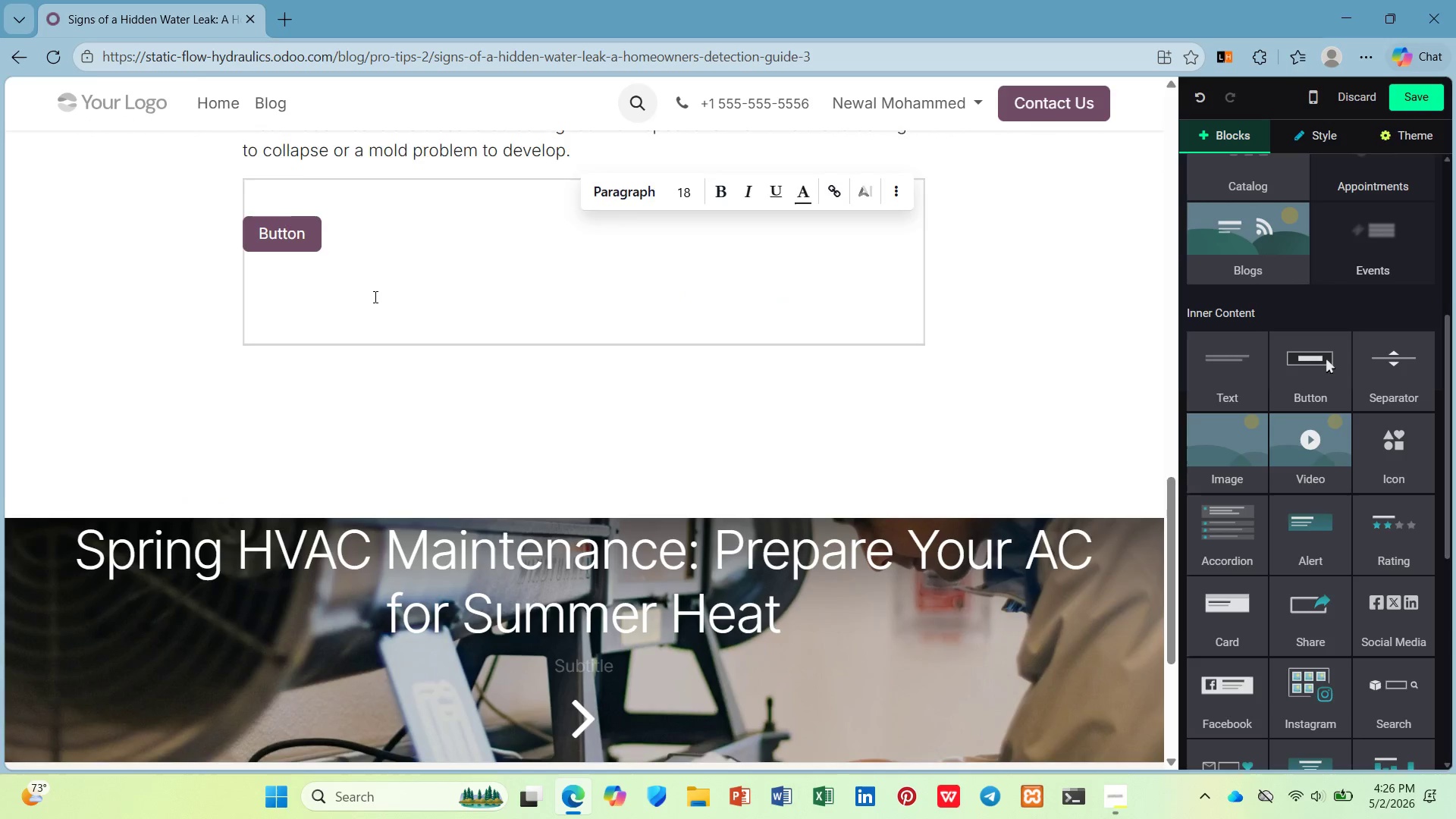 
scroll: coordinate [374, 296], scroll_direction: up, amount: 2.0
 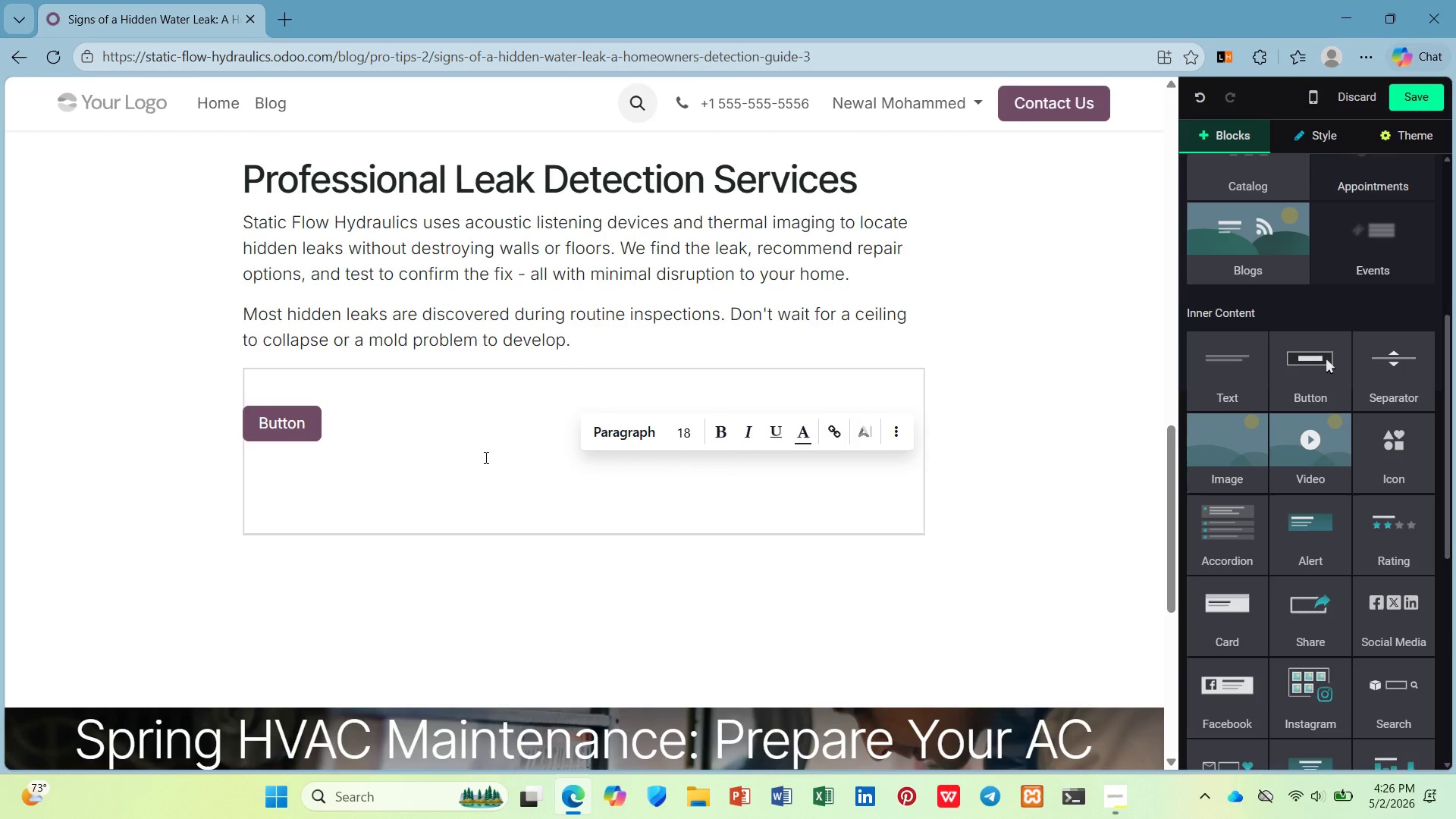 
left_click([503, 494])
 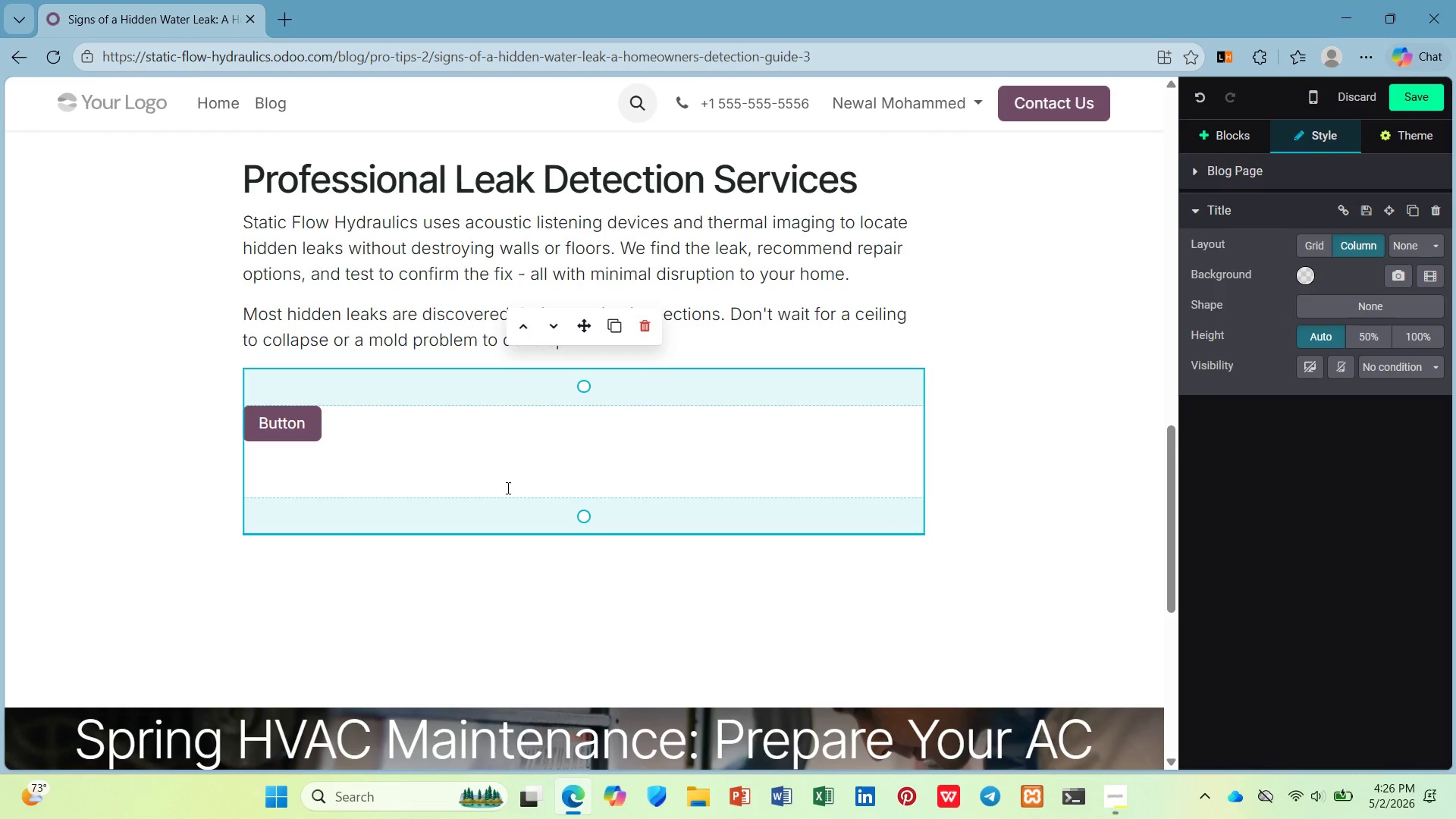 
key(Backspace)
 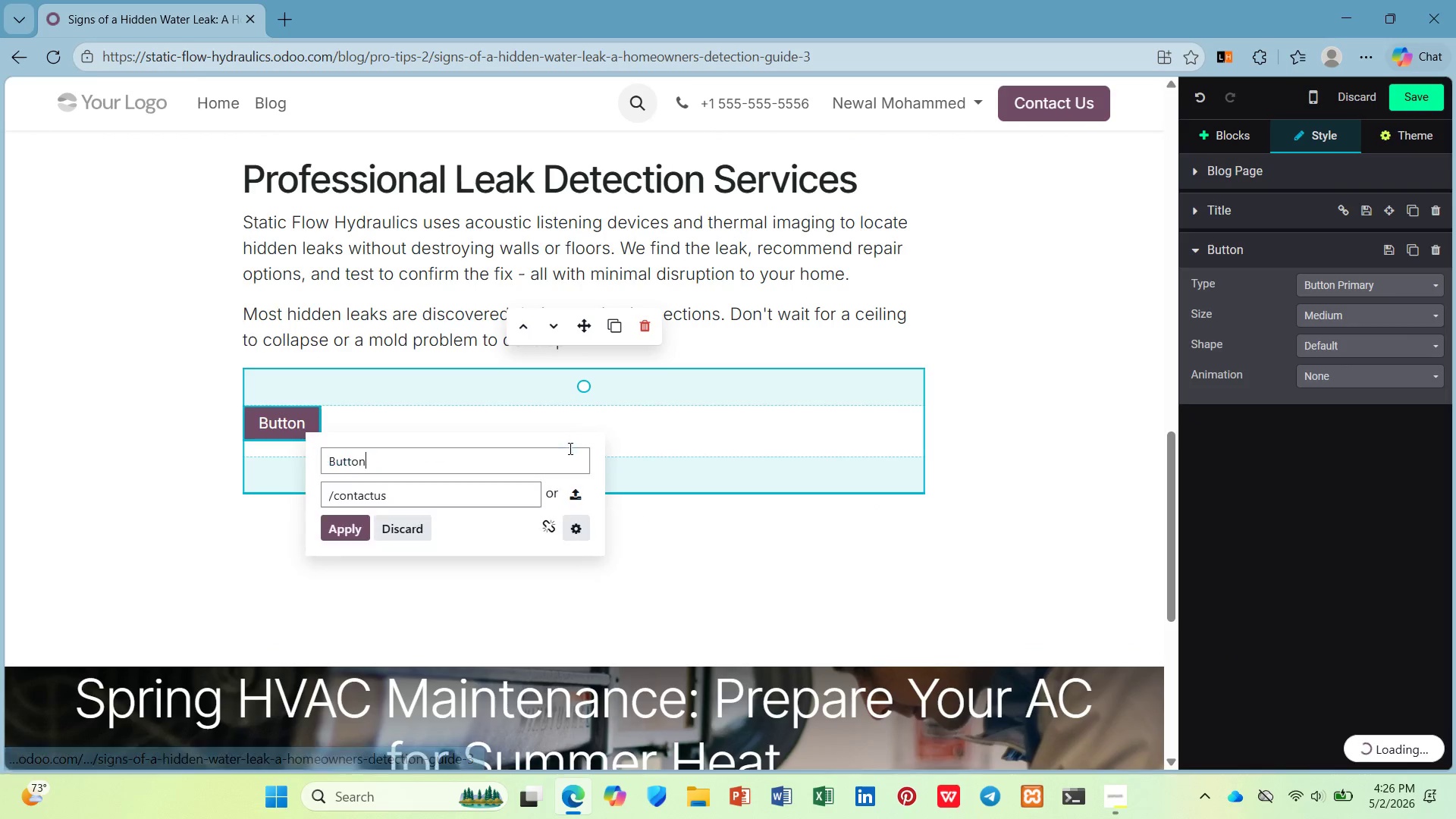 
left_click_drag(start_coordinate=[376, 456], to_coordinate=[325, 435])
 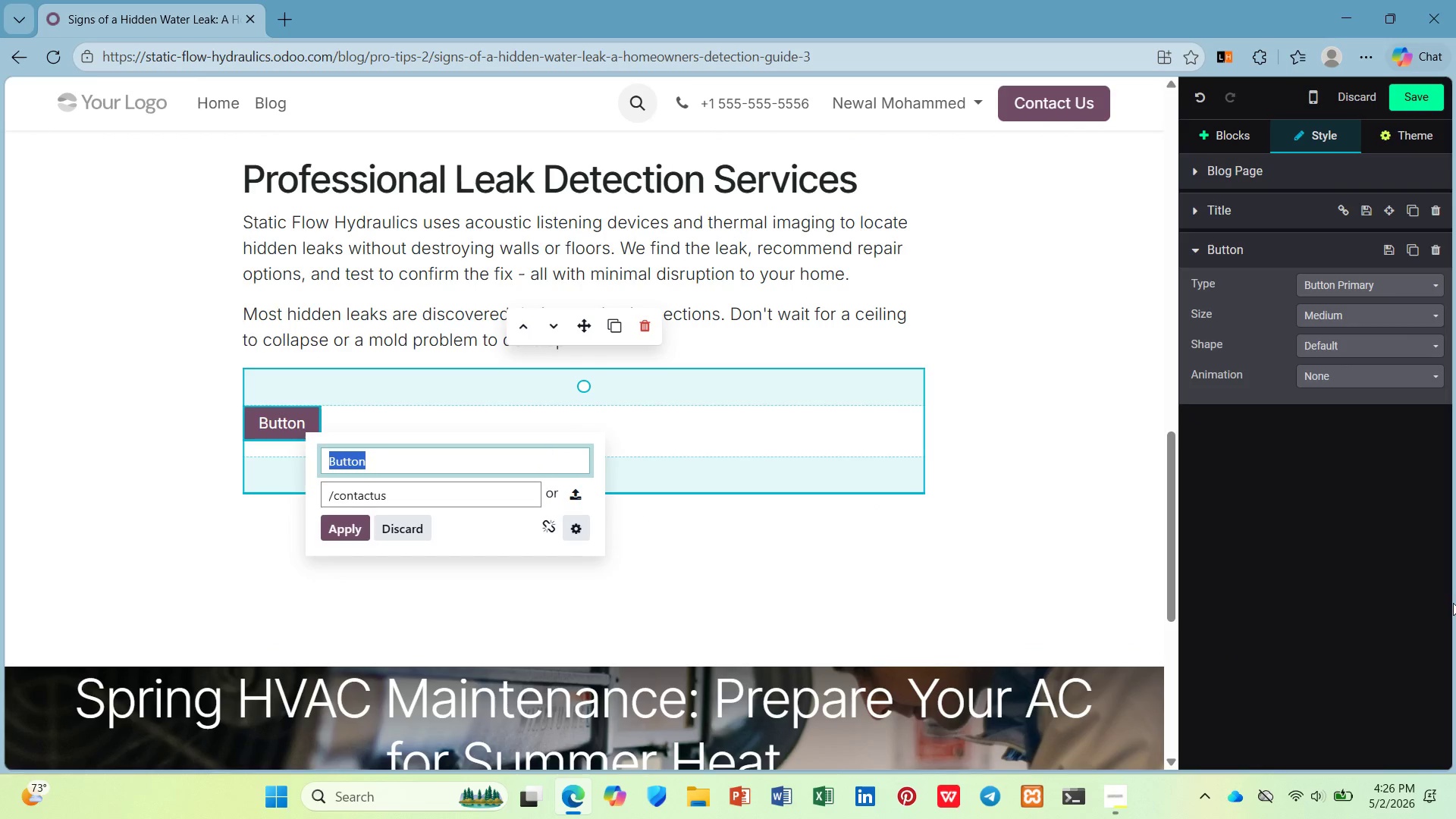 
type(Schedulr )
key(Backspace)
key(Backspace)
type(e Leak Detection ->)
 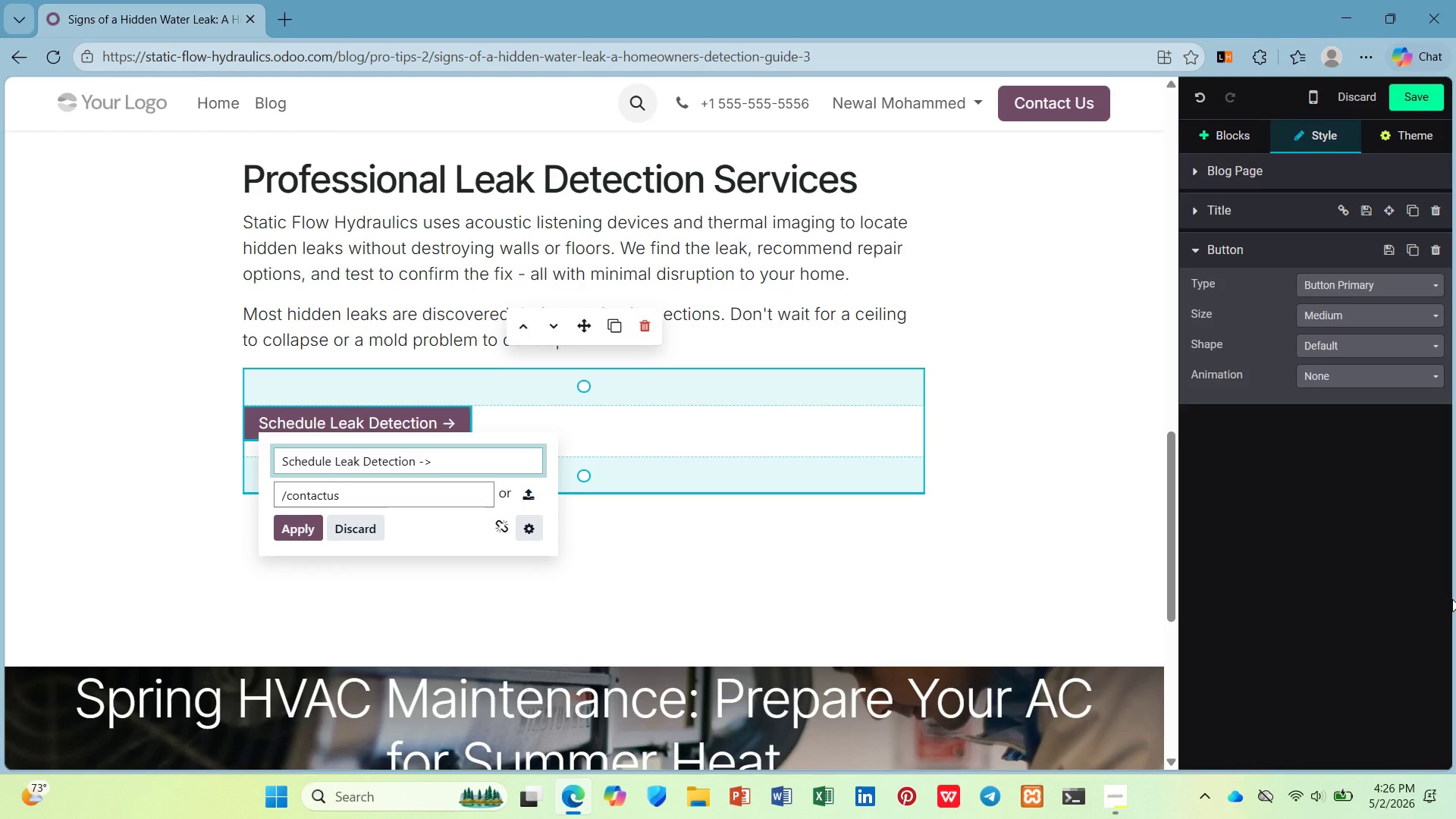 
left_click([285, 526])
 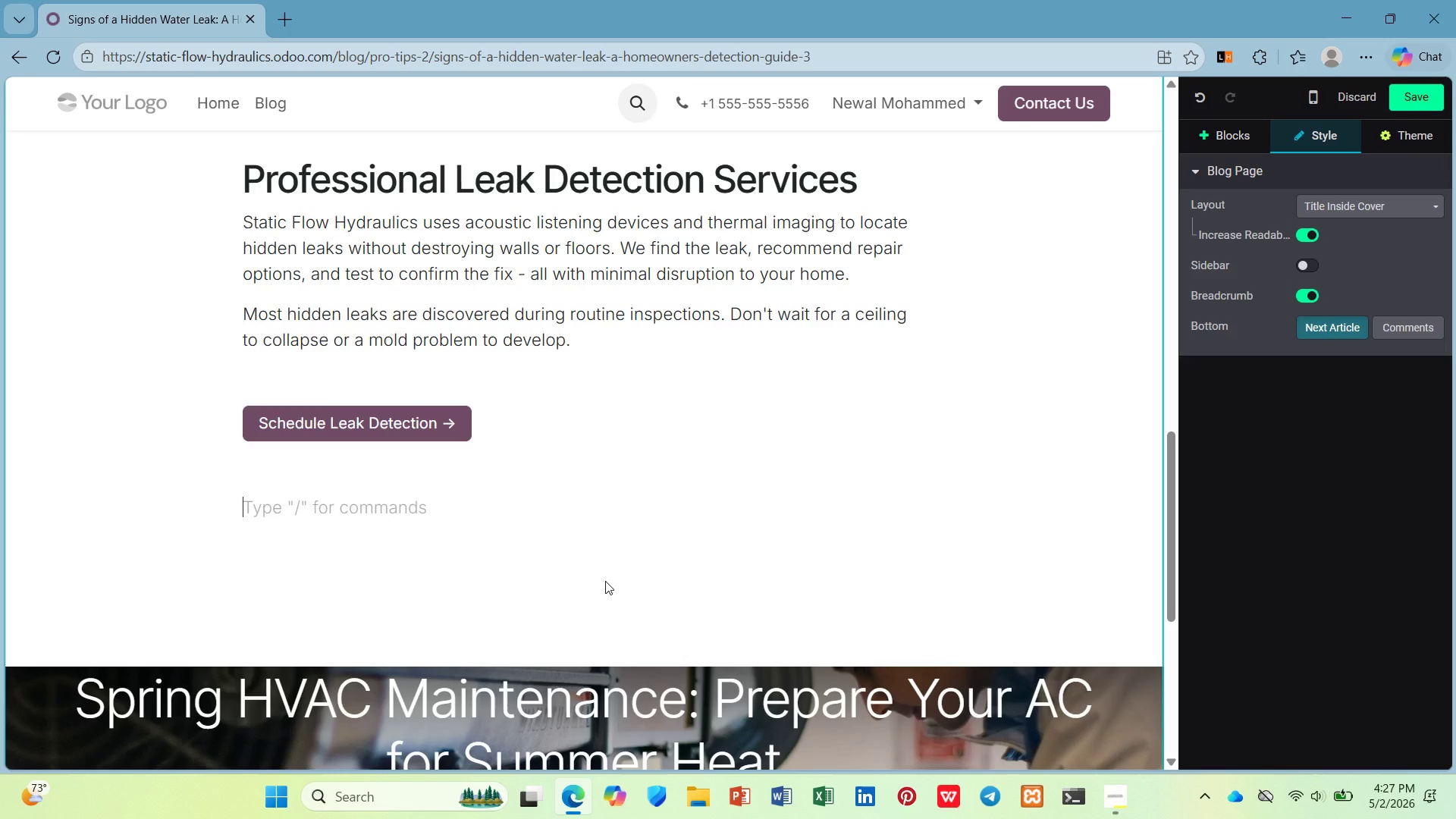 
wait(8.33)
 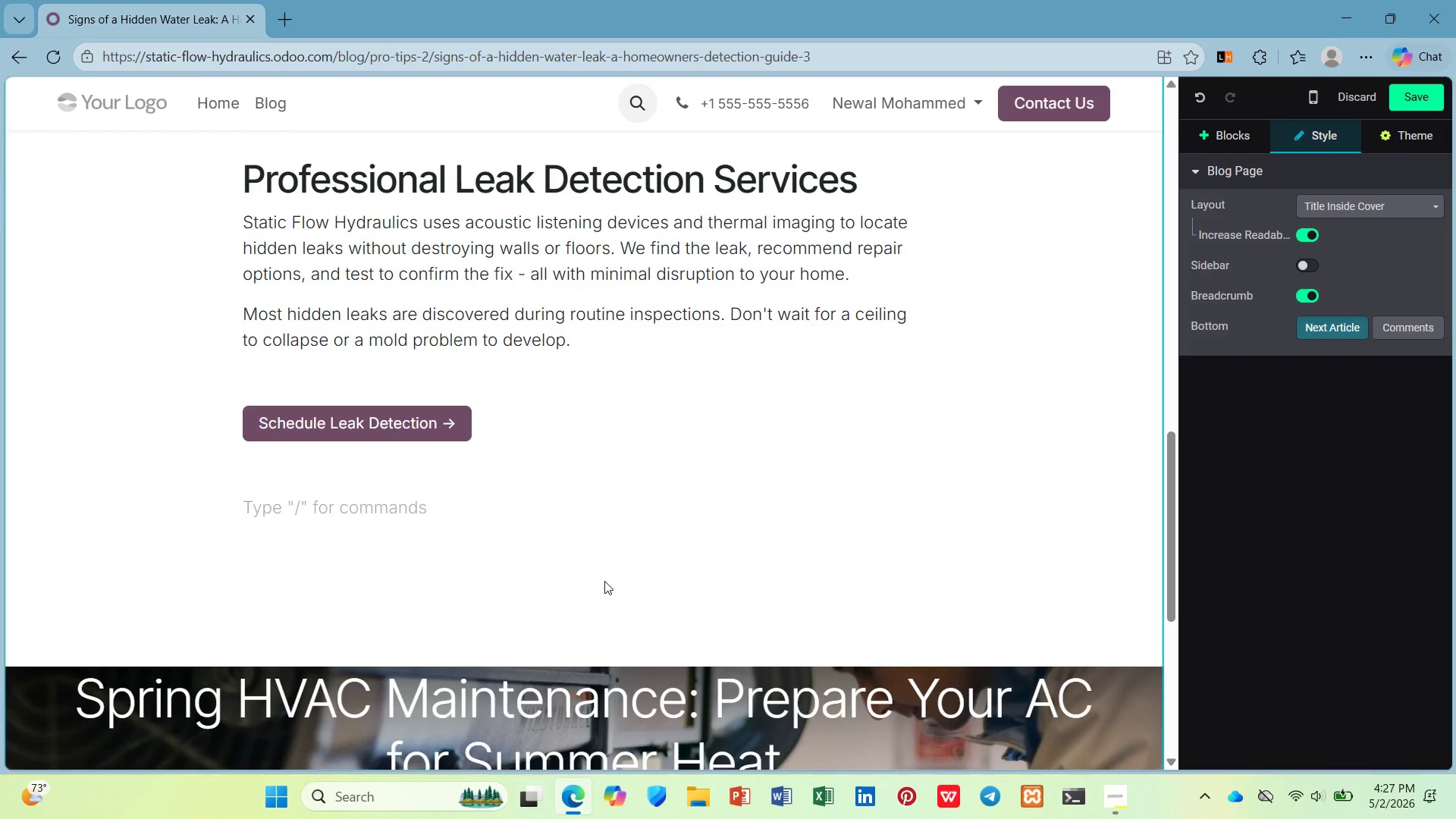 
type(Get )
key(Backspace)
key(Backspace)
key(Backspace)
key(Backspace)
type(/h1)
 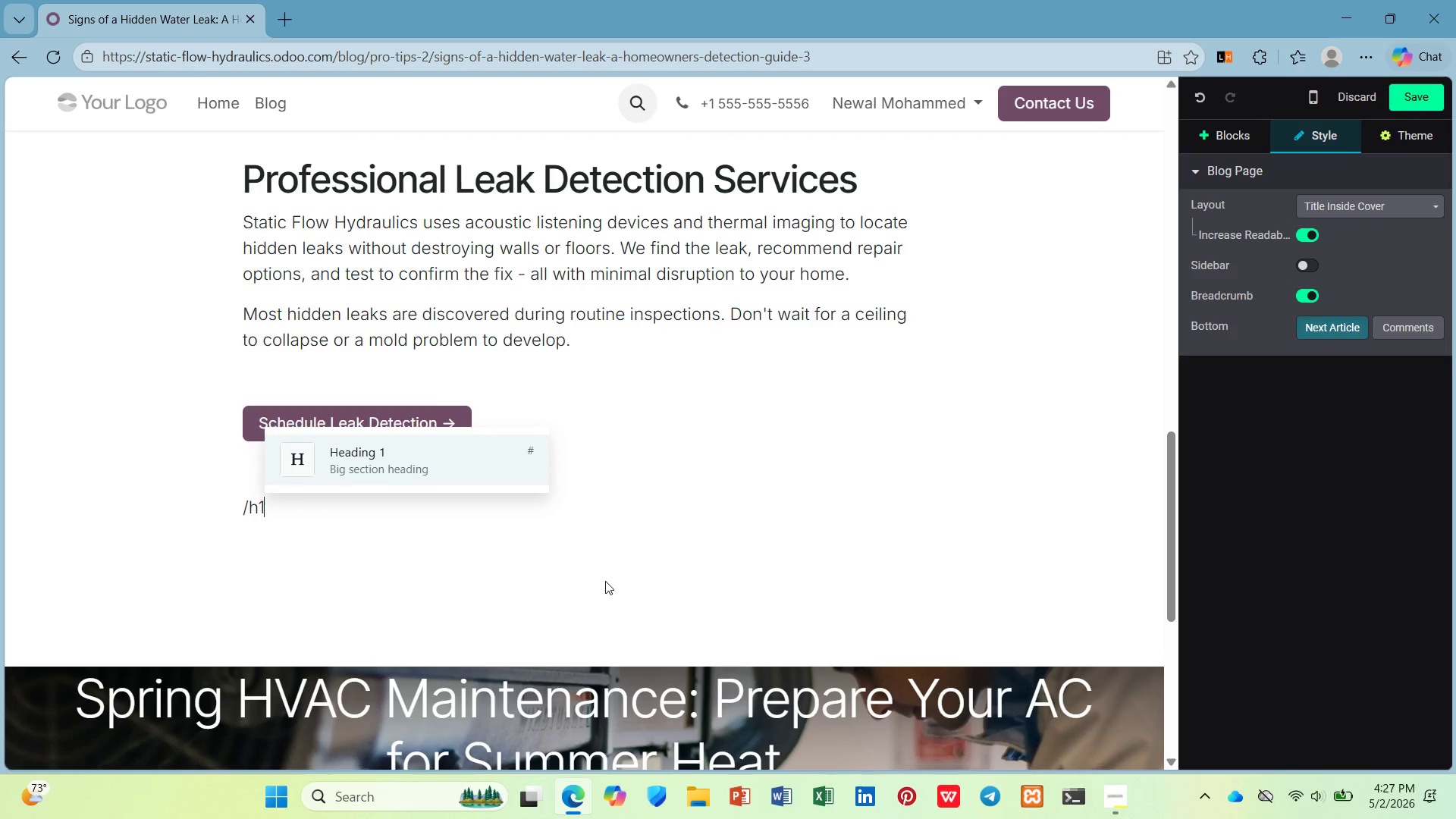 
key(Enter)
 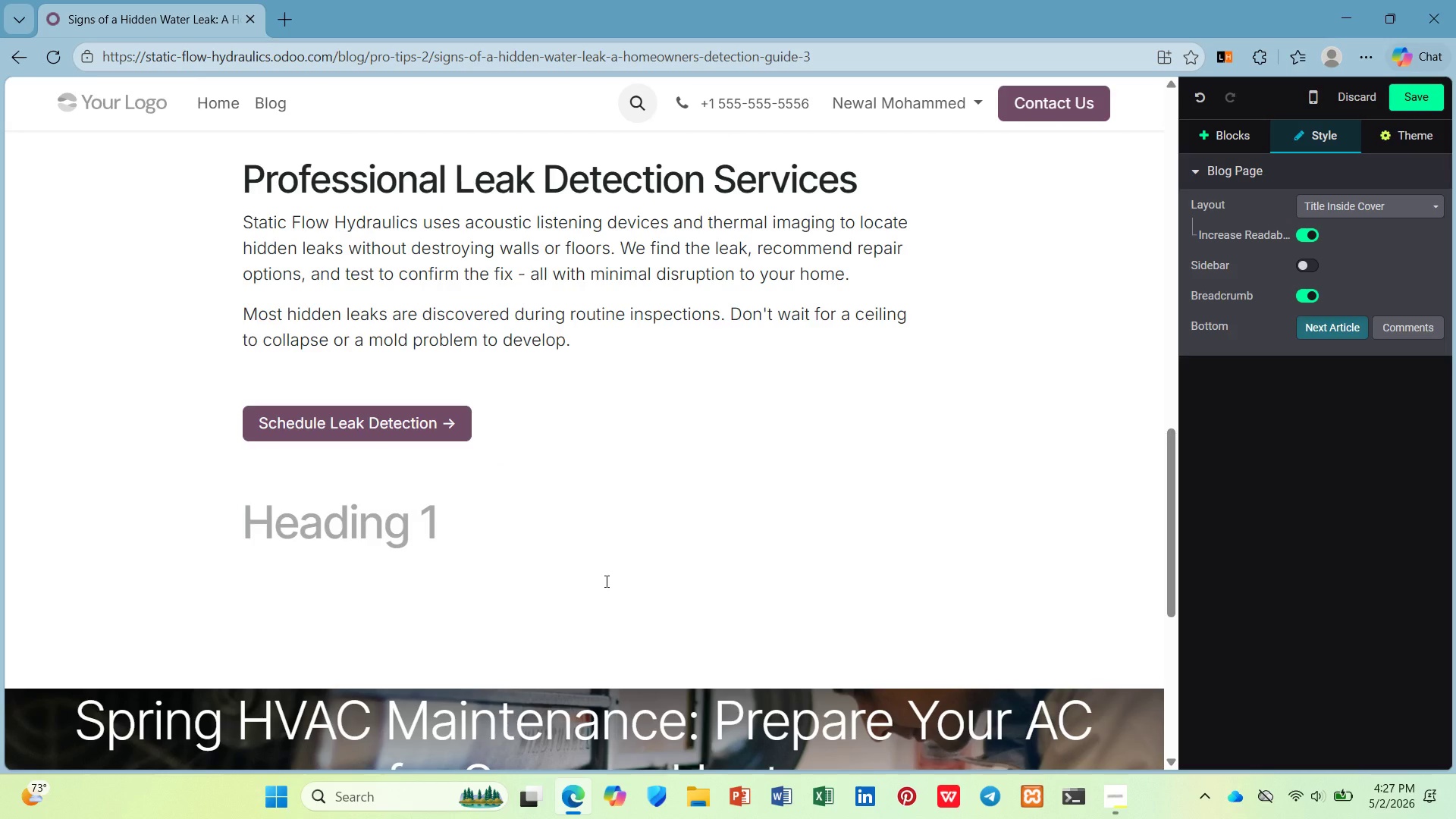 
type(Get Leak Detection Tips)
 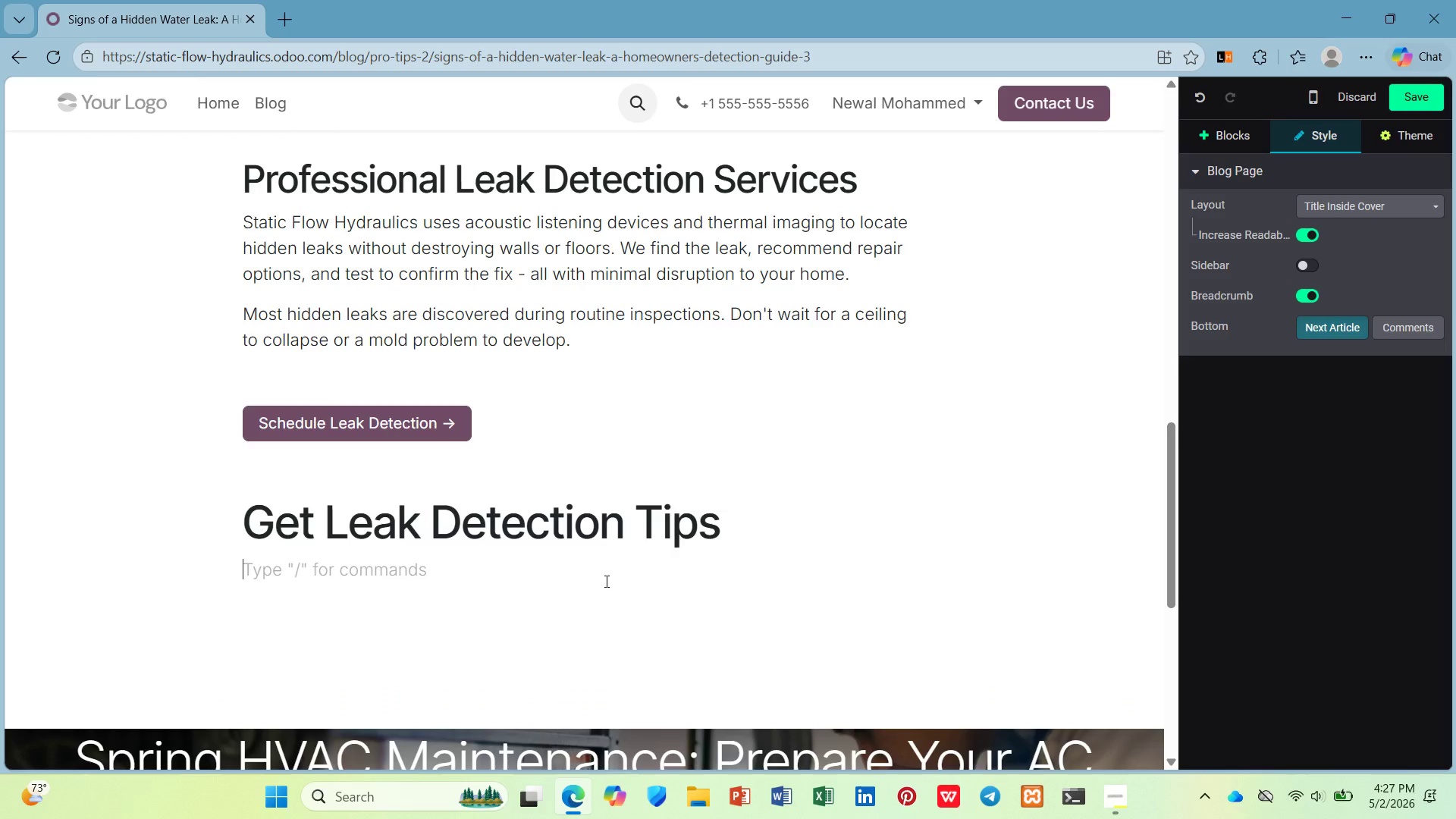 
 